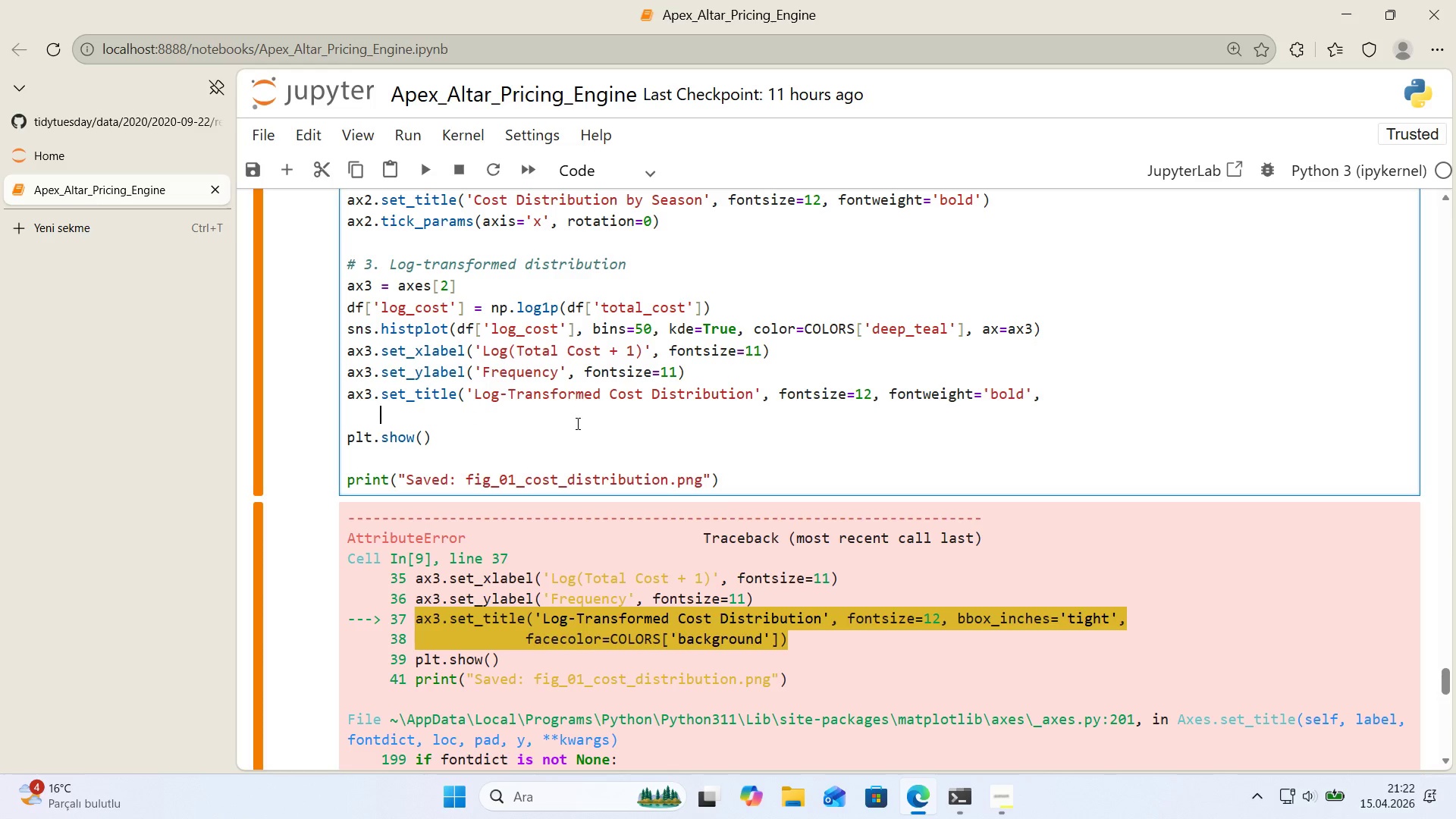 
key(Backspace)
 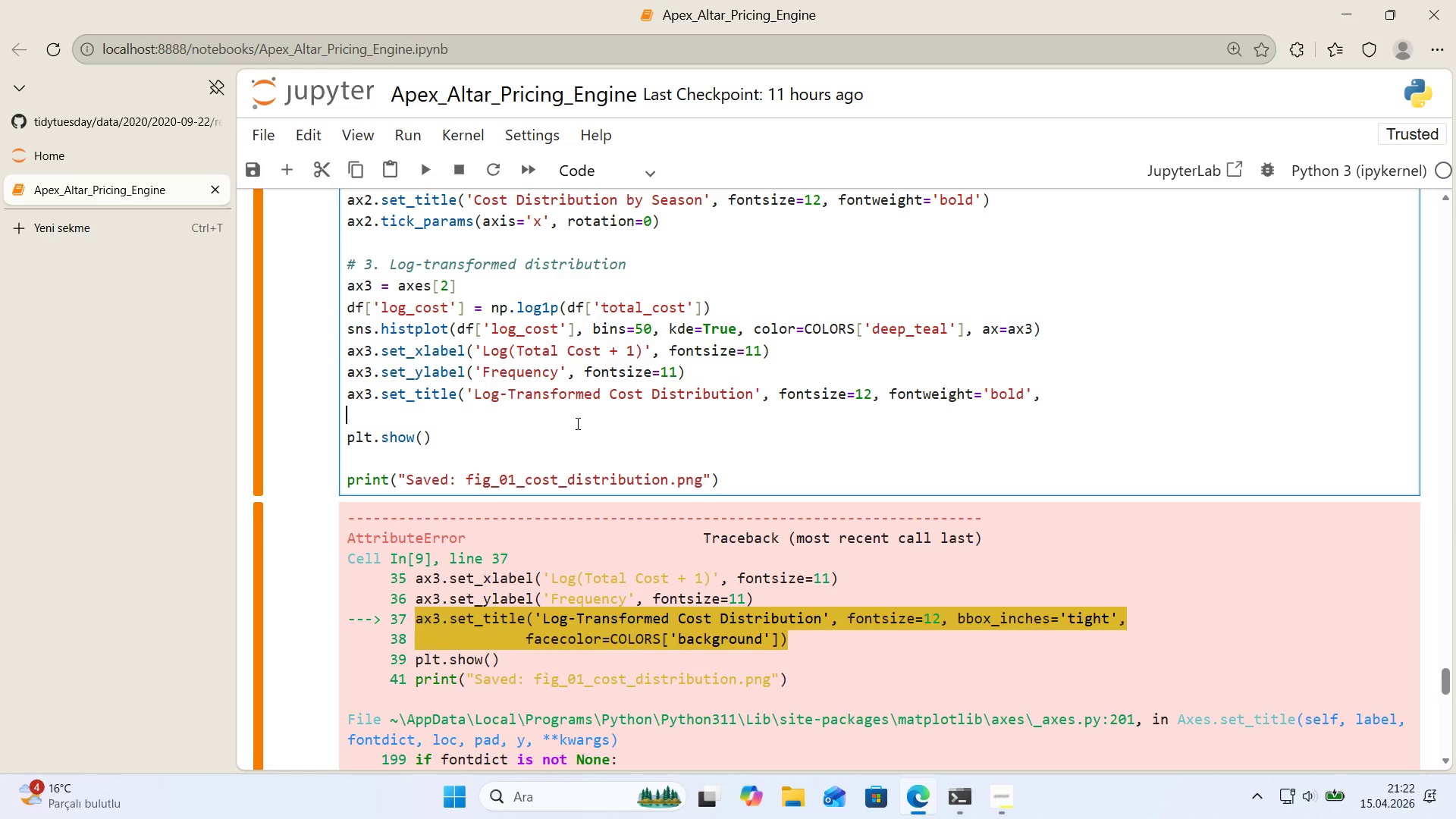 
key(Backspace)
 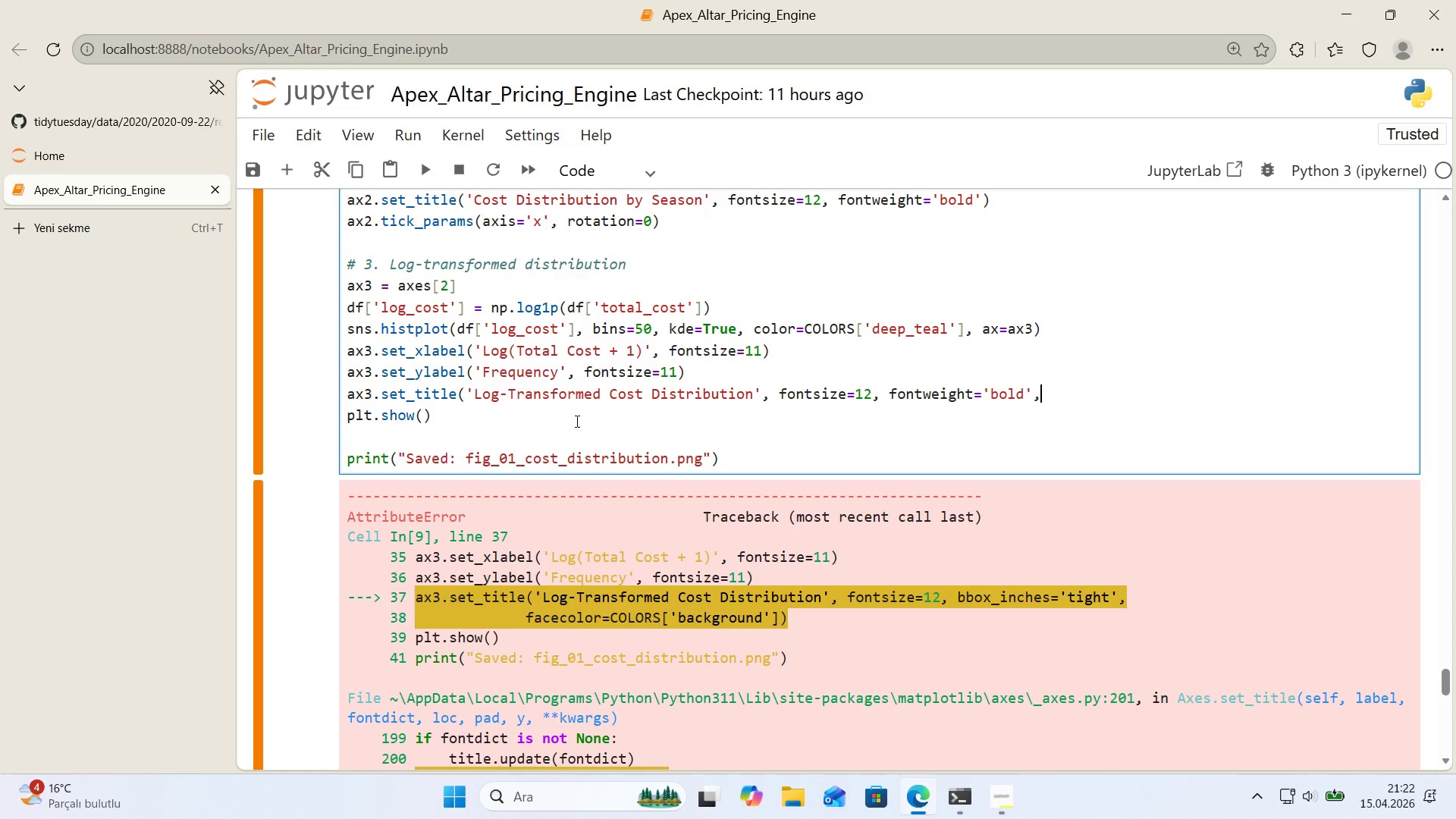 
wait(6.75)
 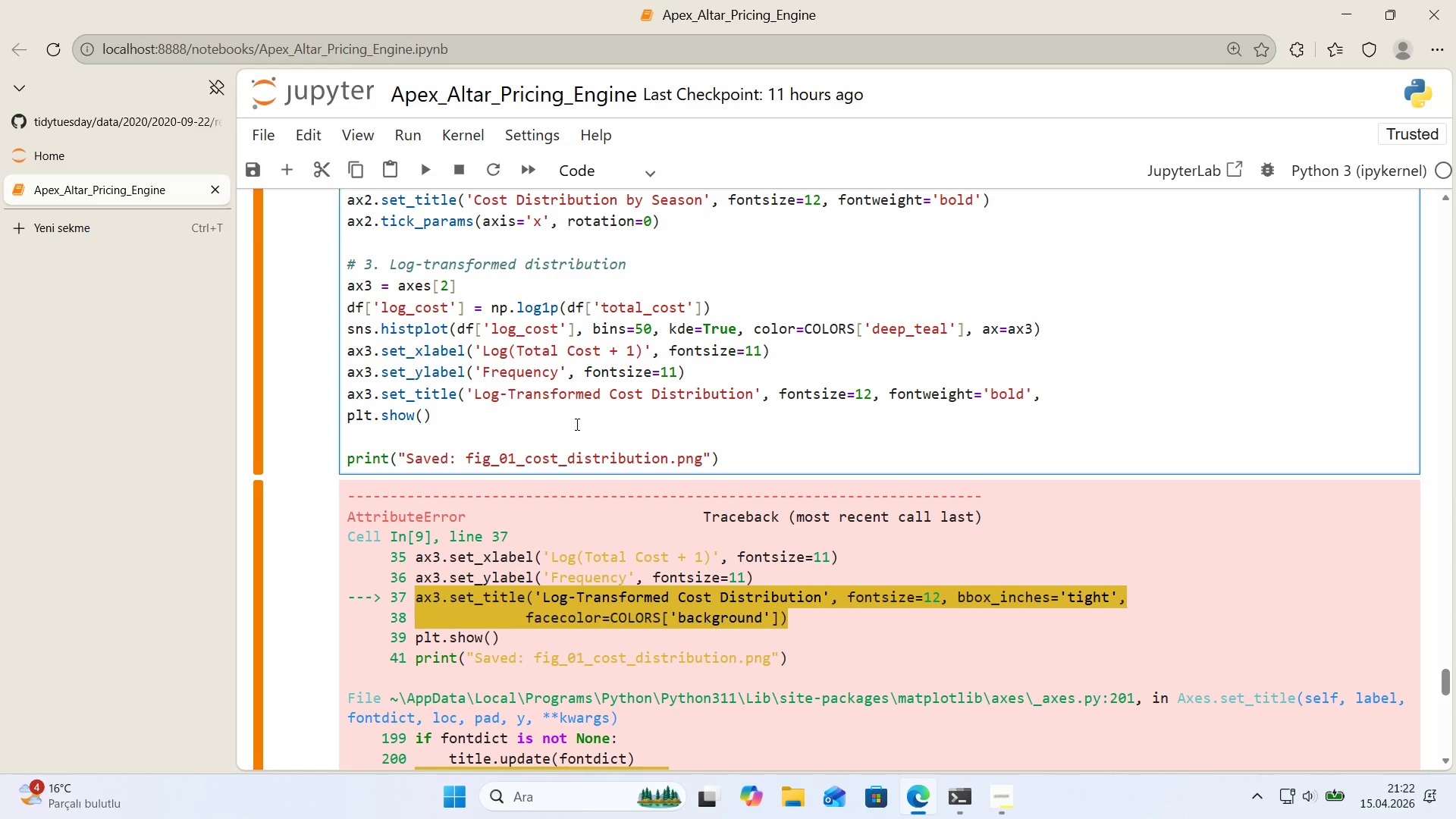 
key(Backspace)
 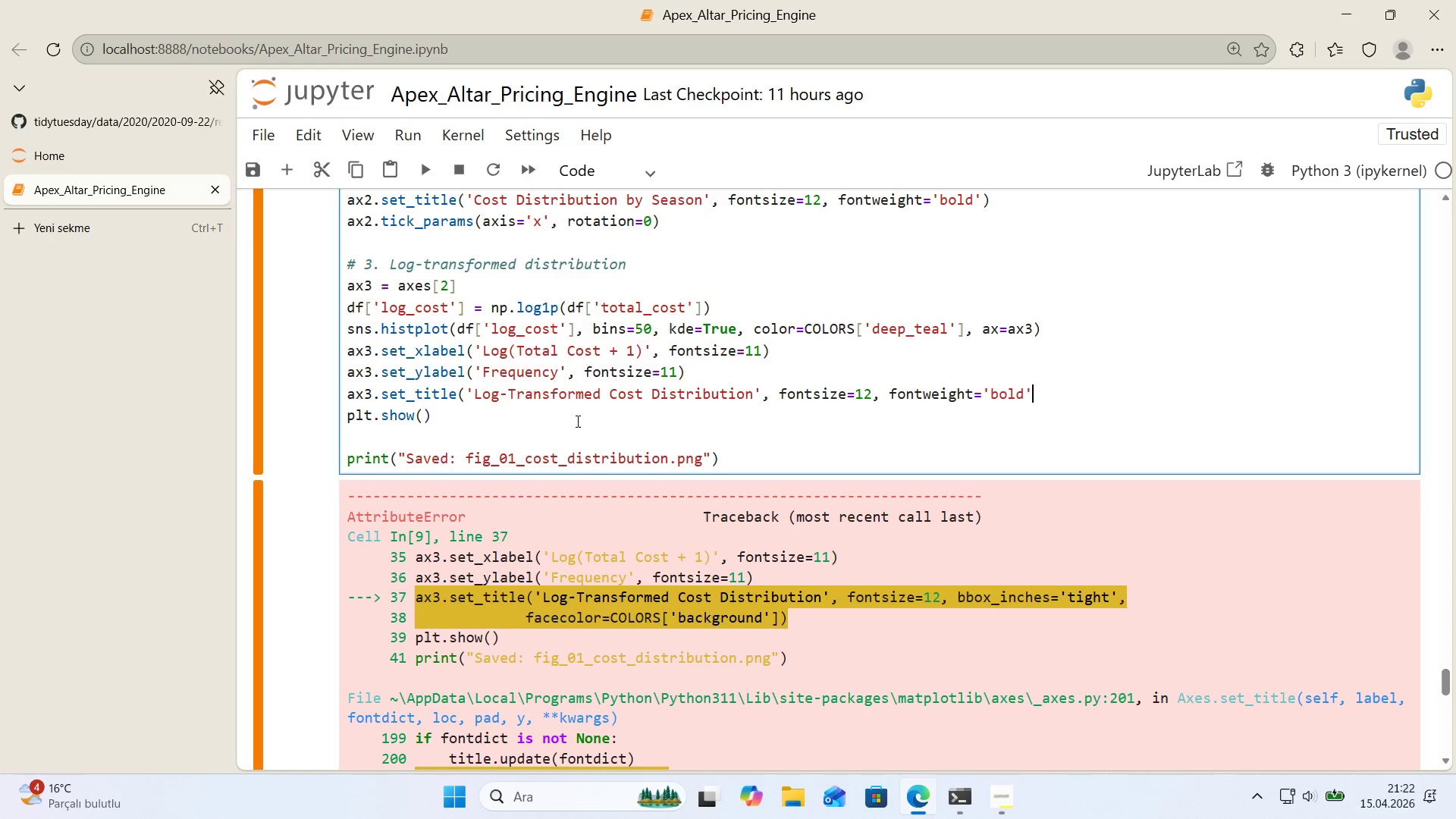 
key(Shift+ShiftRight)
 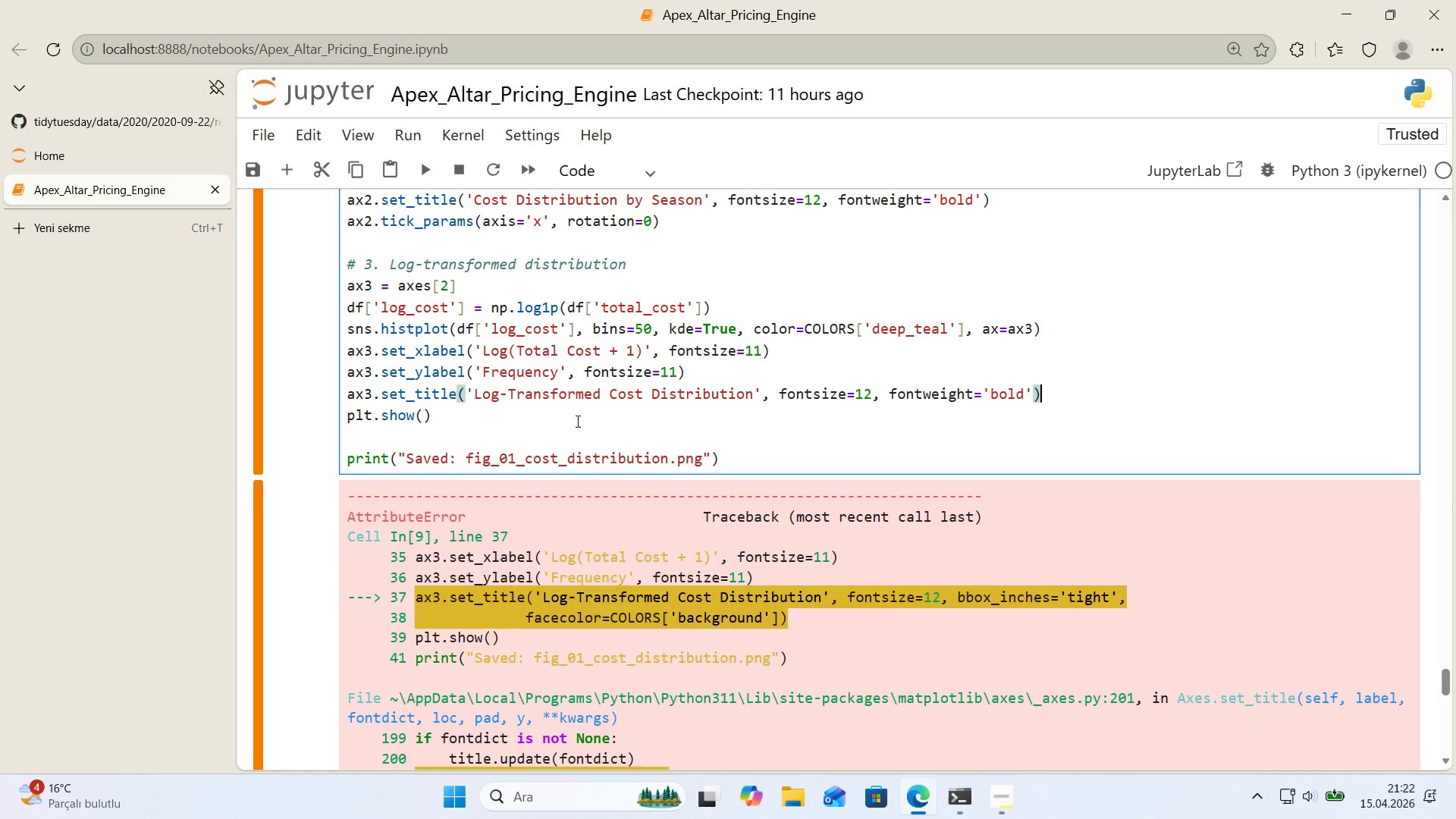 
key(Shift+9)
 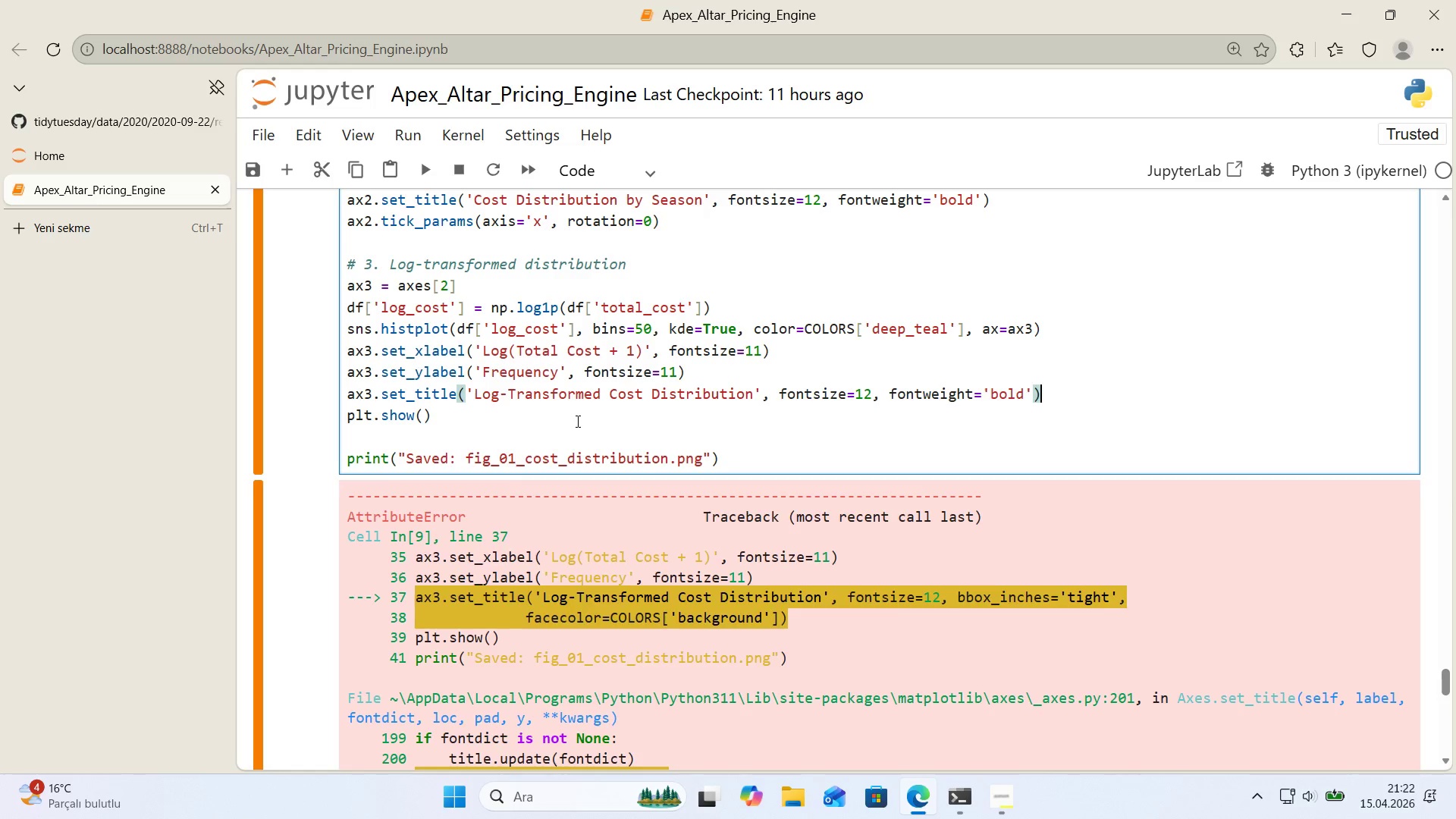 
key(Enter)
 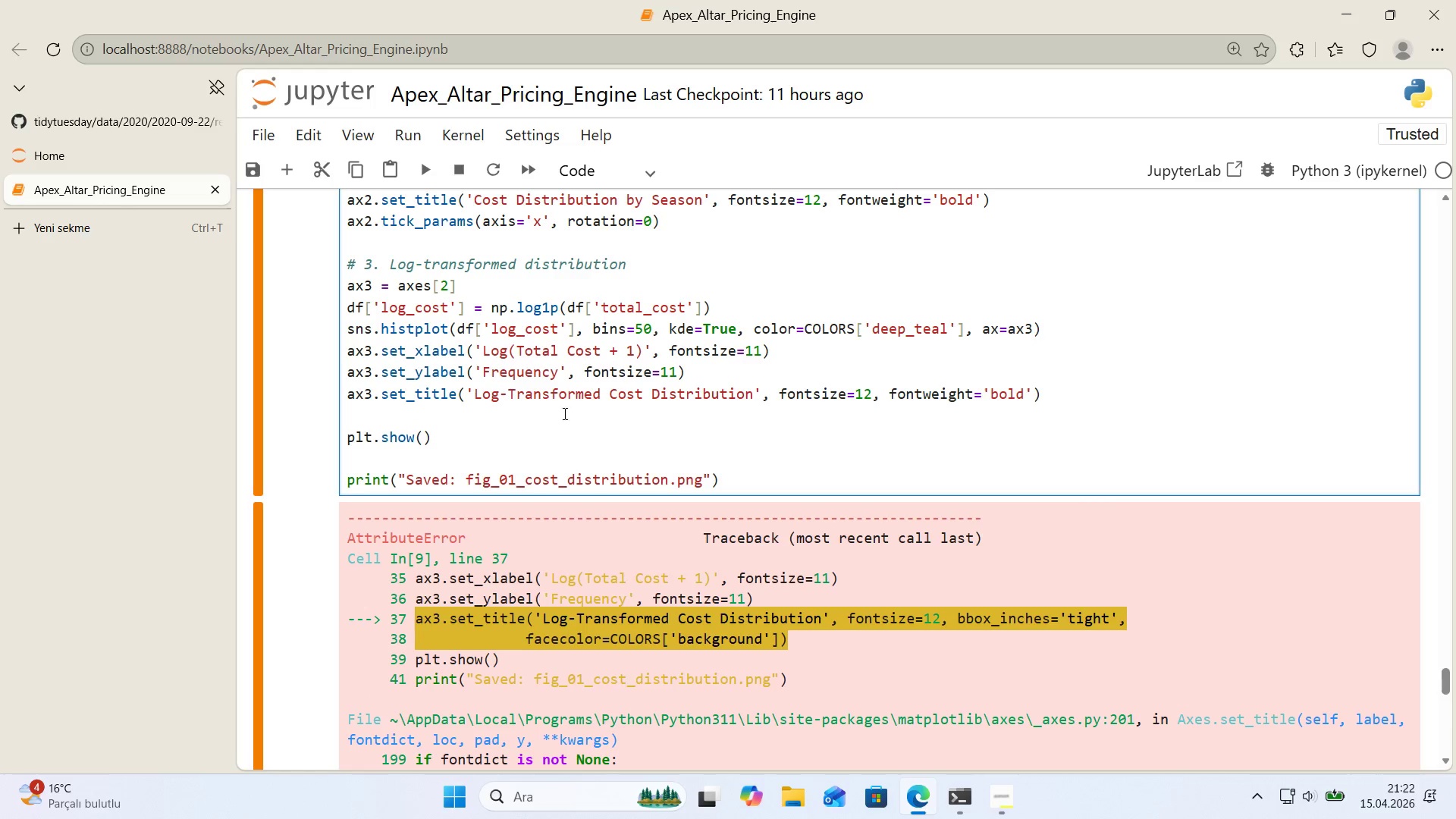 
scroll: coordinate [554, 409], scroll_direction: up, amount: 1.0
 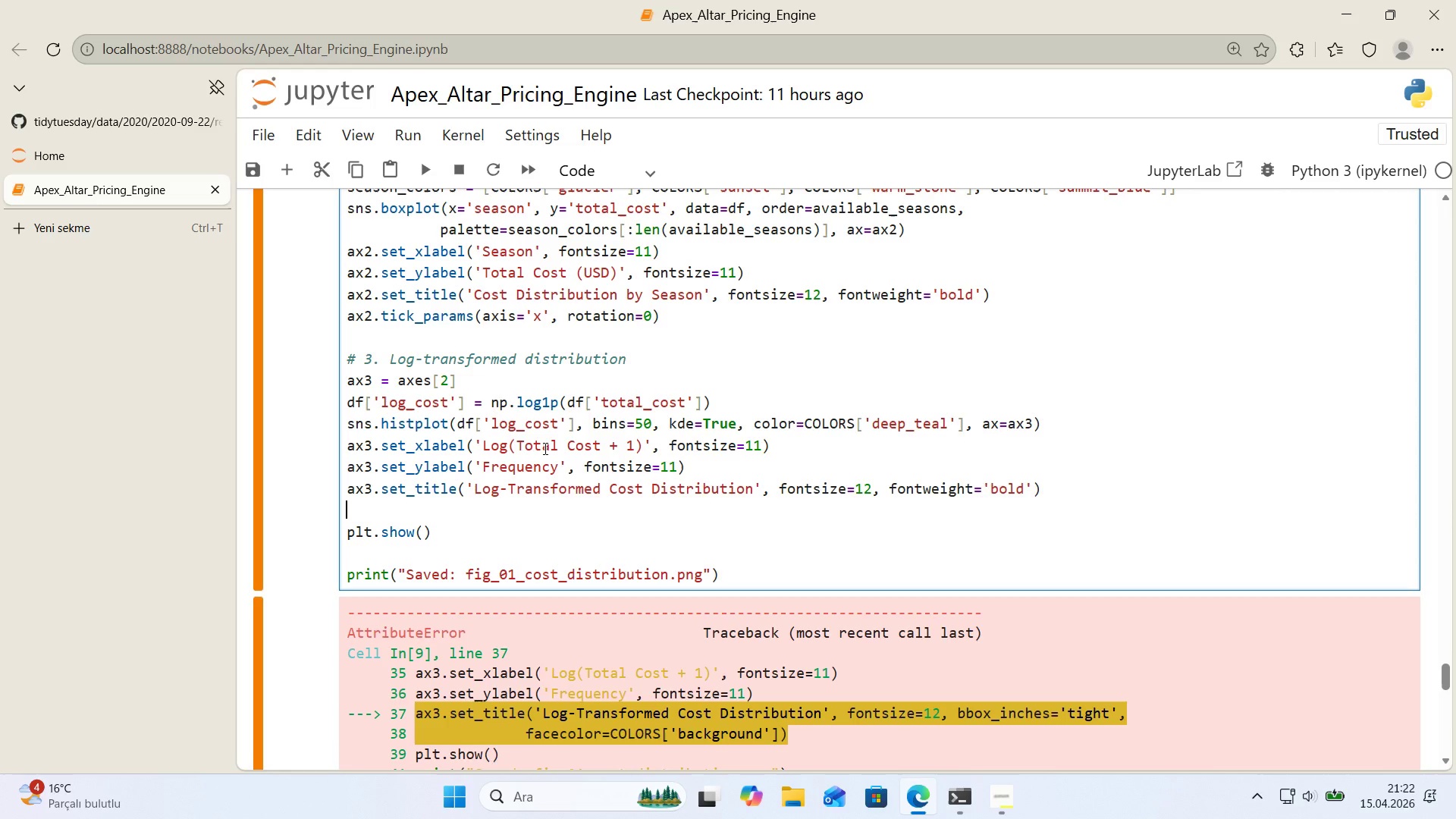 
type(plt.)
key(Backspace)
key(Backspace)
key(Backspace)
key(Backspace)
 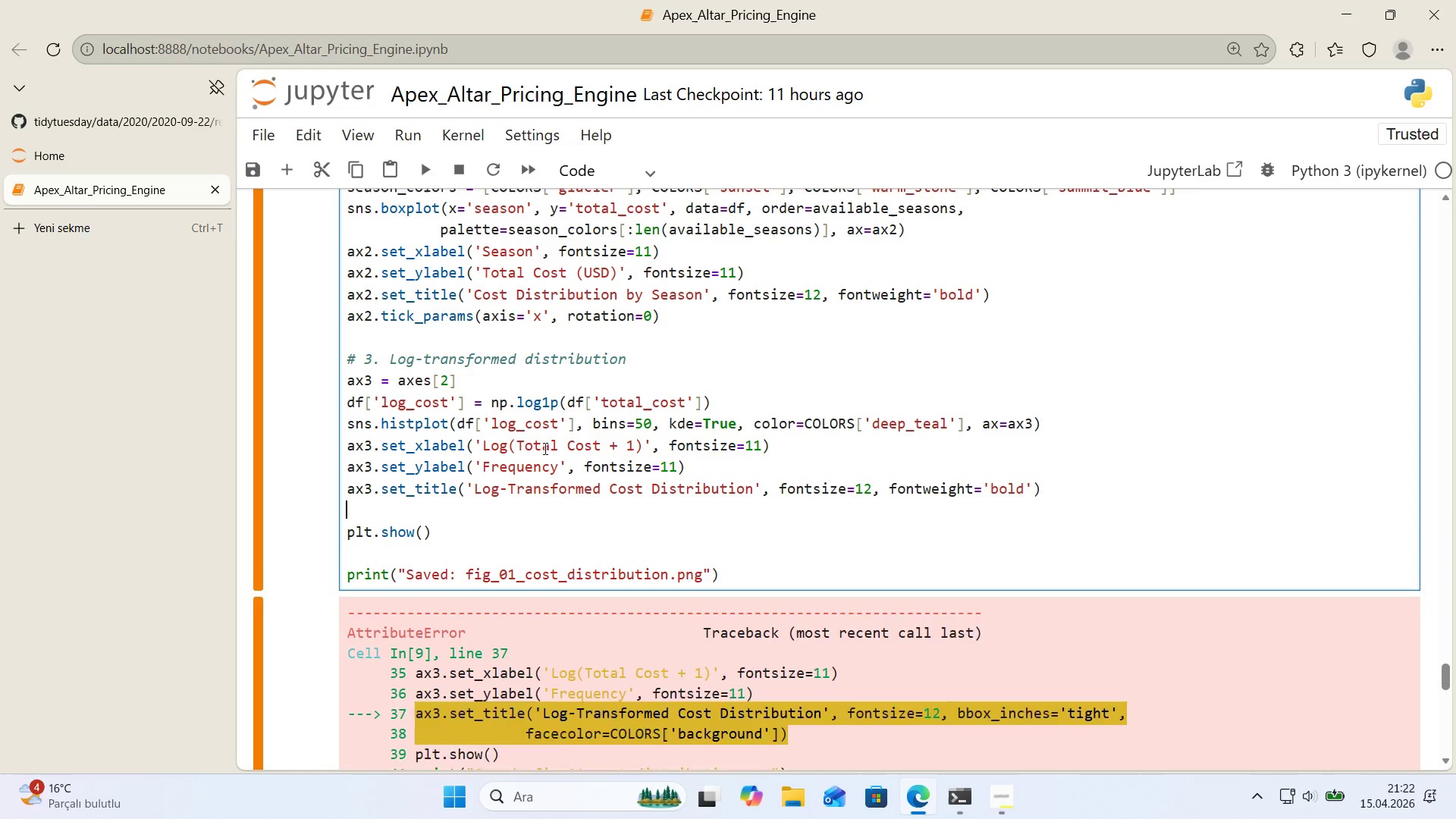 
key(Enter)
 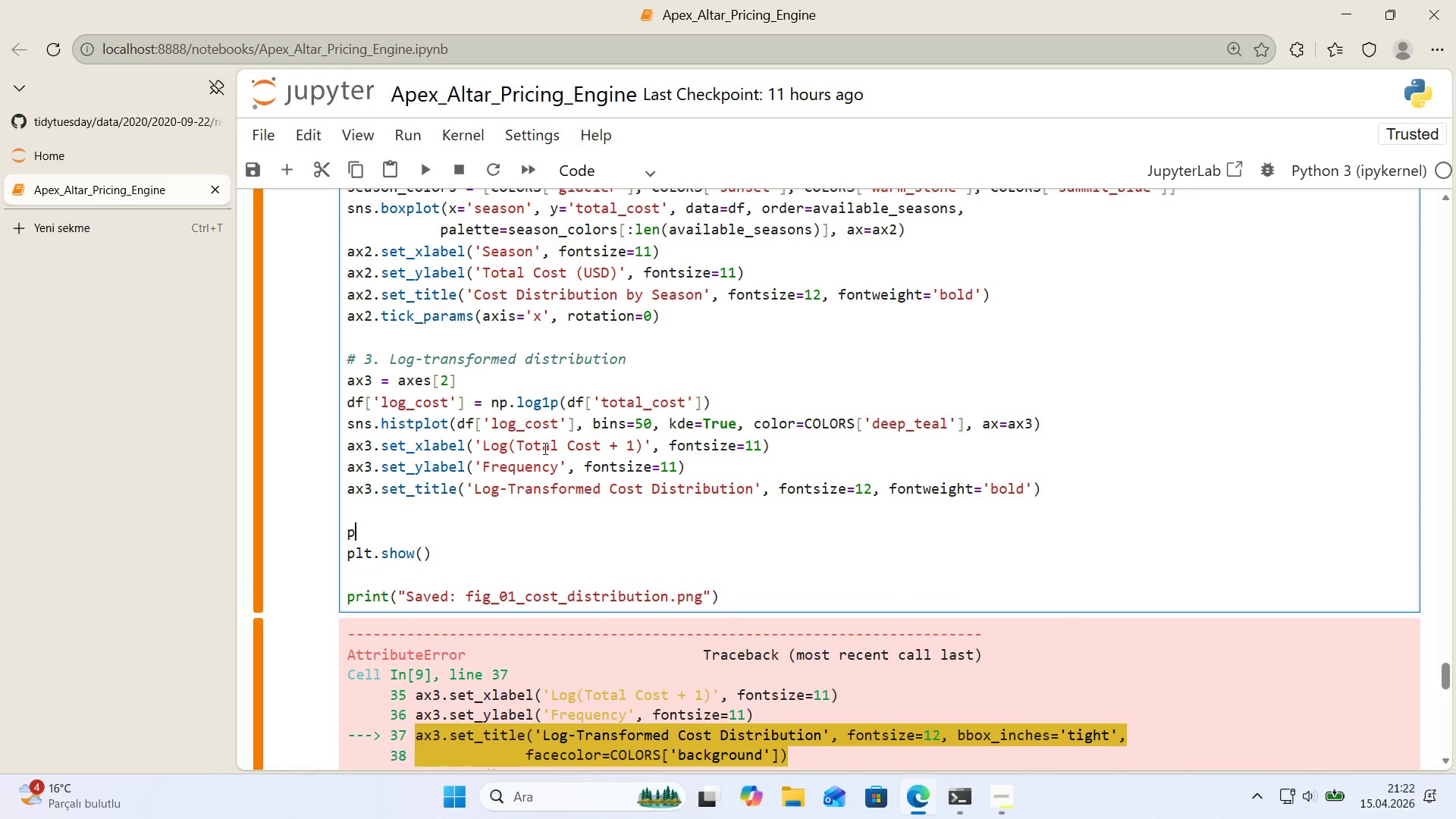 
type(plt.t'ght_layout*()
 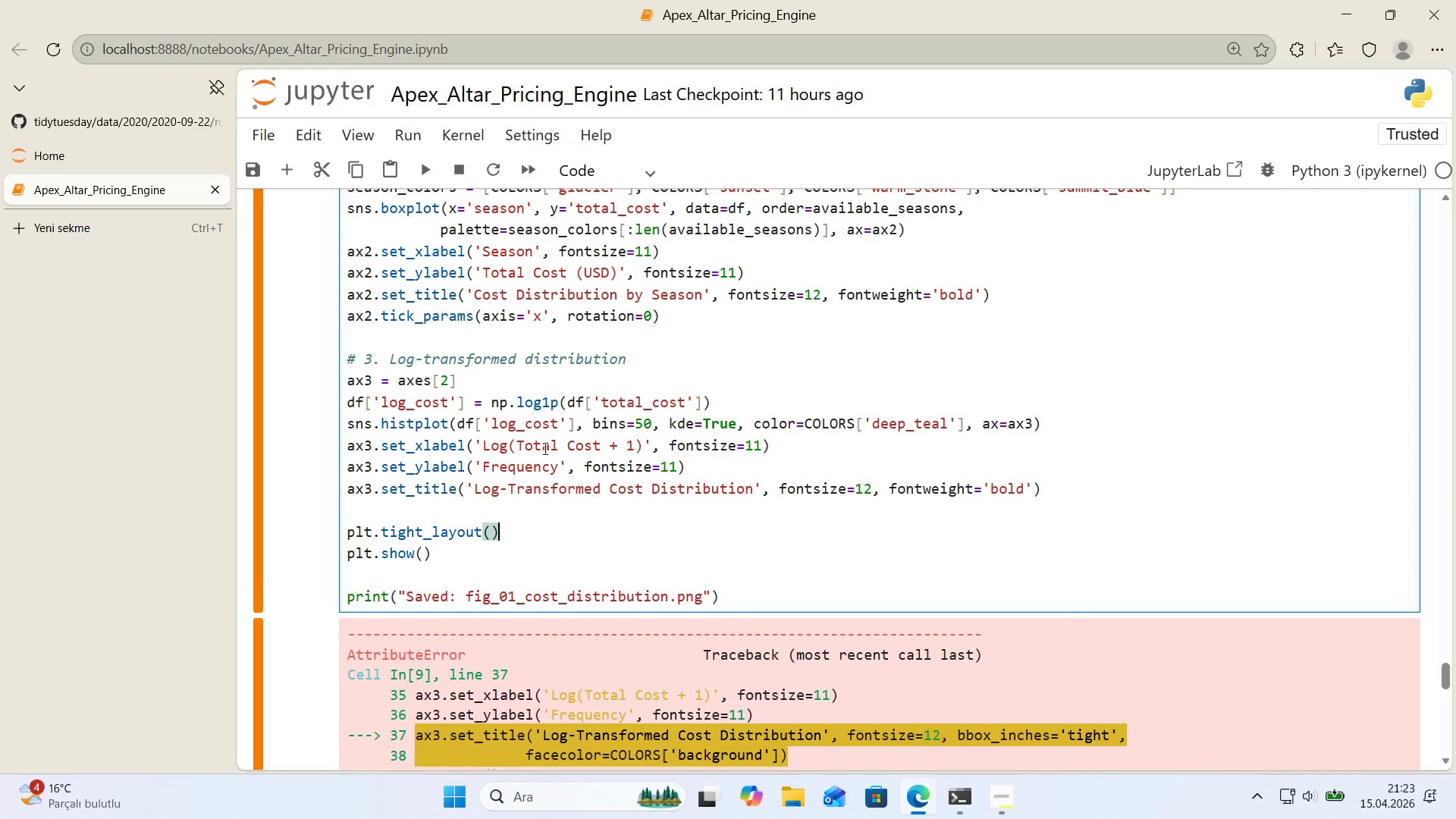 
key(Enter)
 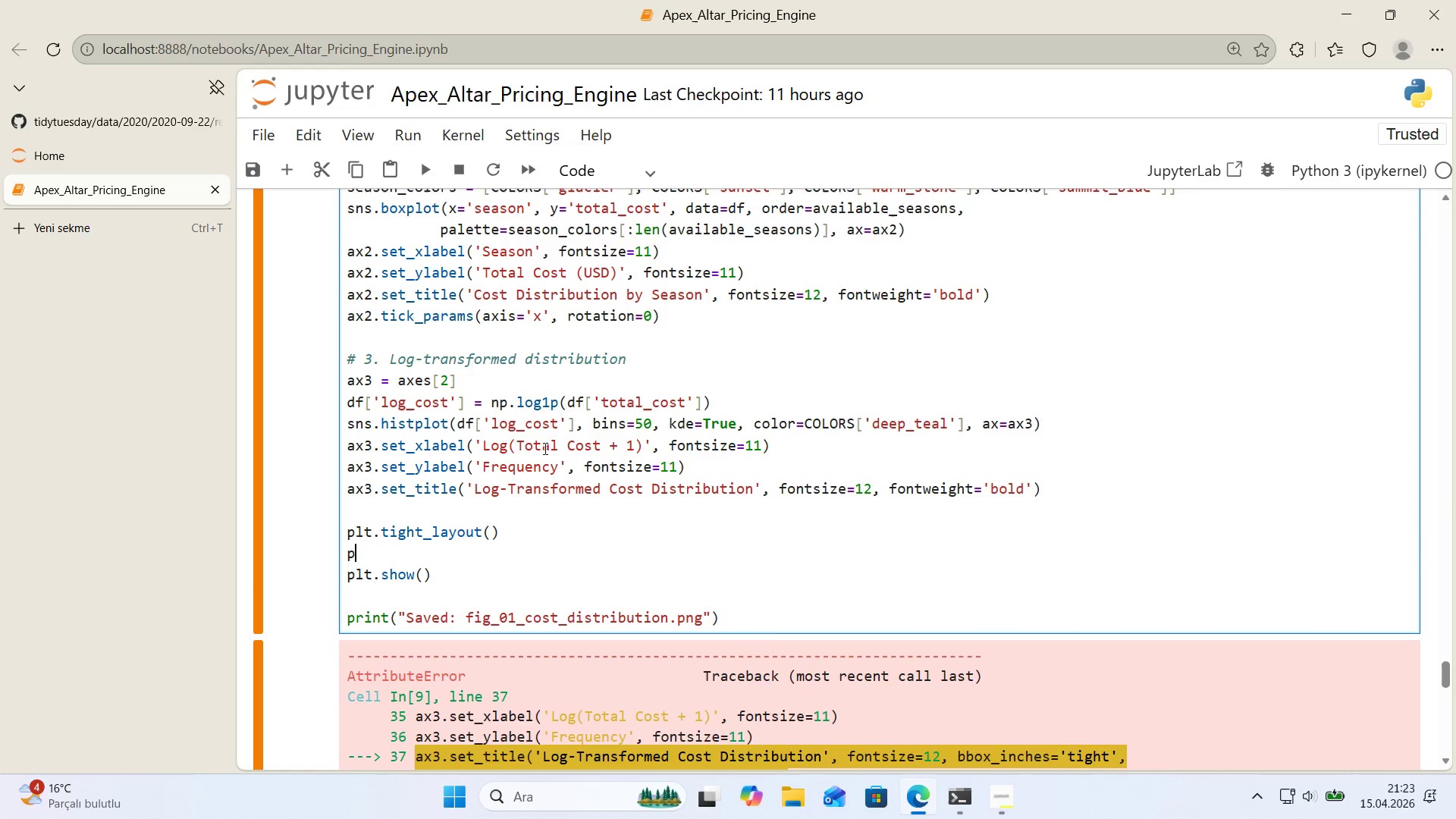 
type(plt.savef'g*()
 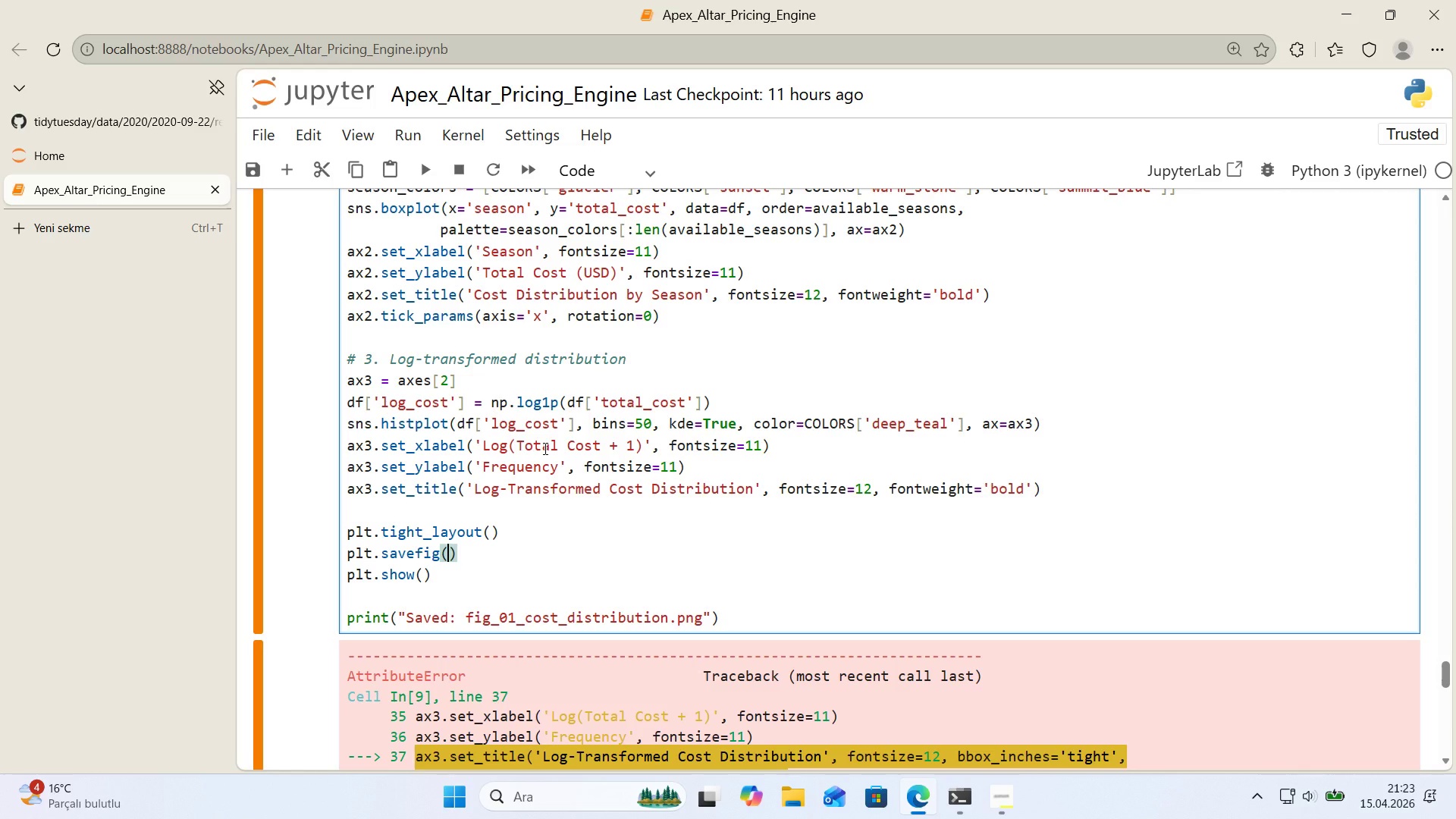 
 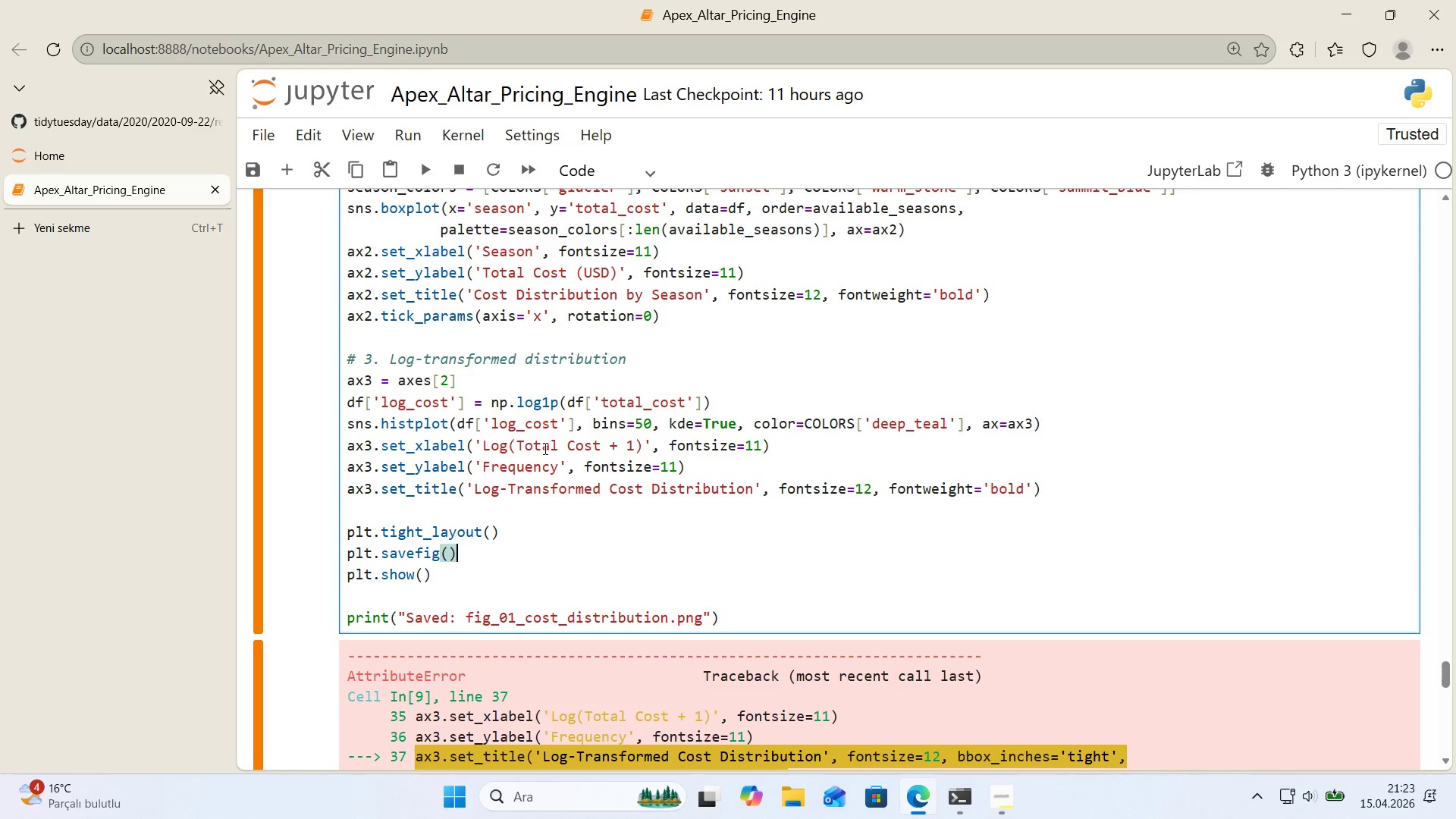 
key(ArrowLeft)
 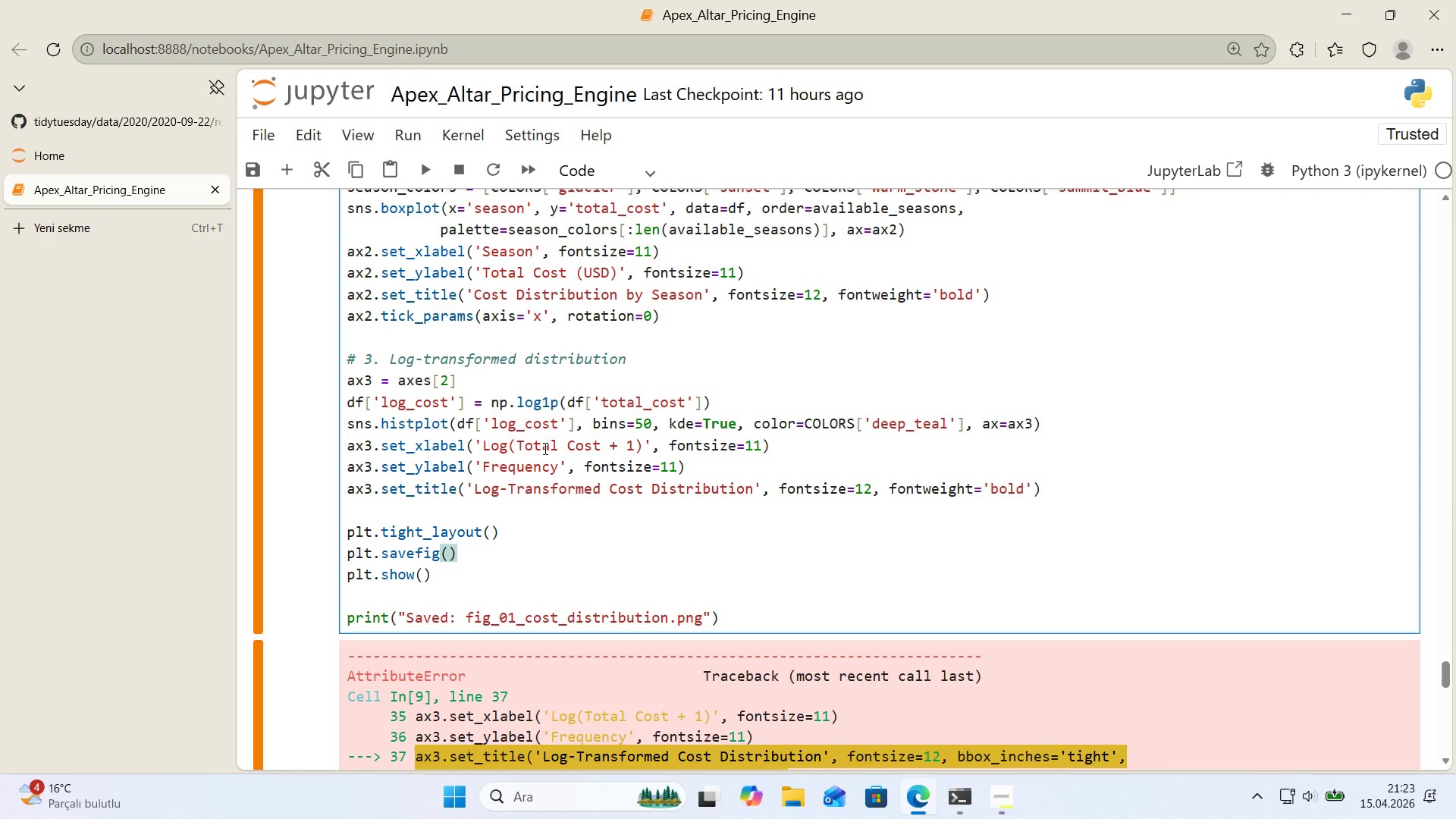 
type(@@)
 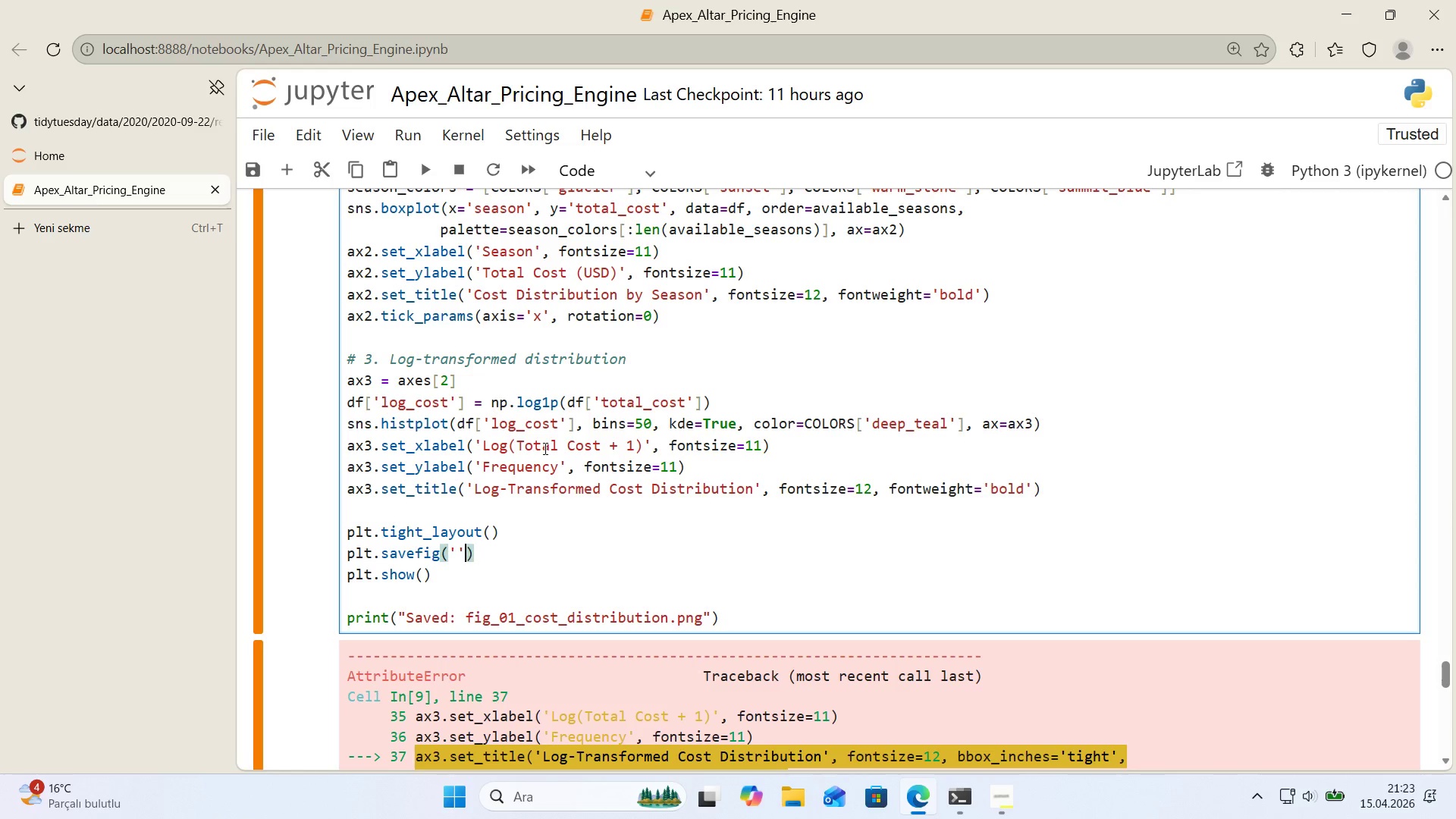 
key(ArrowLeft)
 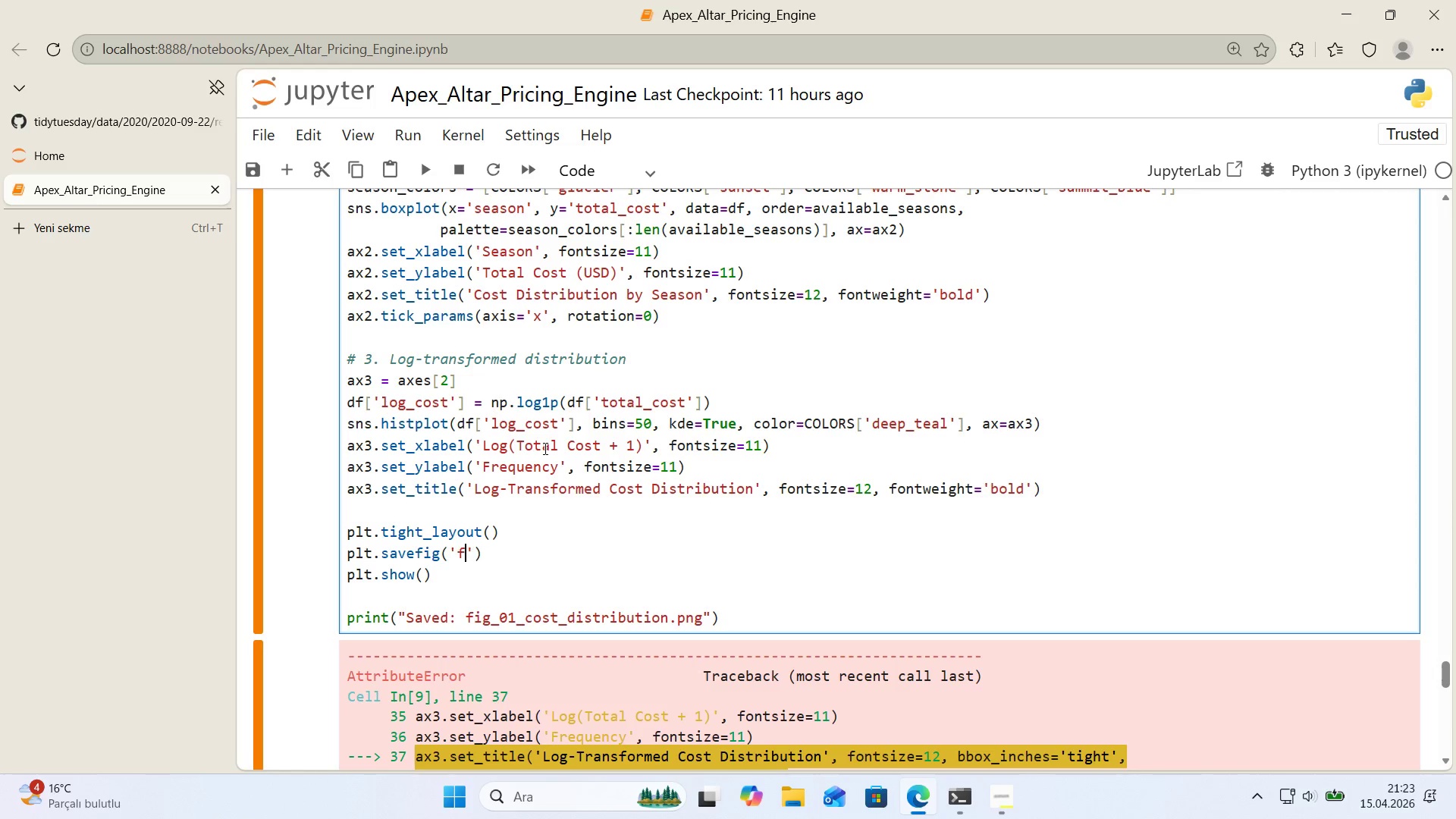 
type(f'g_01_cost_d'str'but'on.n)
key(Backspace)
type(png)
 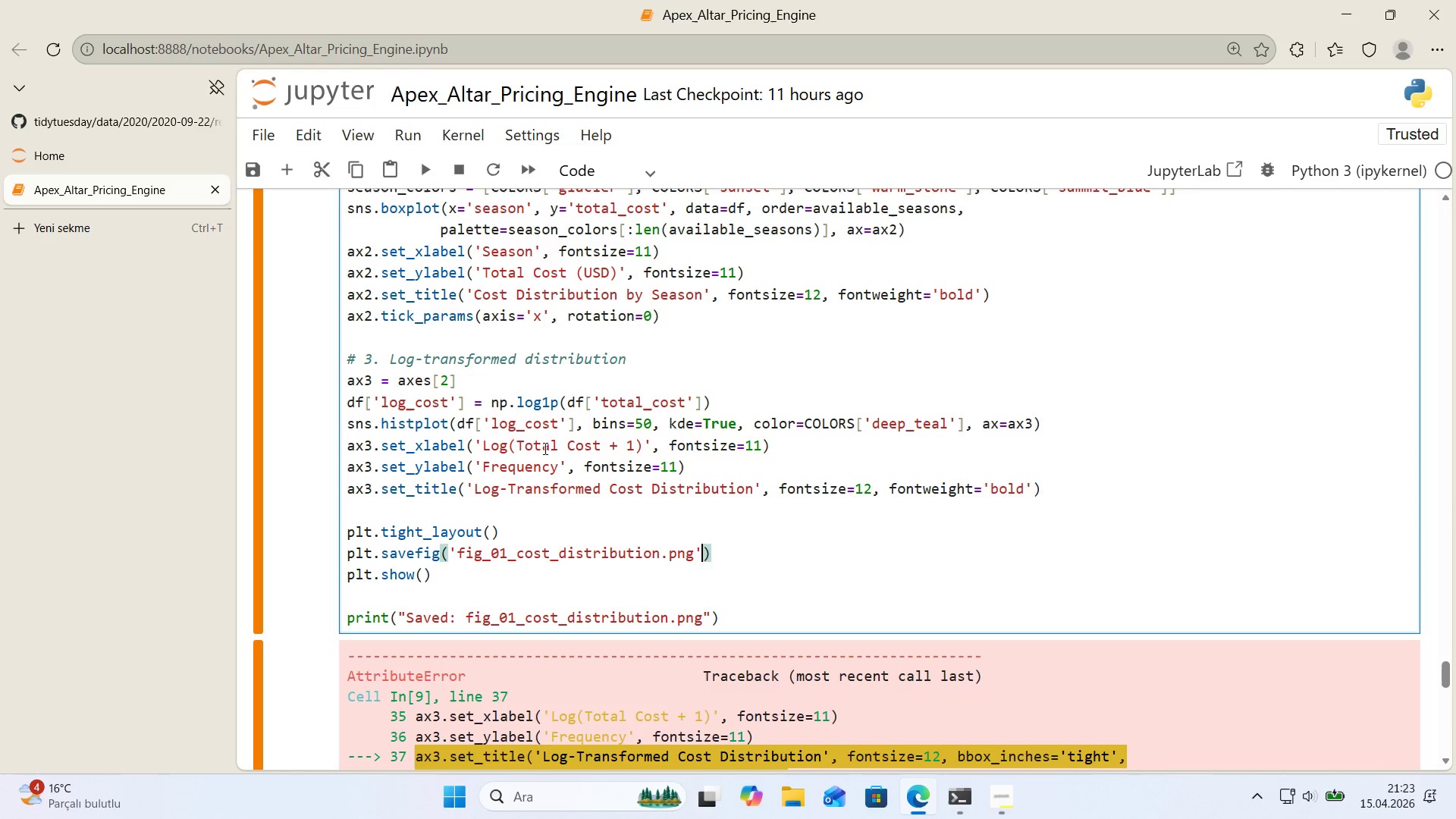 
 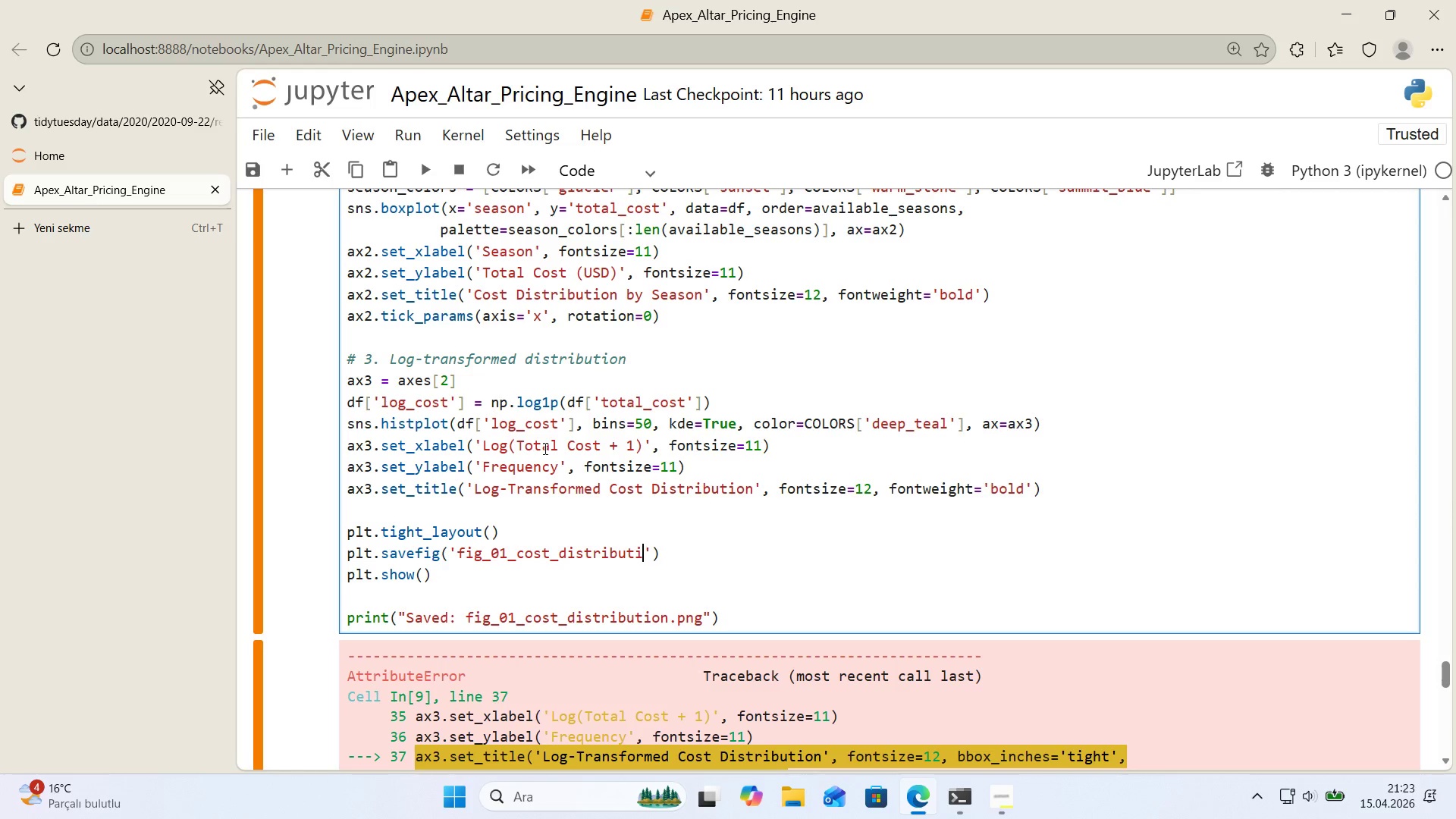 
key(ArrowRight)
 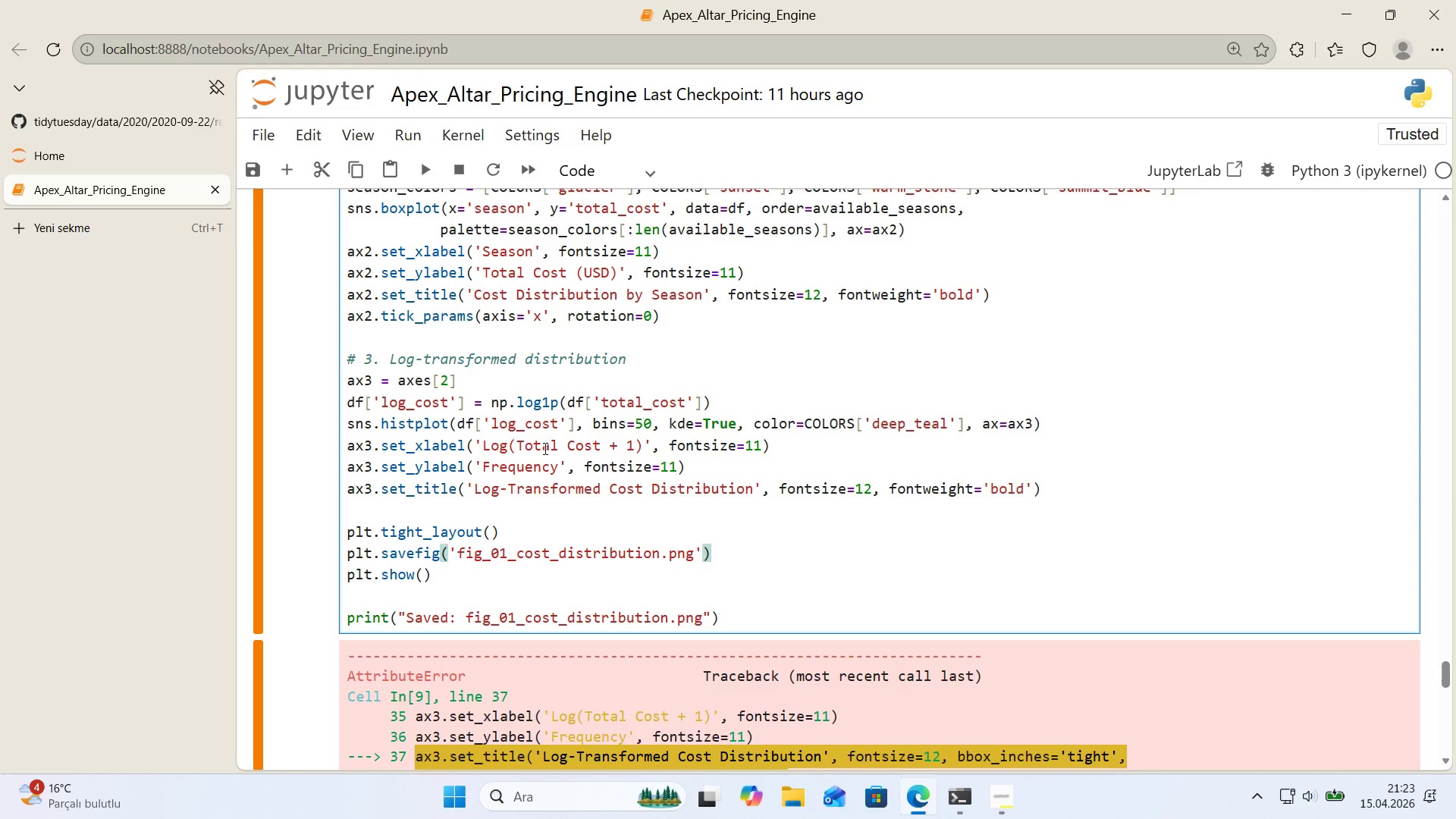 
type(, dp')150, bbox_'nches)@@)
 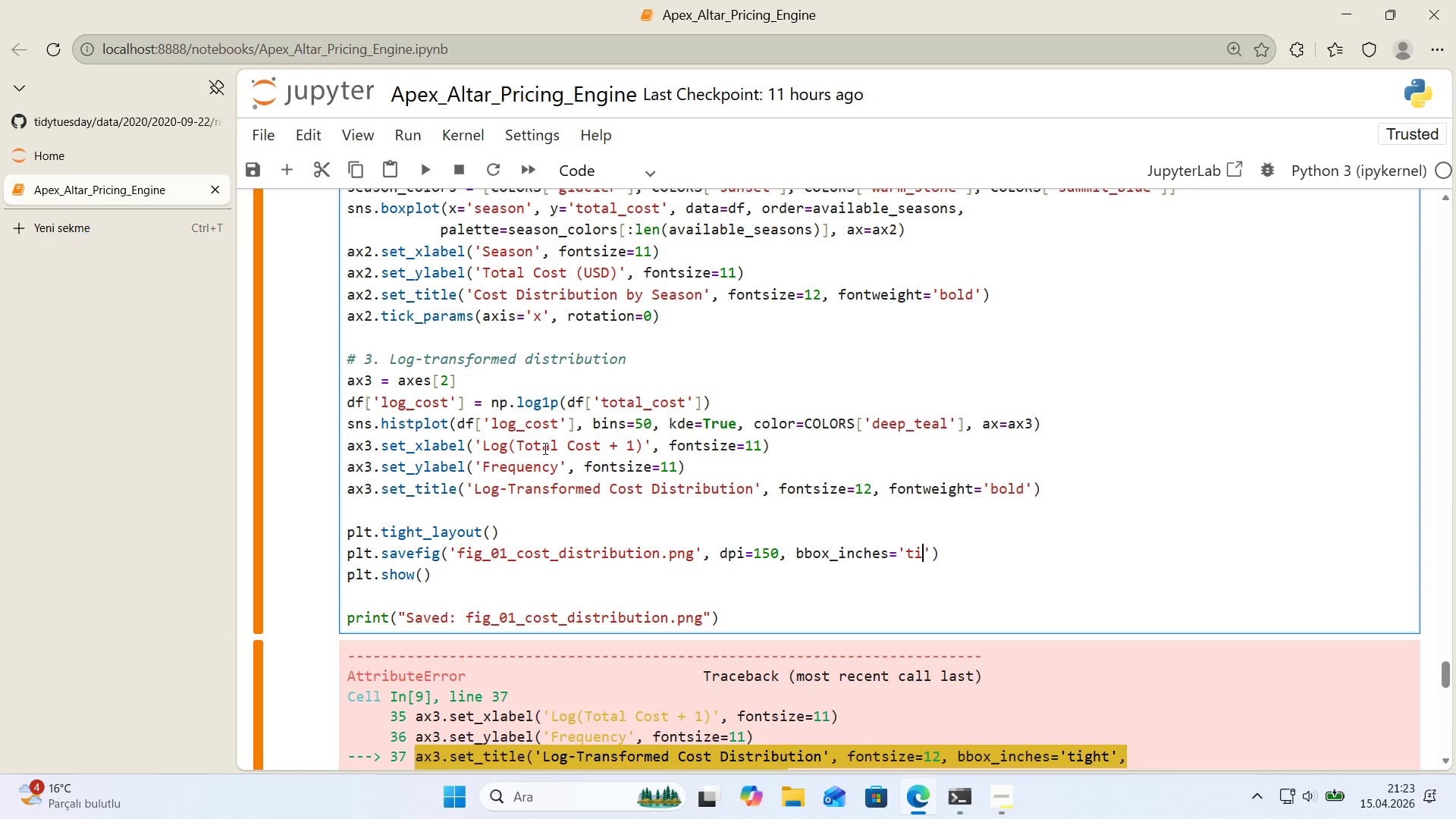 
 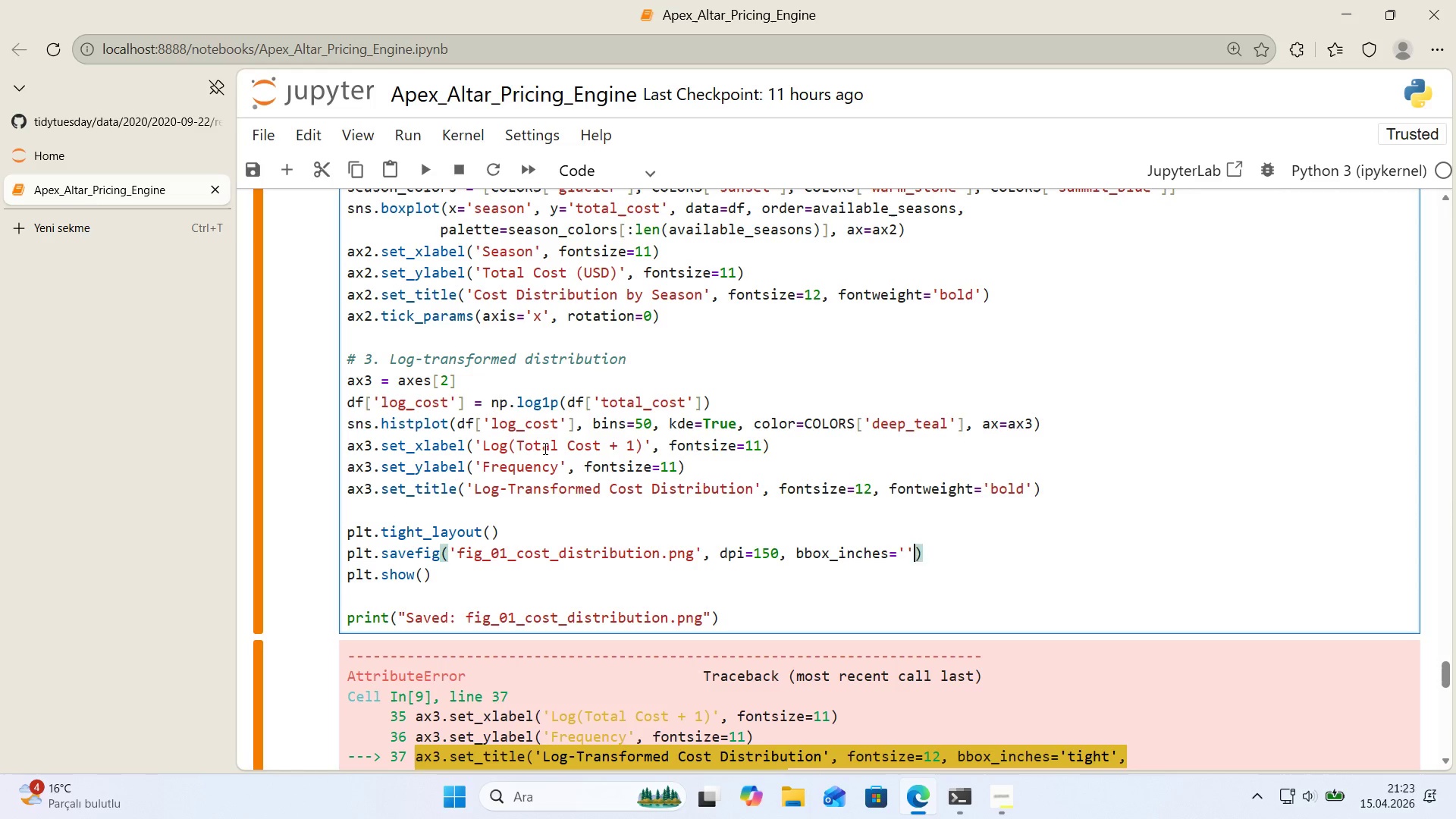 
key(ArrowLeft)
 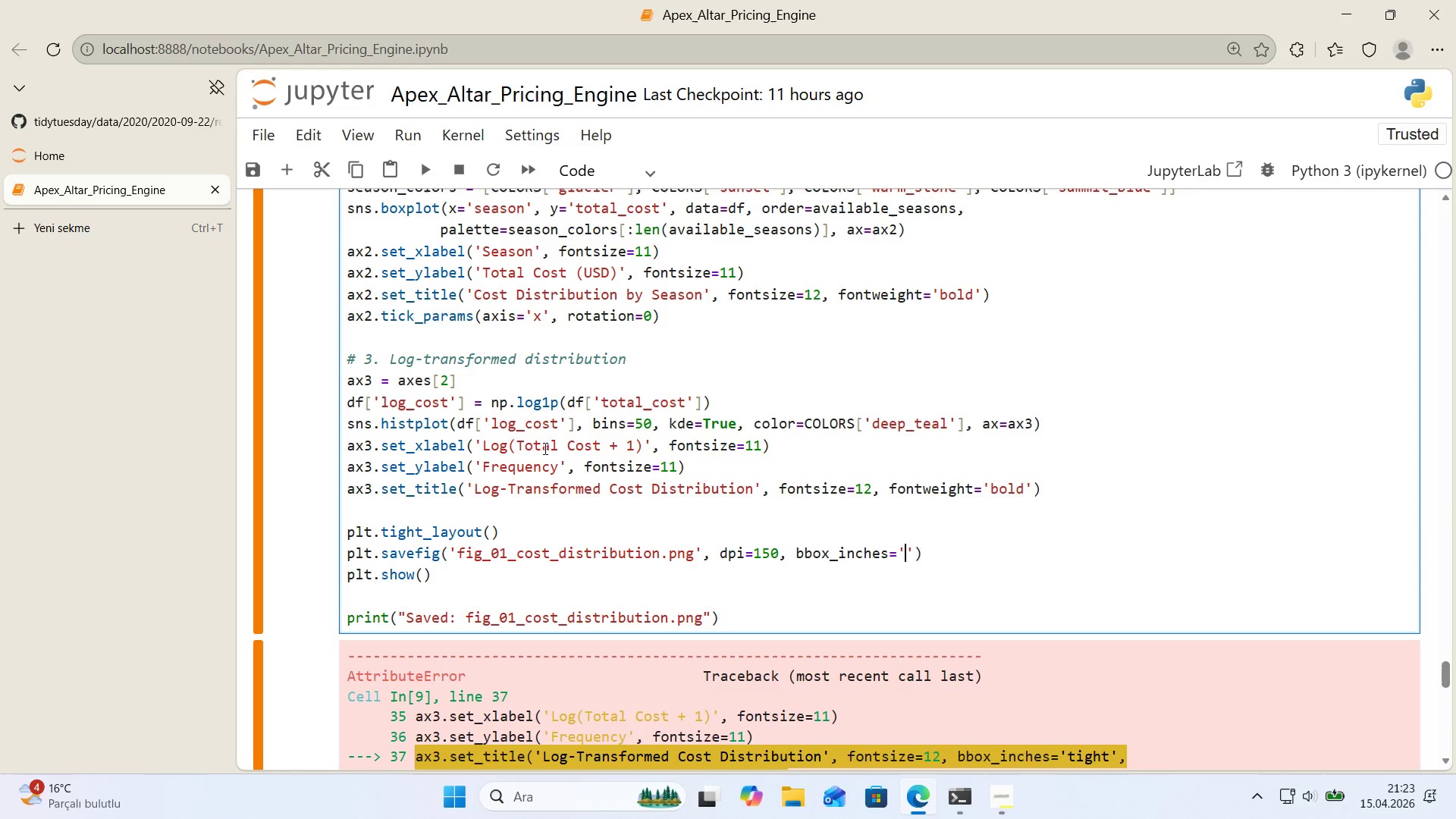 
type(t'ght)
 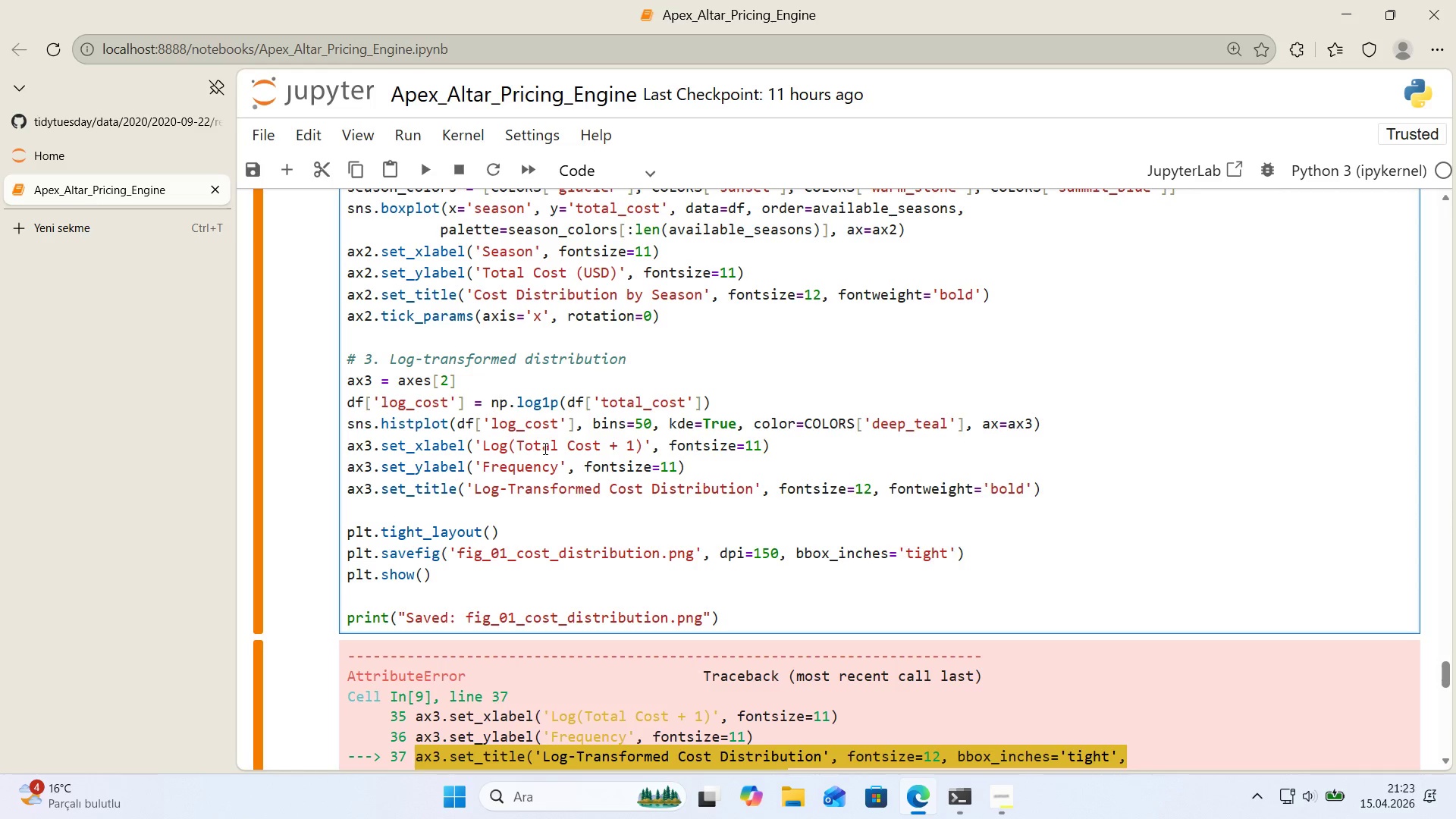 
key(ArrowRight)
 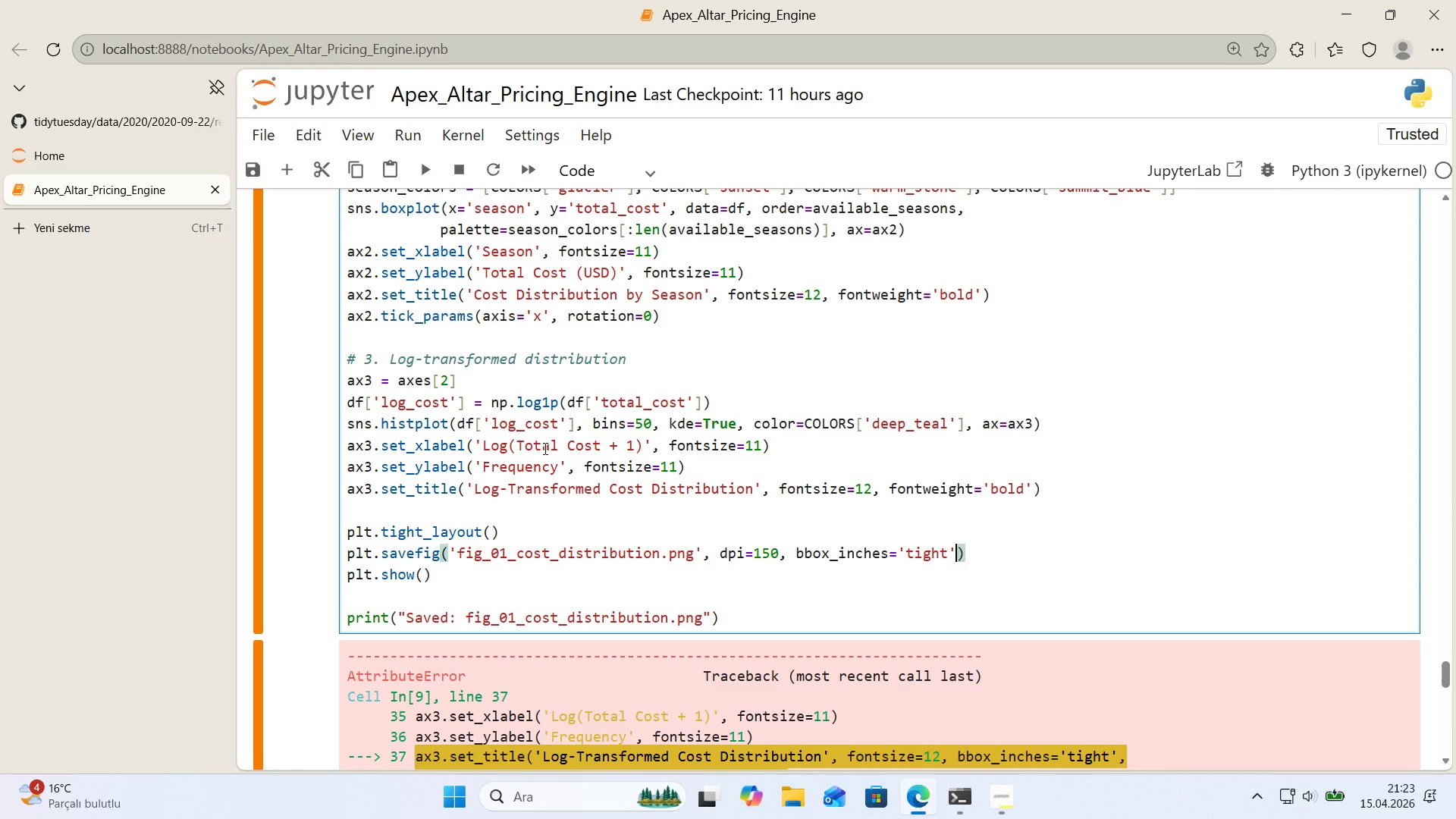 
key(Comma)
 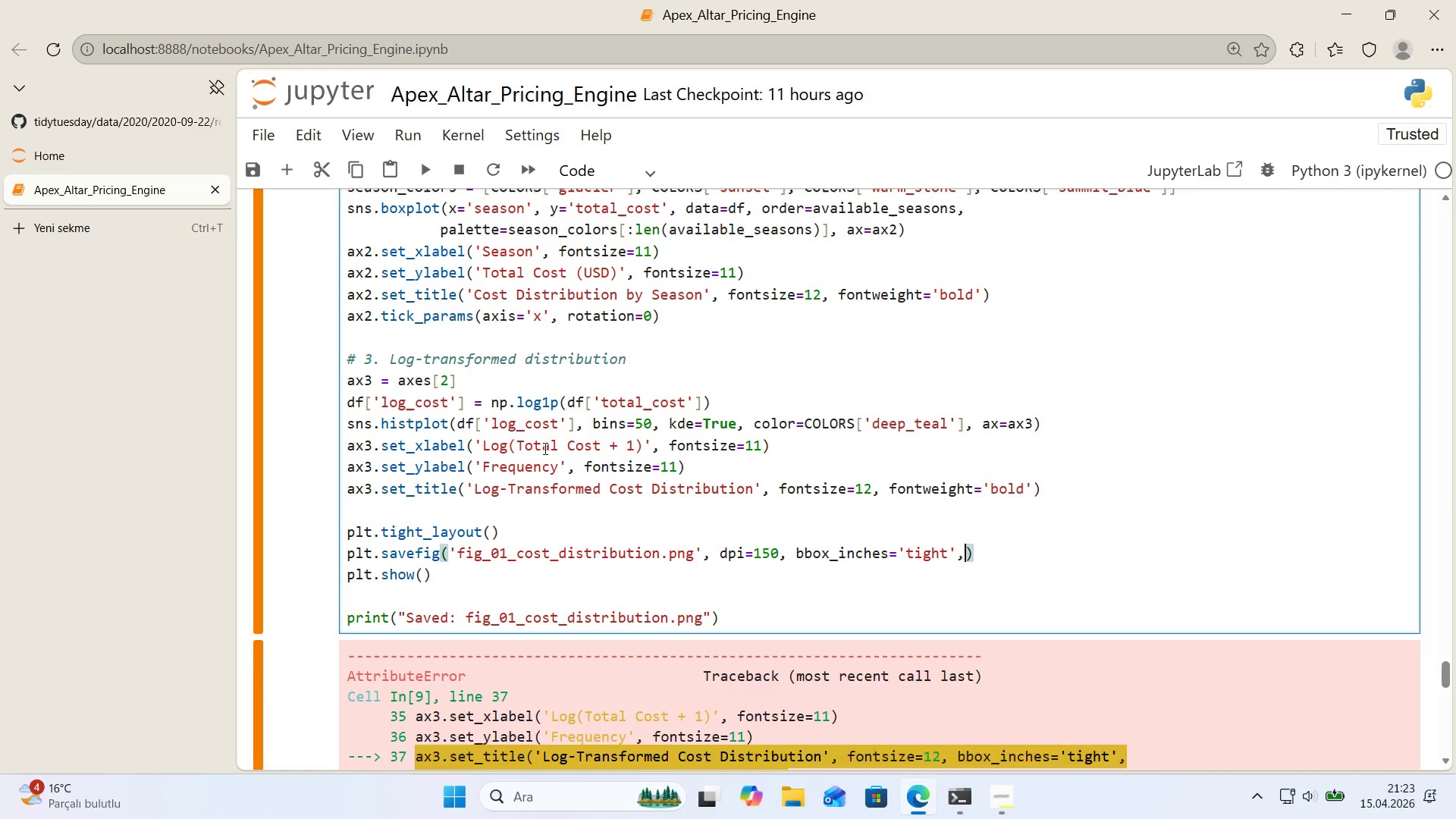 
key(Enter)
 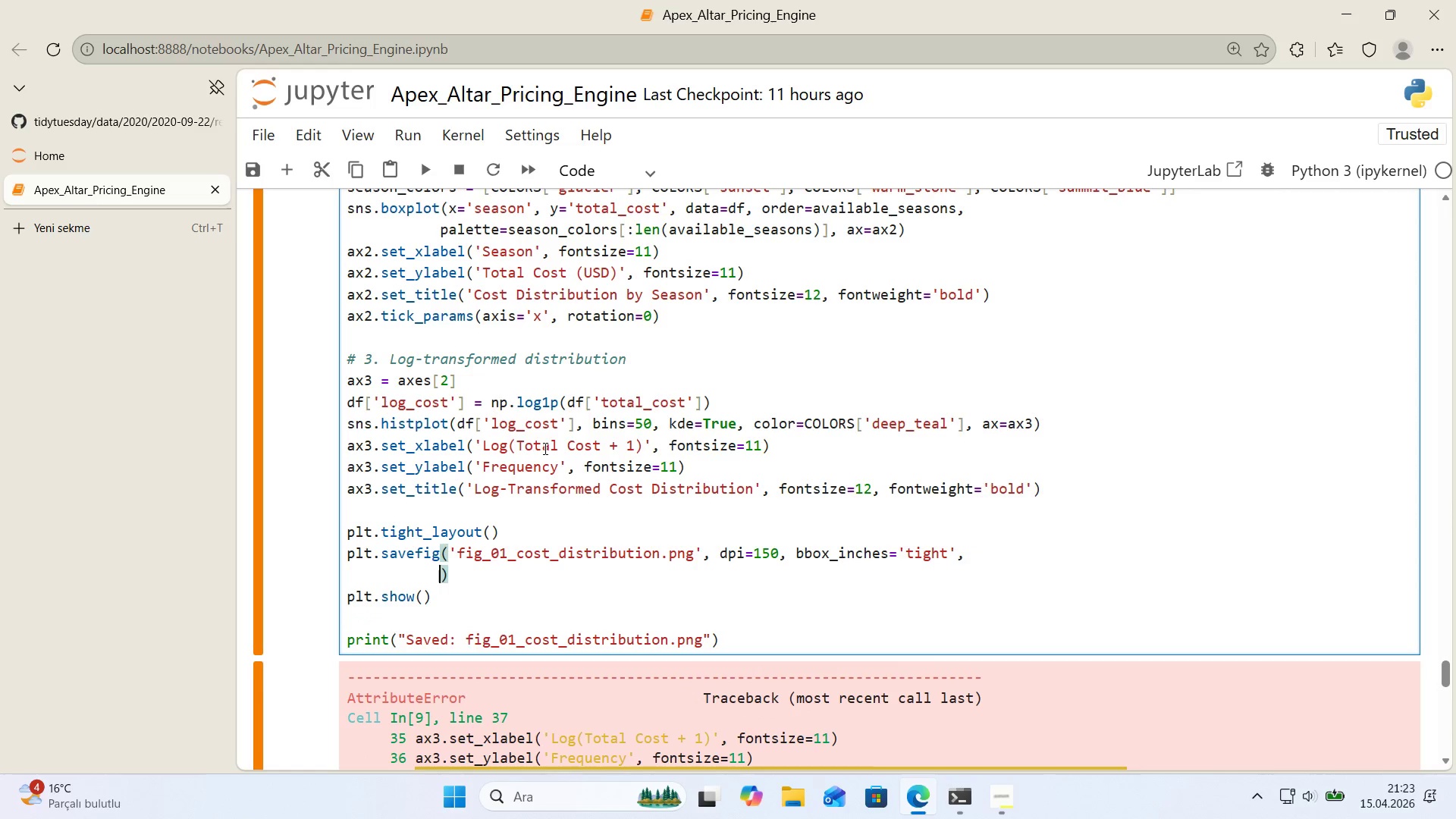 
type(facec)
key(Backspace)
type(C)
key(Backspace)
type(color)COLORS)
 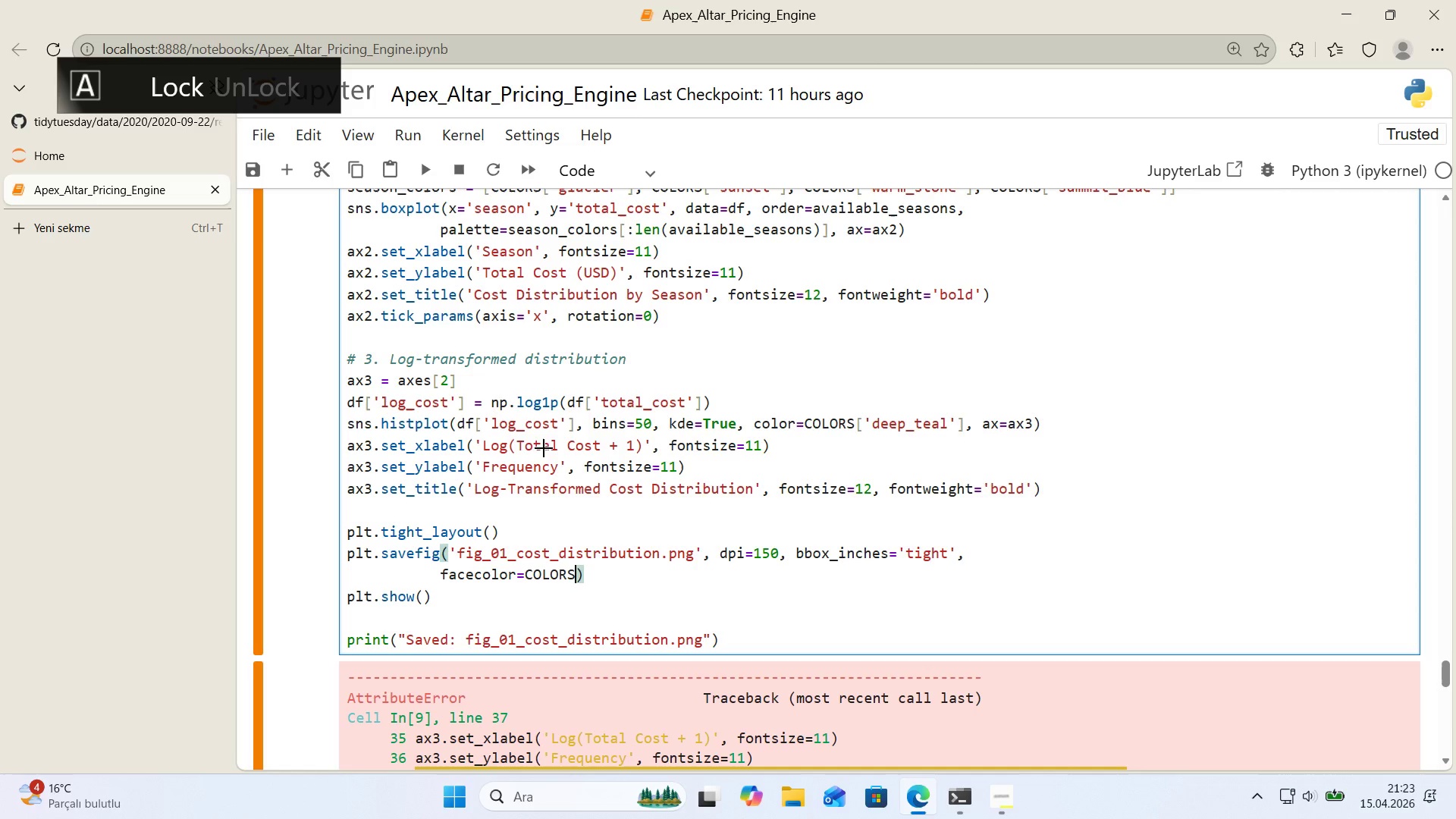 
key(Alt+Control+8)
 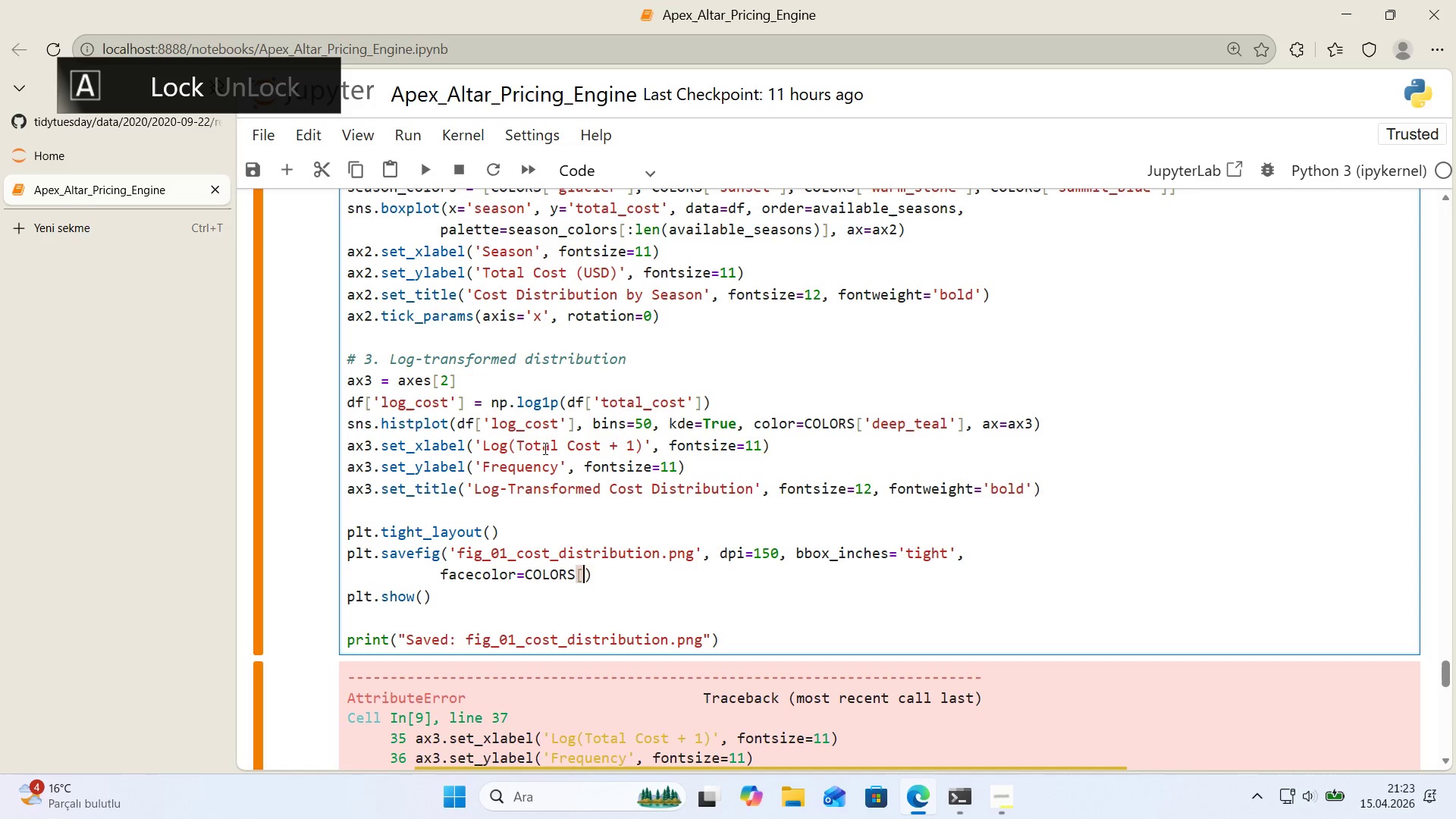 
key(Alt+Control+9)
 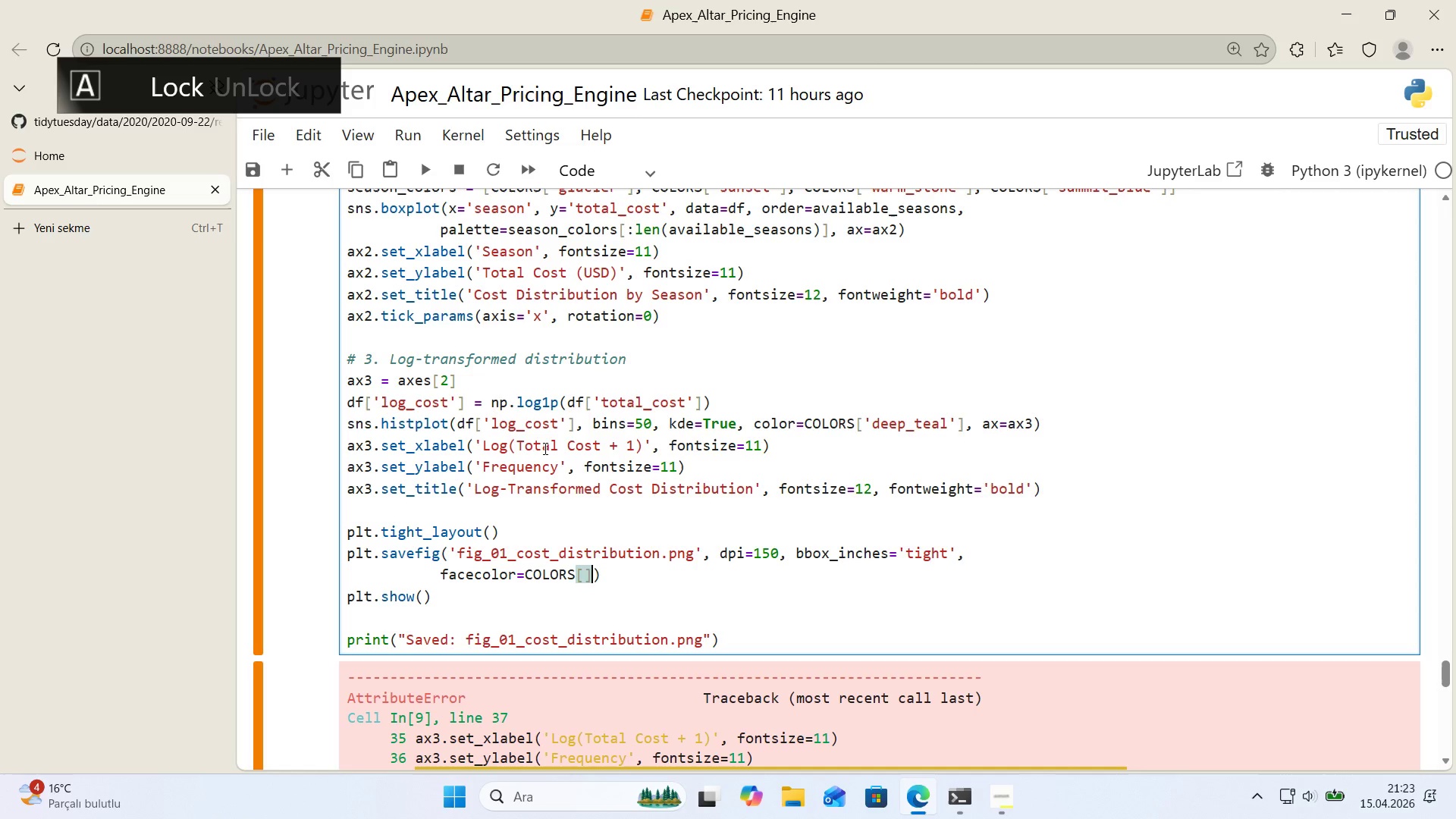 
key(ArrowLeft)
 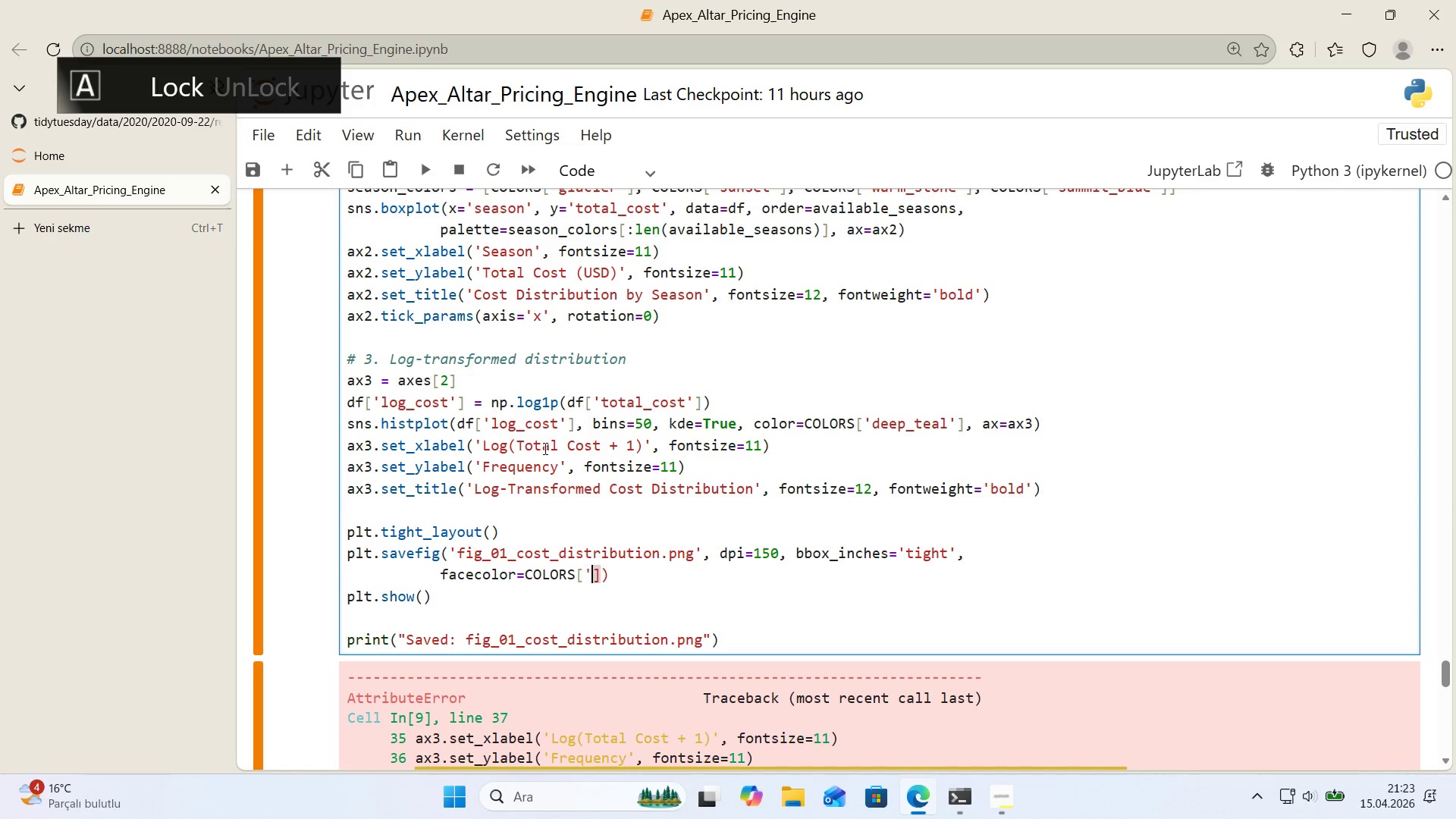 
type(@@)
 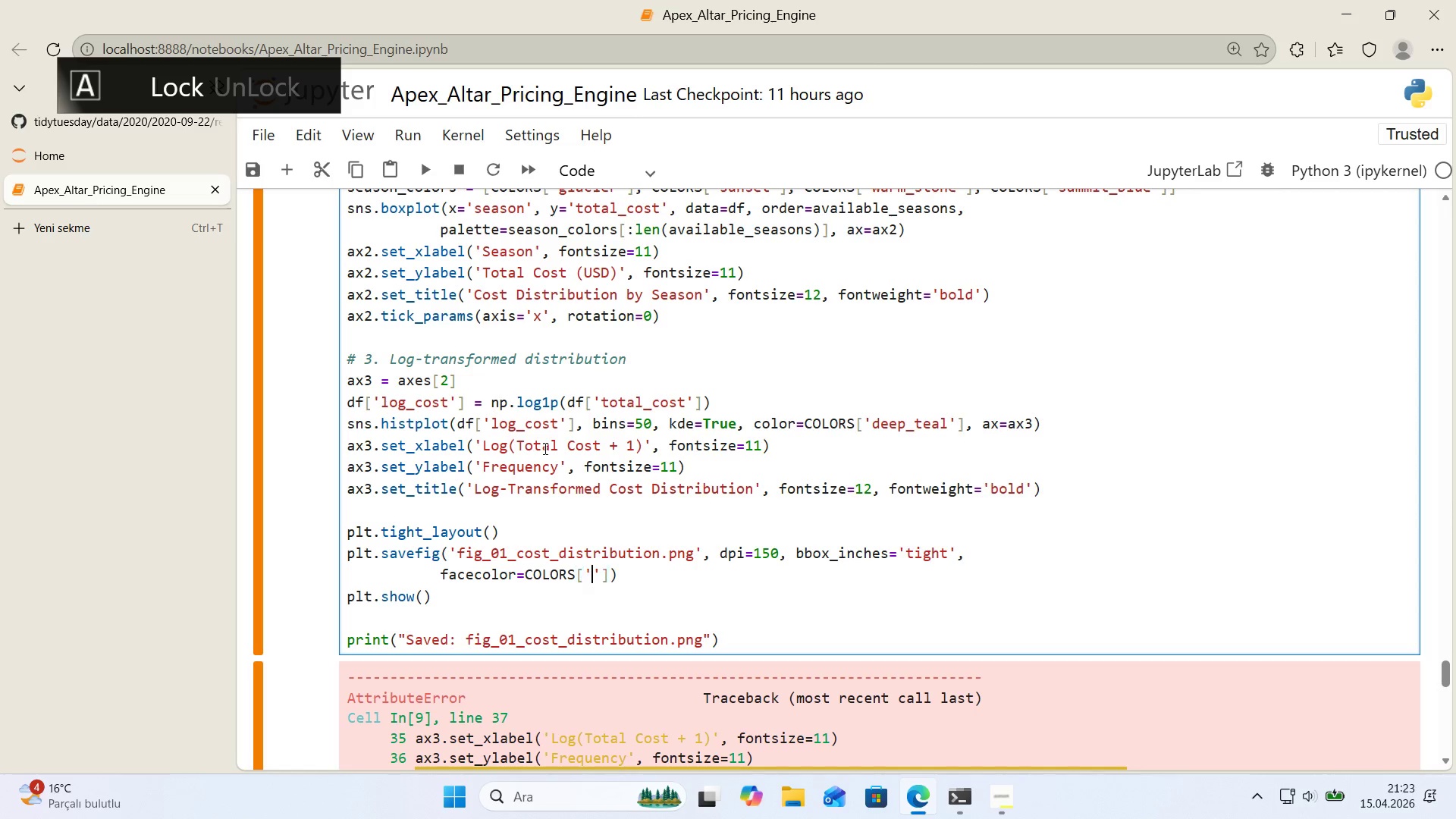 
key(ArrowLeft)
 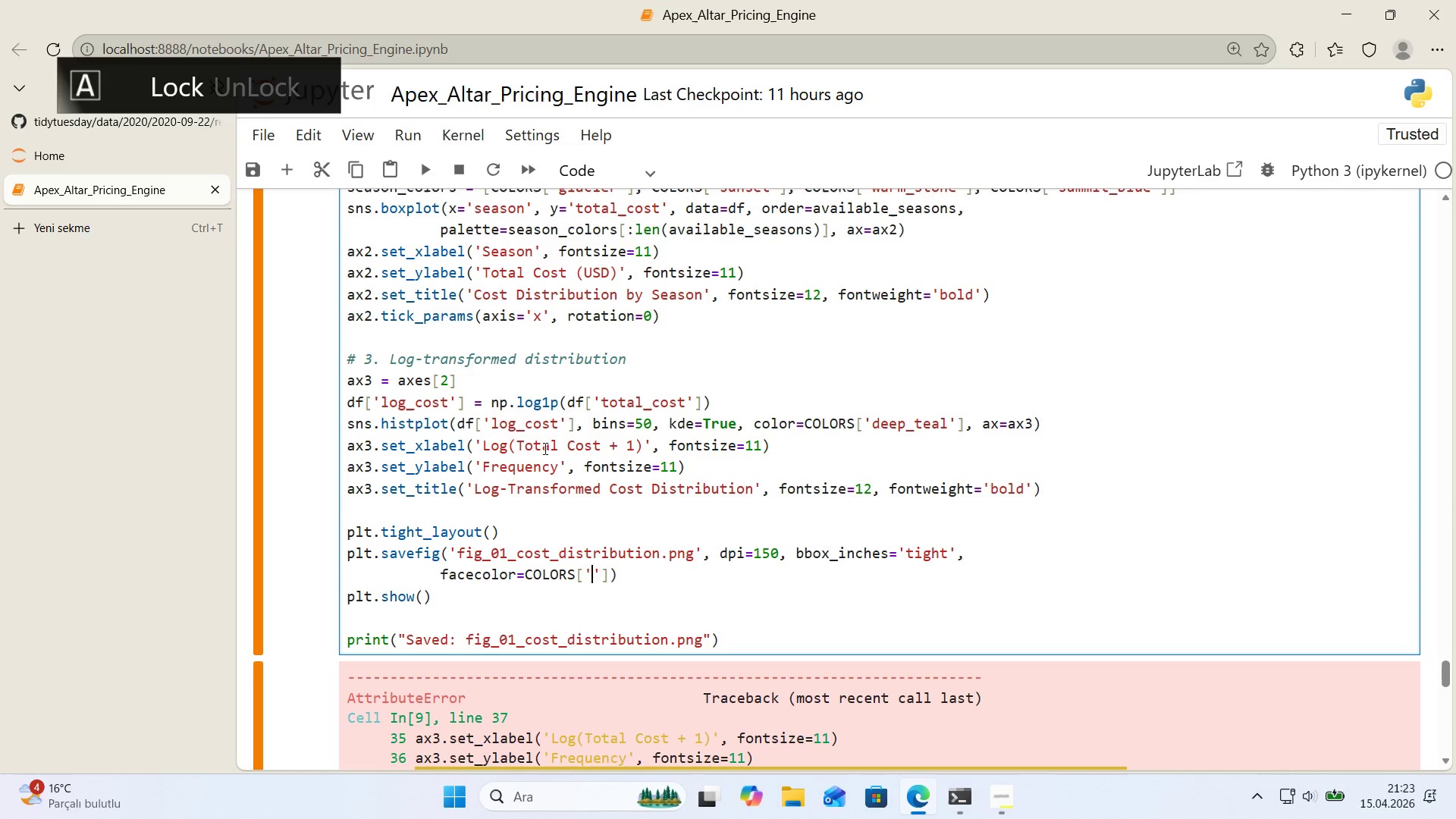 
type(background)
 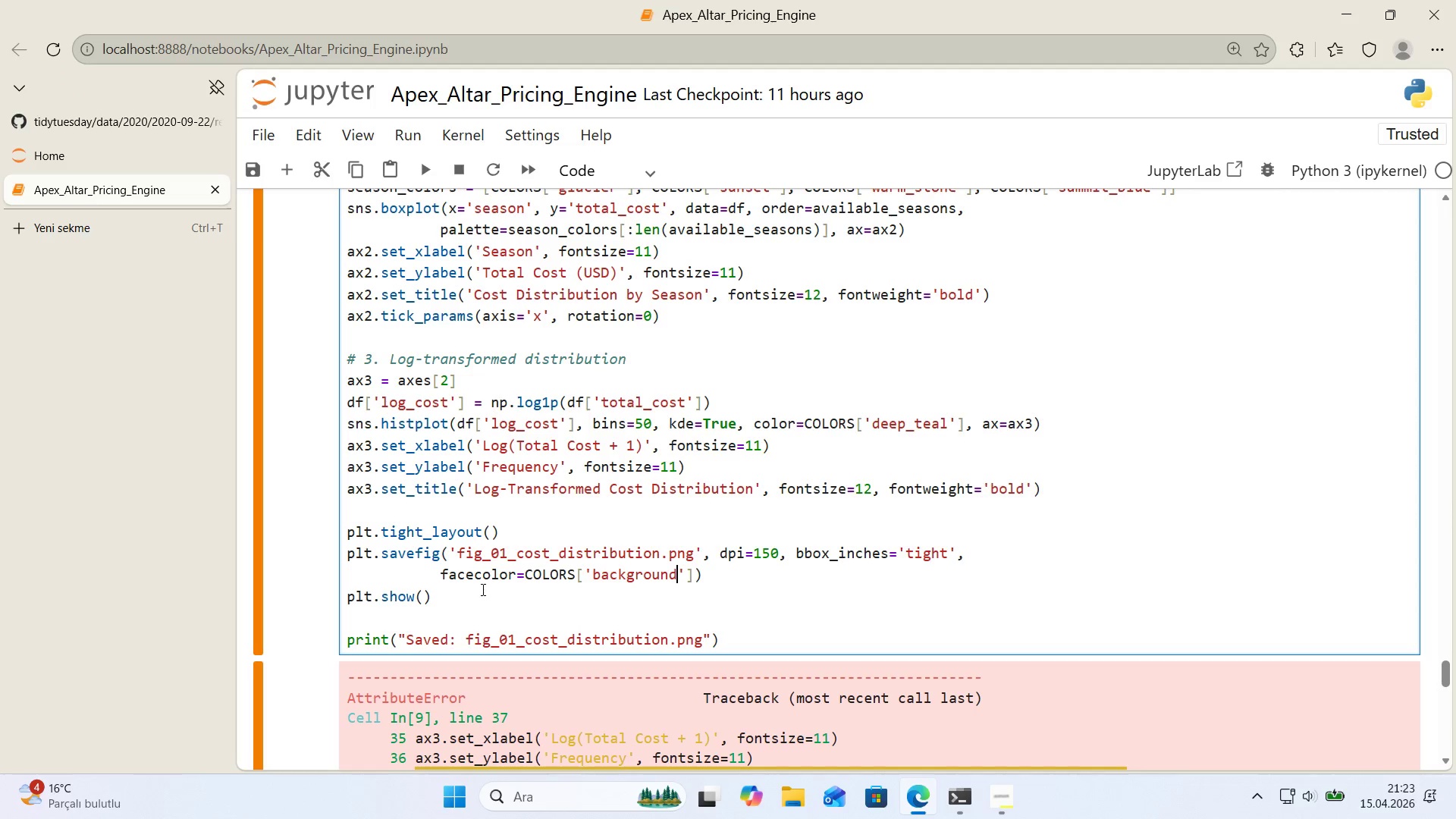 
wait(8.72)
 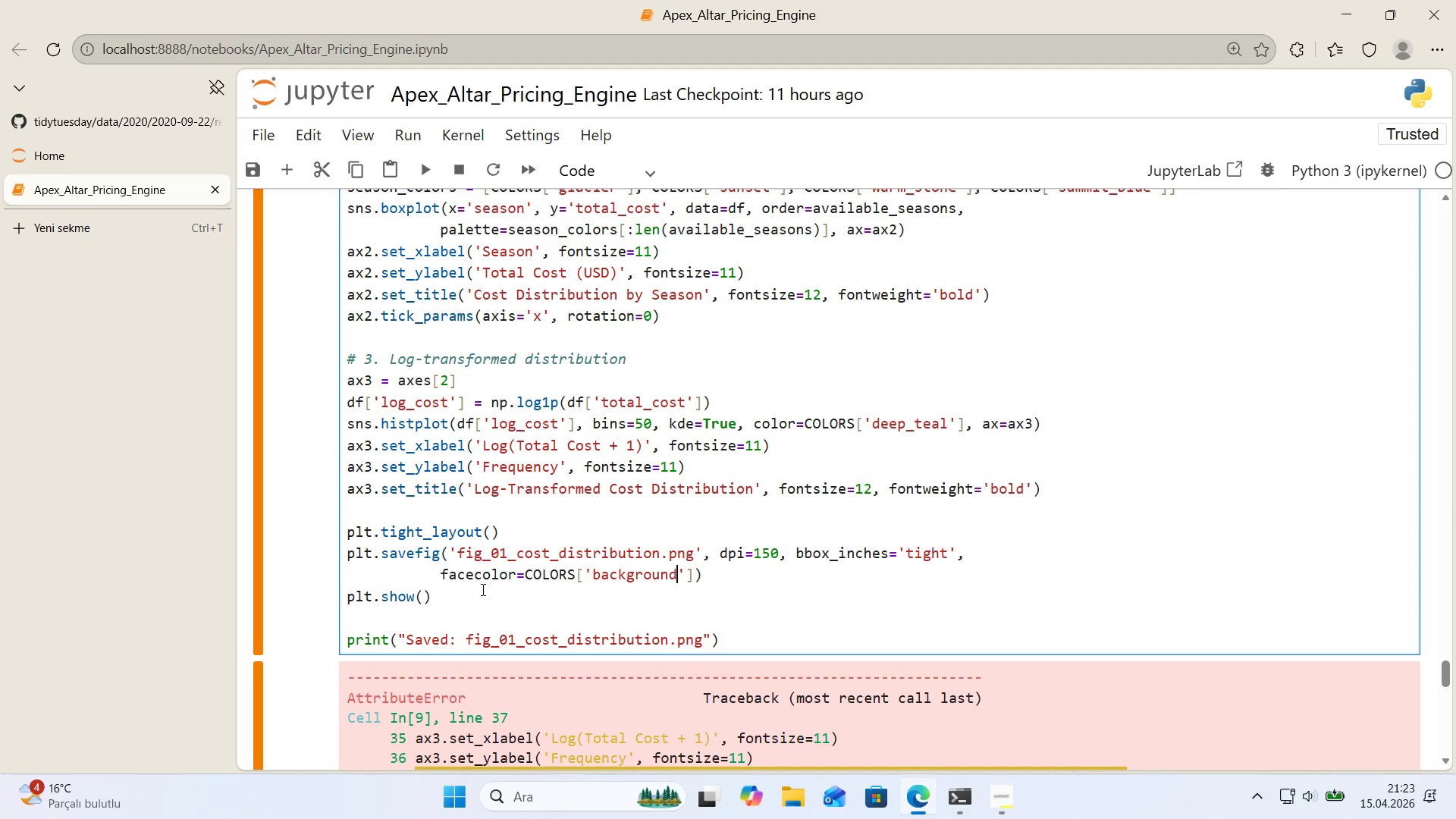 
left_click([780, 611])
 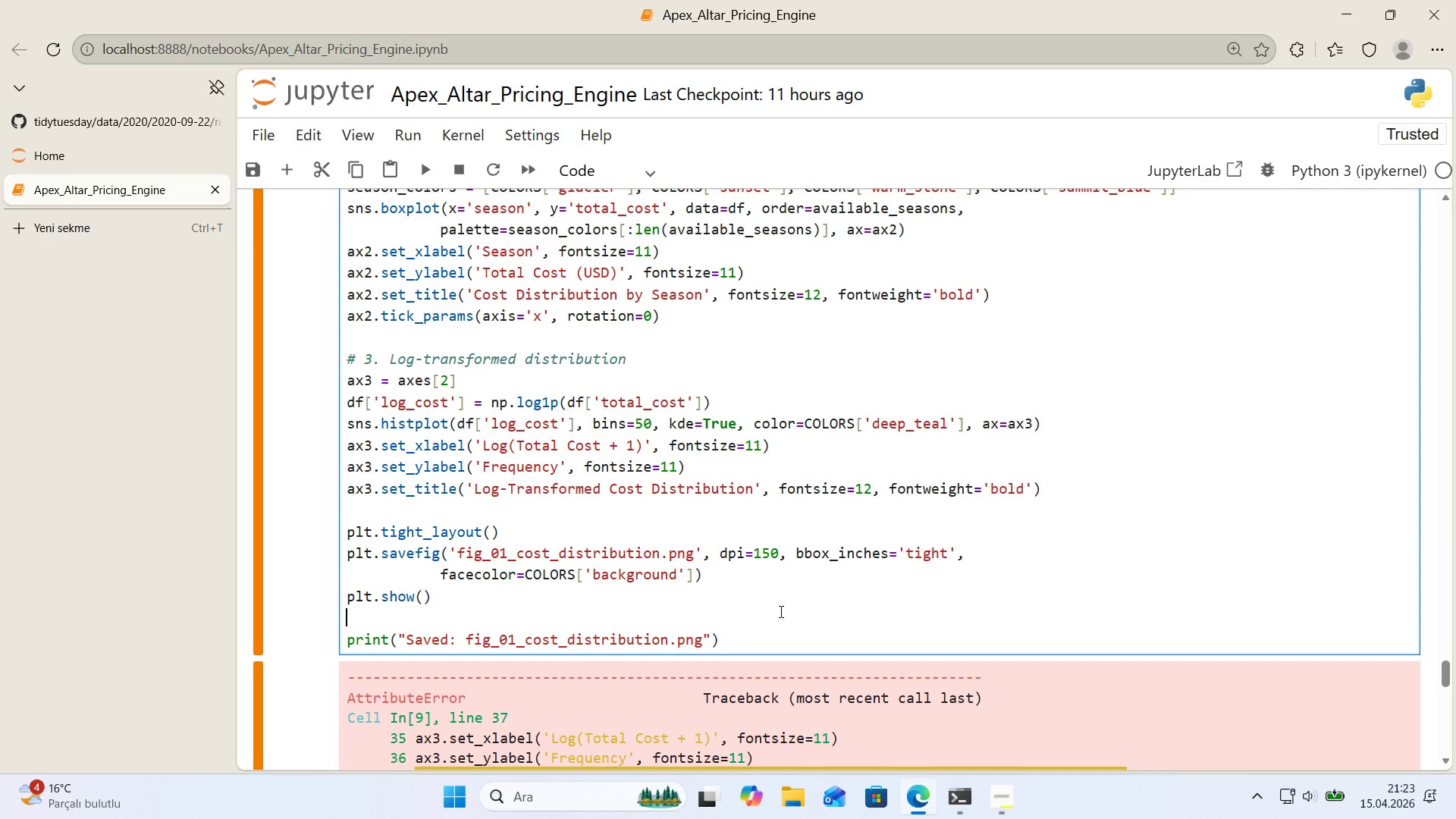 
key(Shift+Enter)
 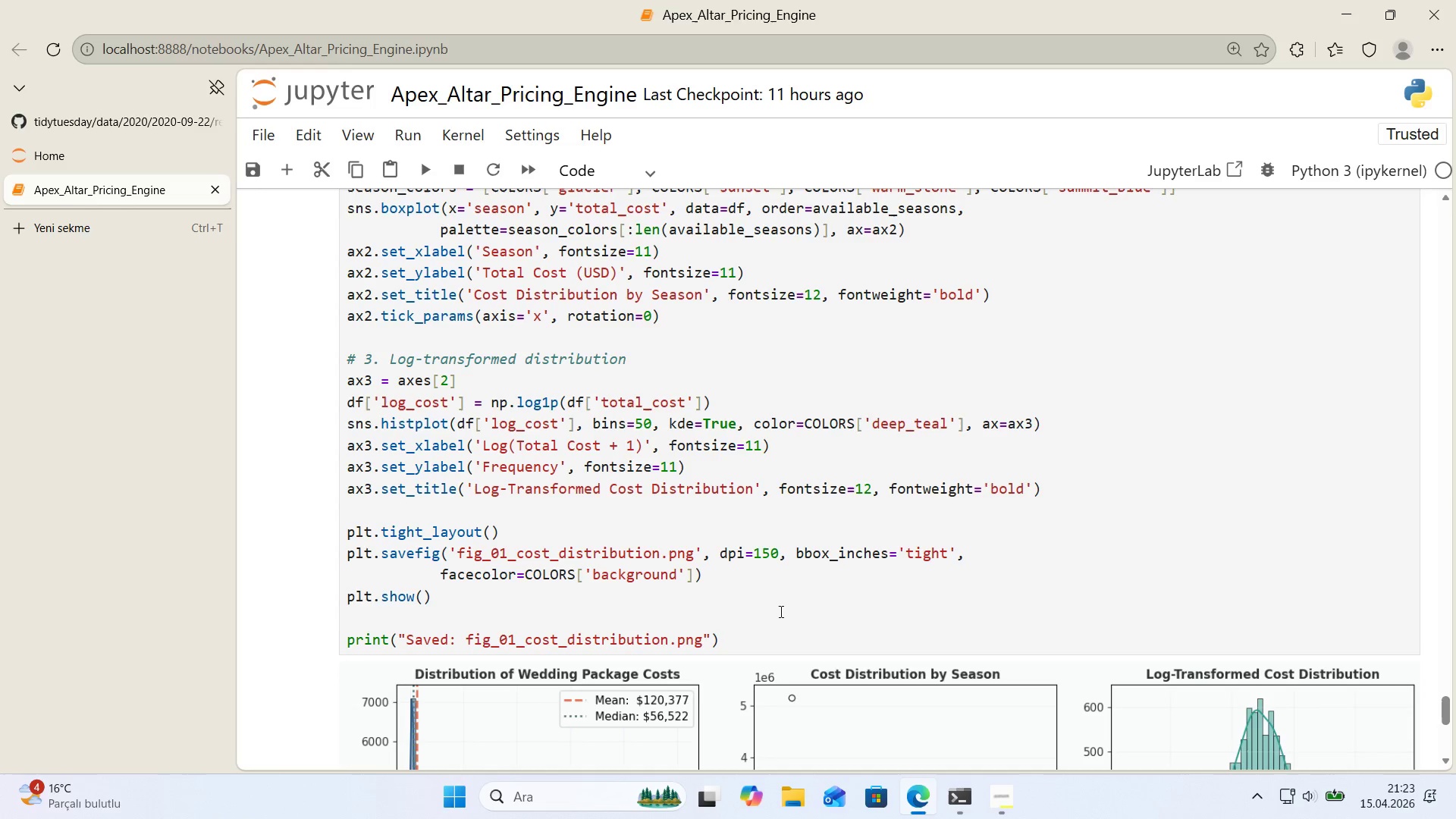 
scroll: coordinate [762, 610], scroll_direction: down, amount: 4.0
 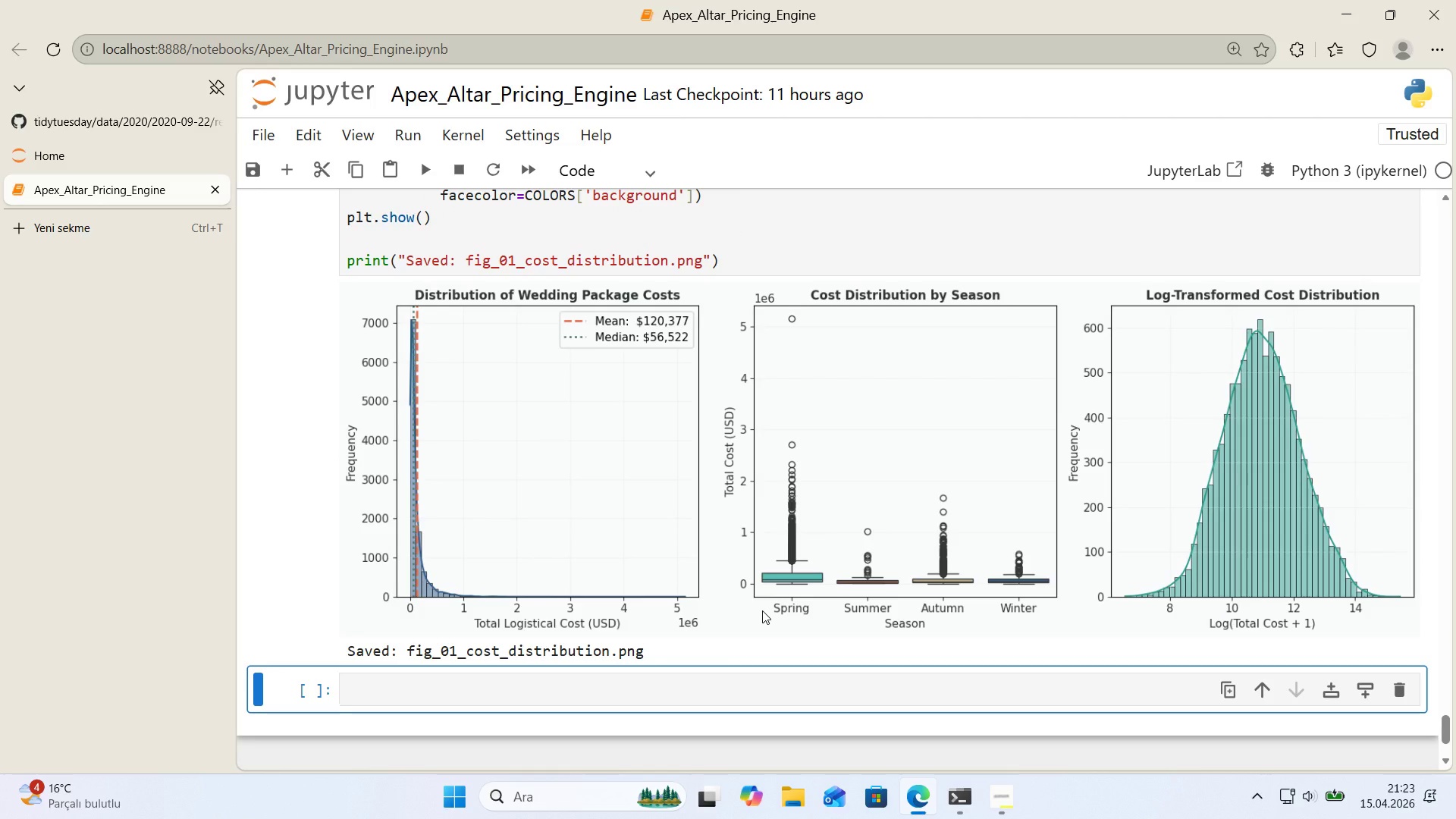 
scroll: coordinate [762, 610], scroll_direction: up, amount: 1.0
 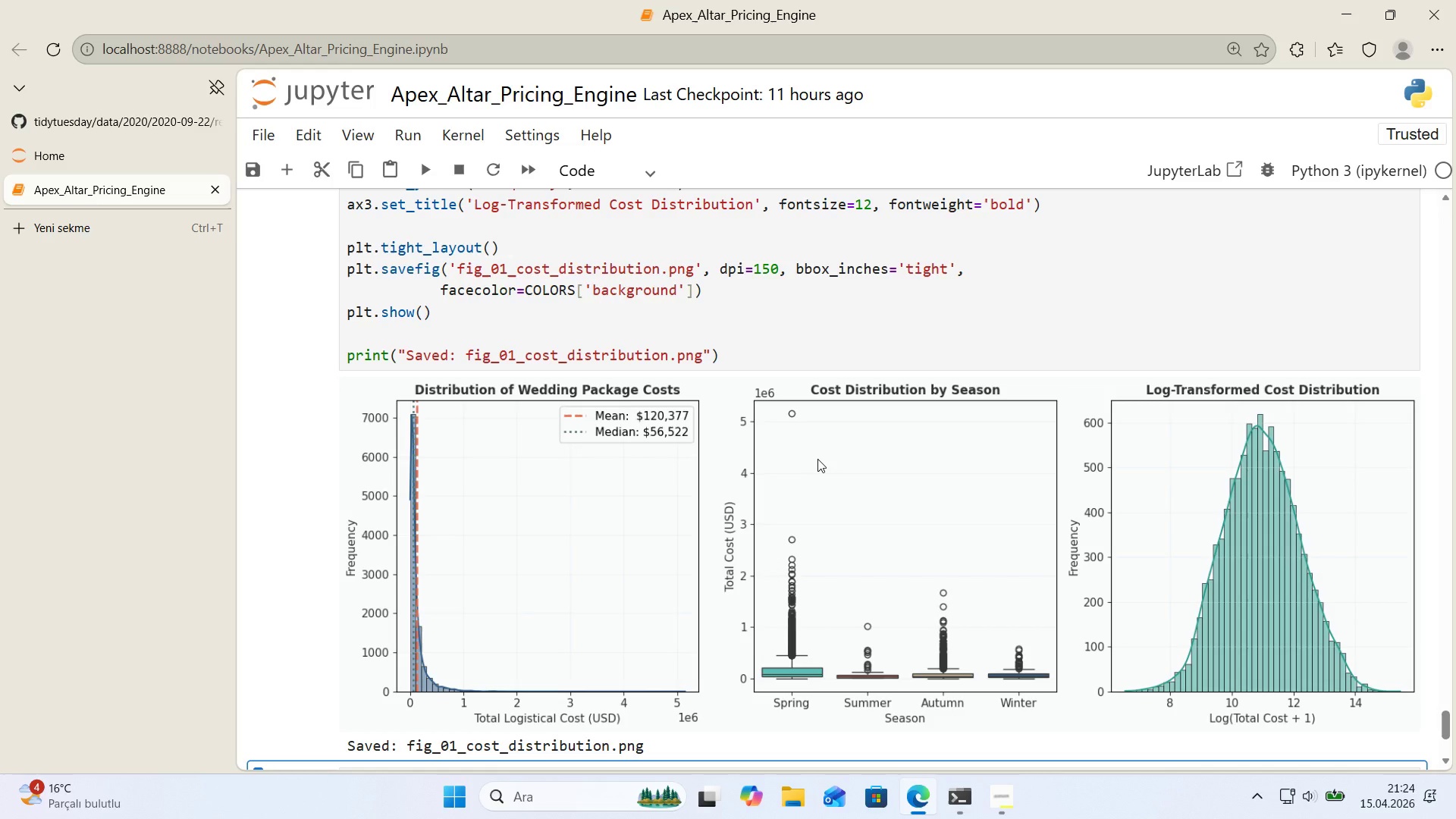 
wait(58.77)
 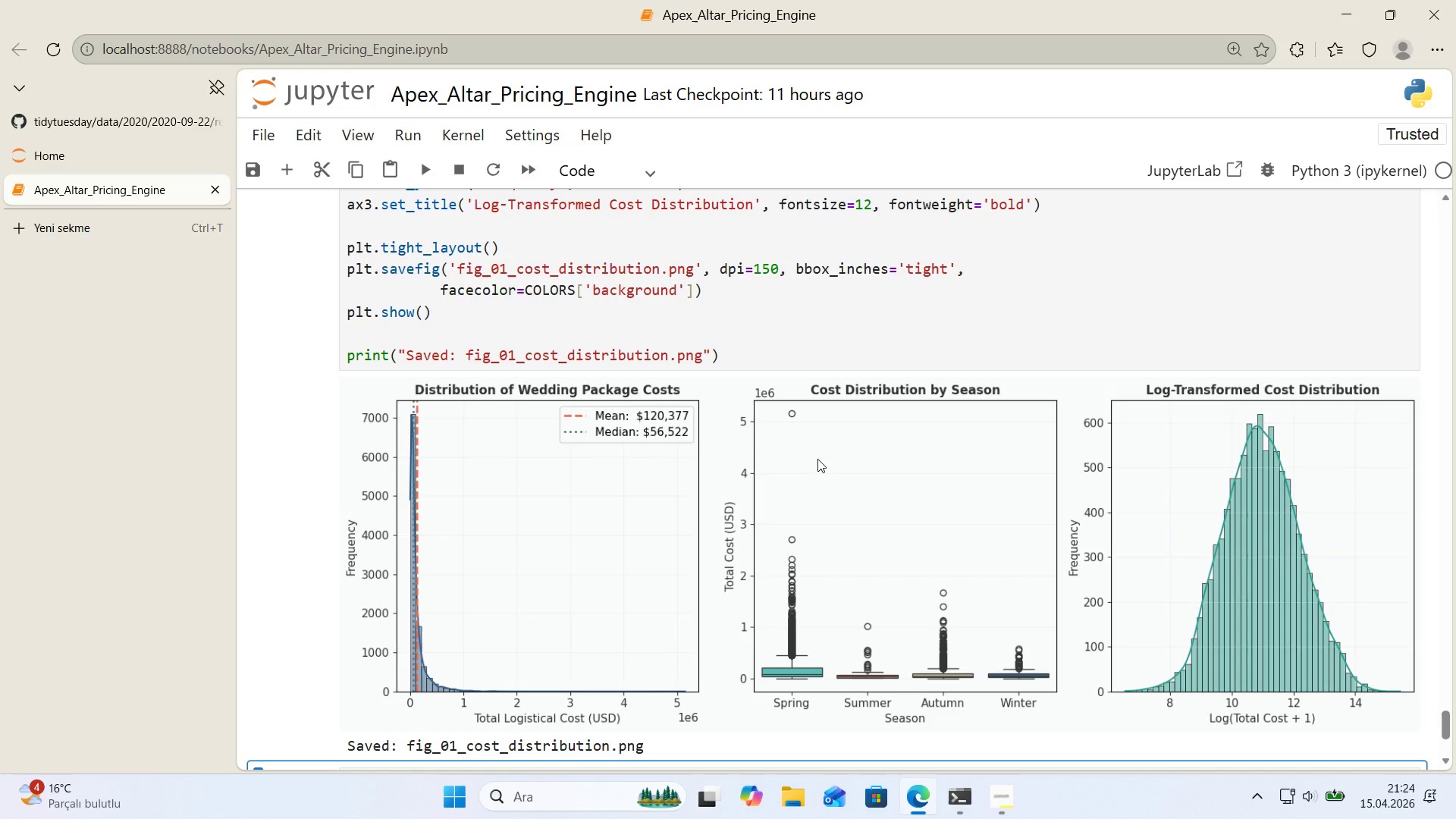 
scroll: coordinate [785, 476], scroll_direction: down, amount: 2.0
 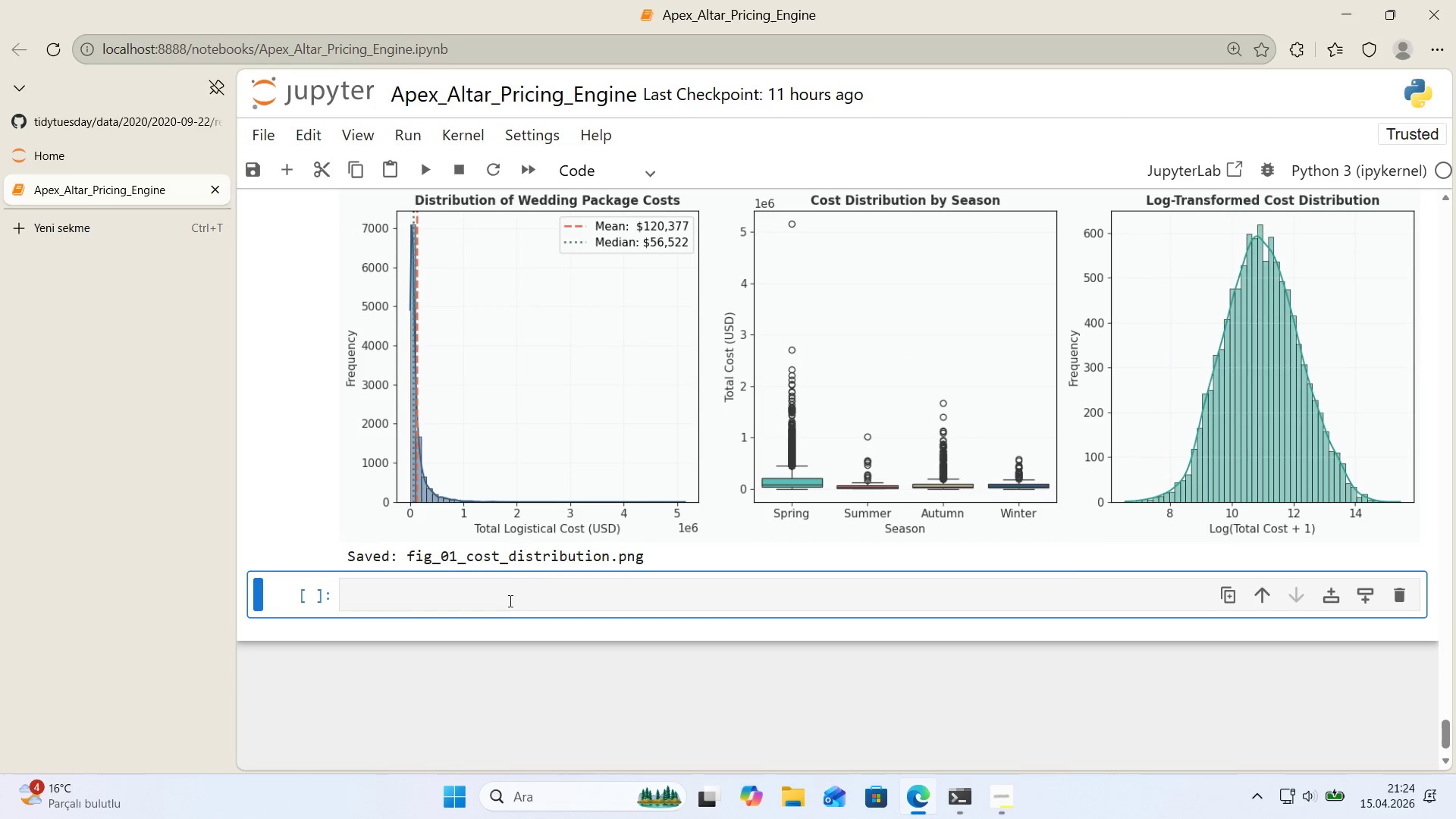 
left_click([508, 601])
 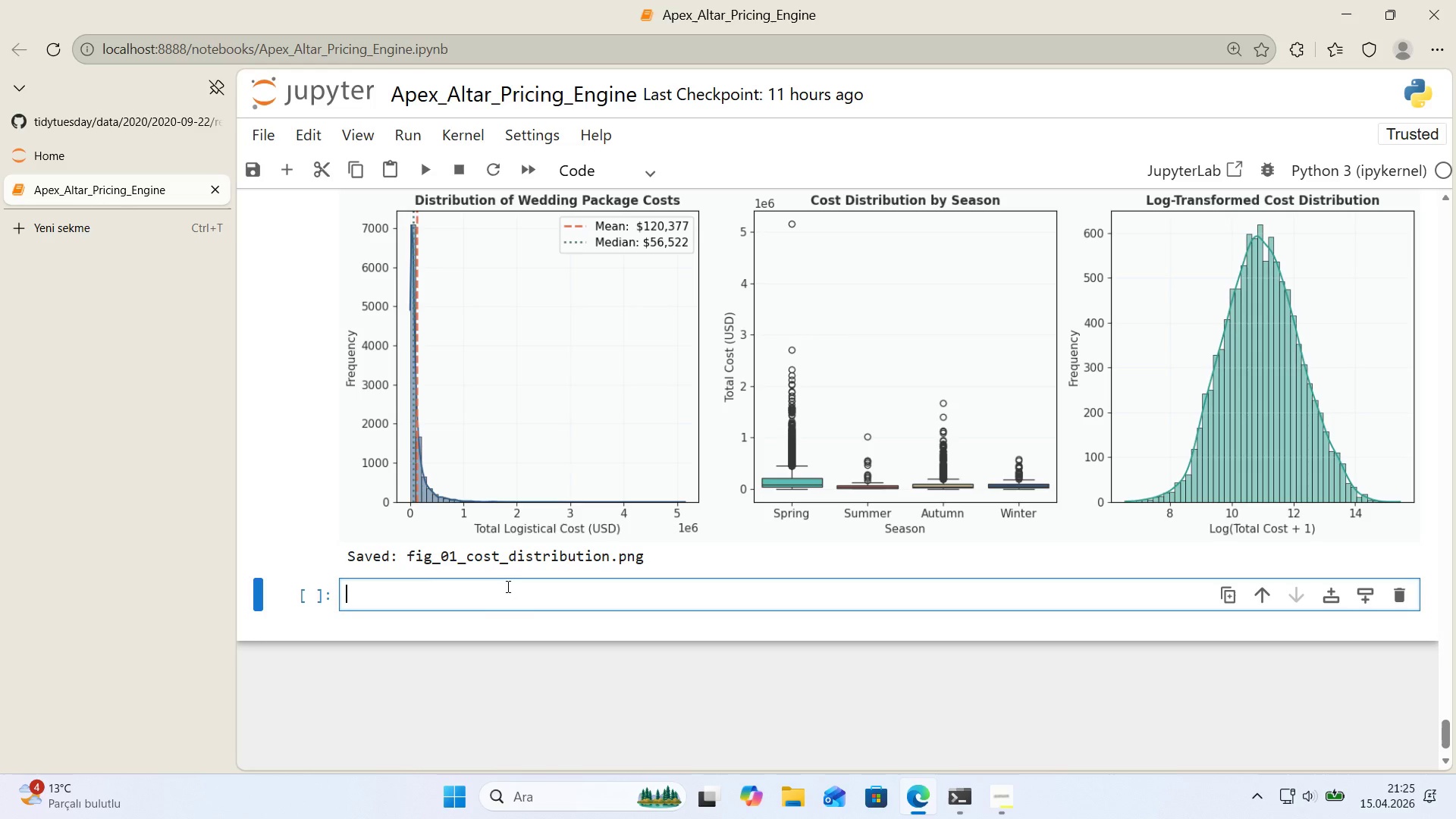 
wait(5.22)
 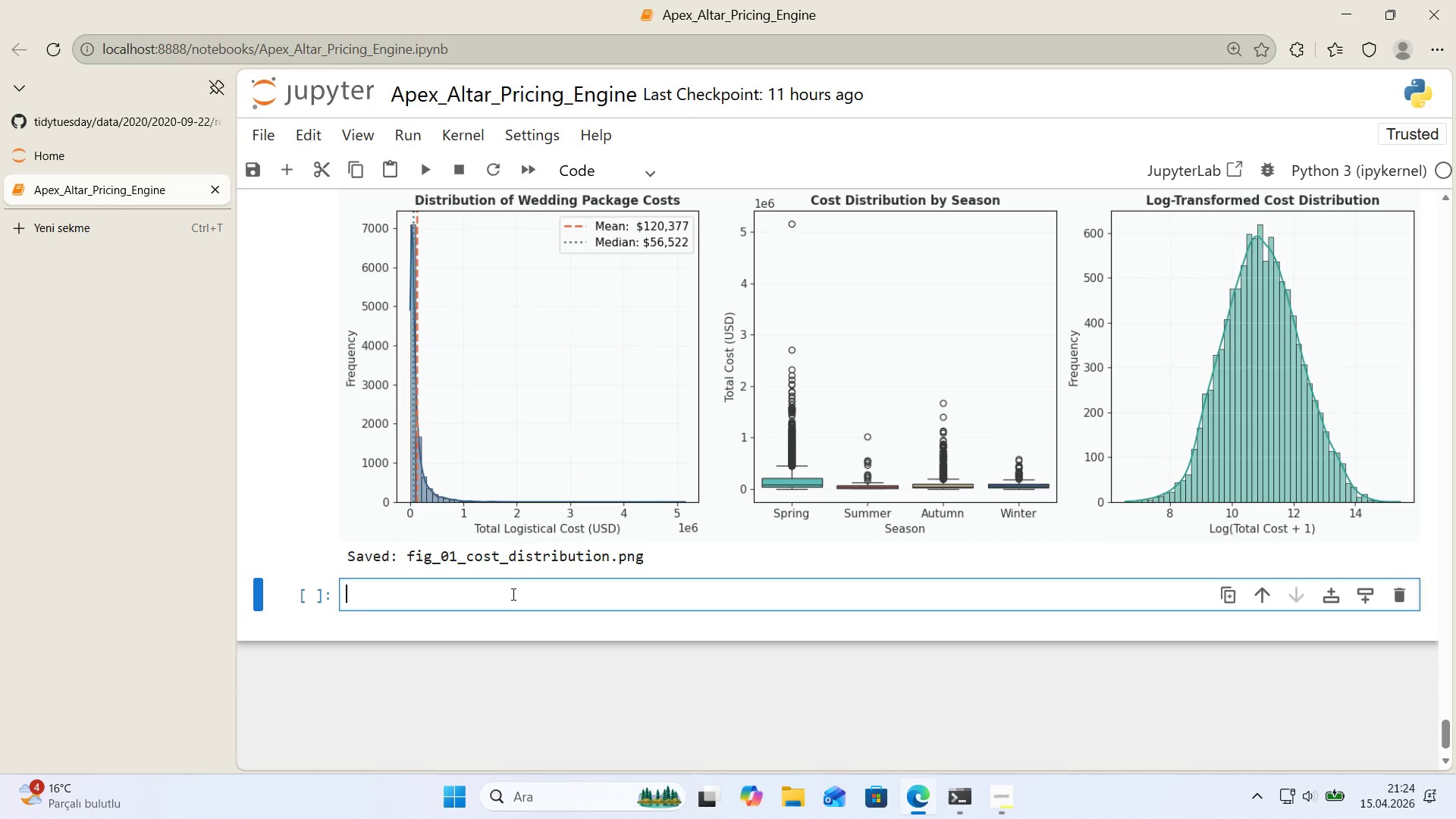 
left_click([121, 231])
 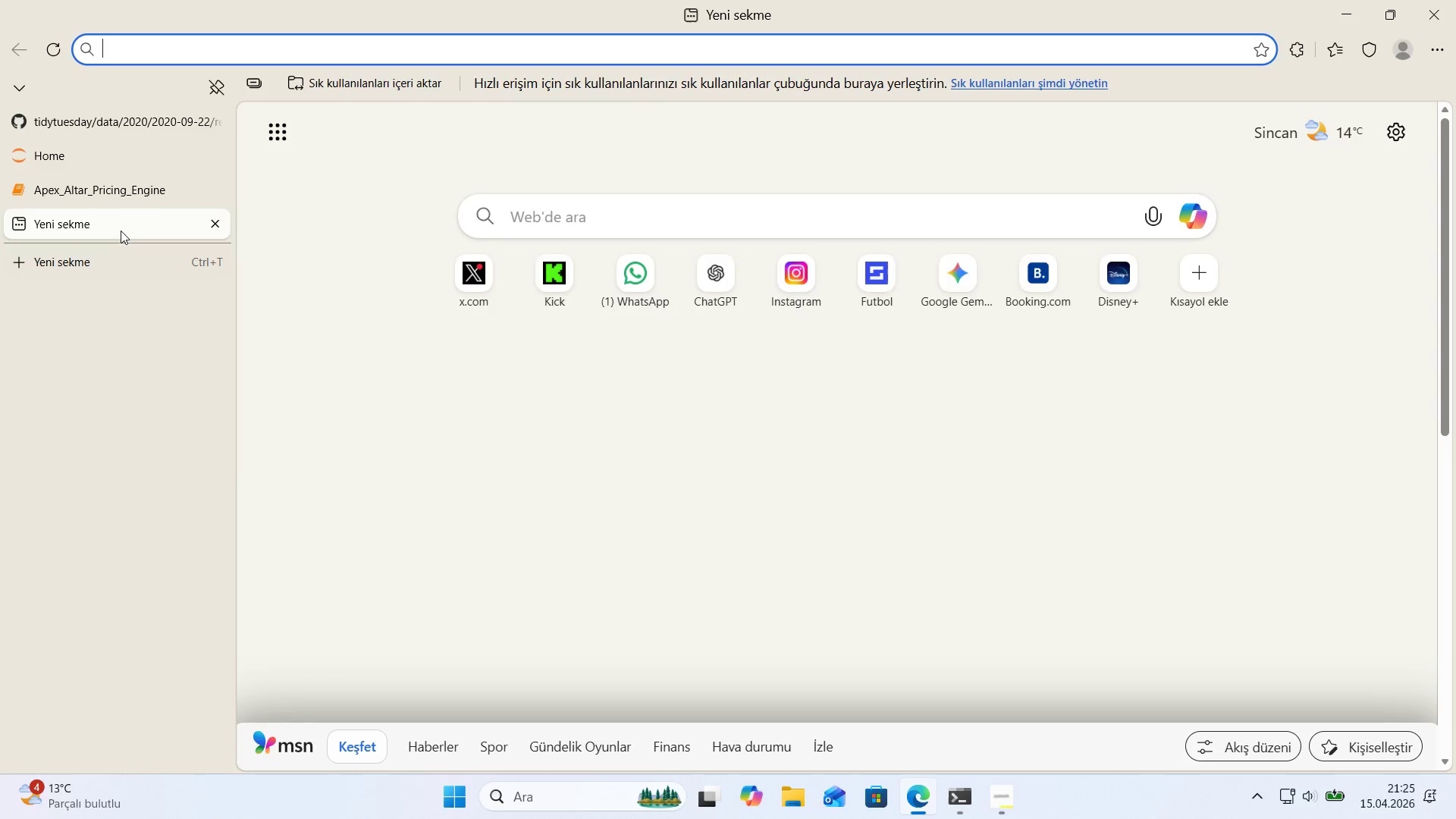 
type(seaborn scatterplot regress'on l'ne)
 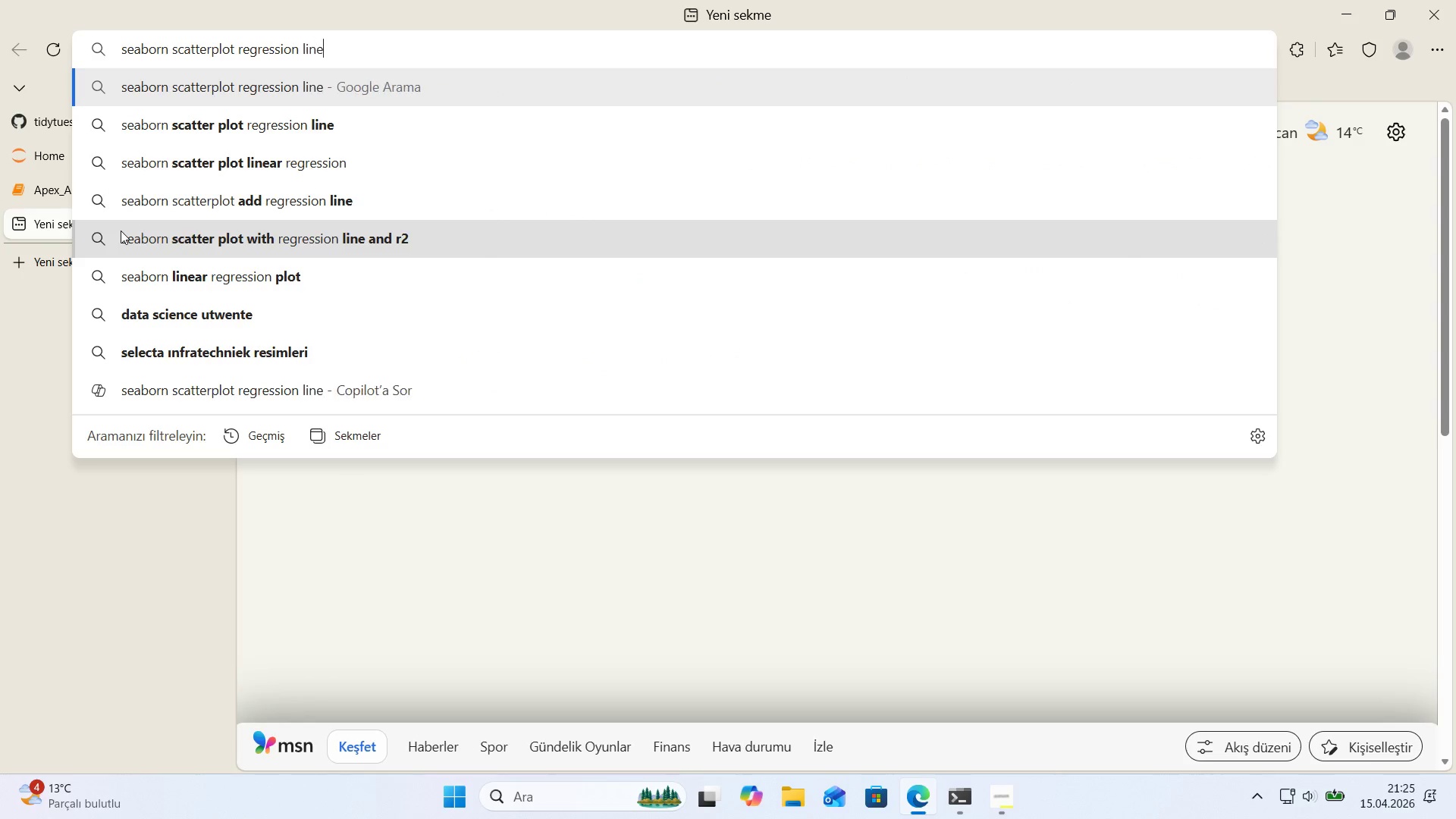 
key(Enter)
 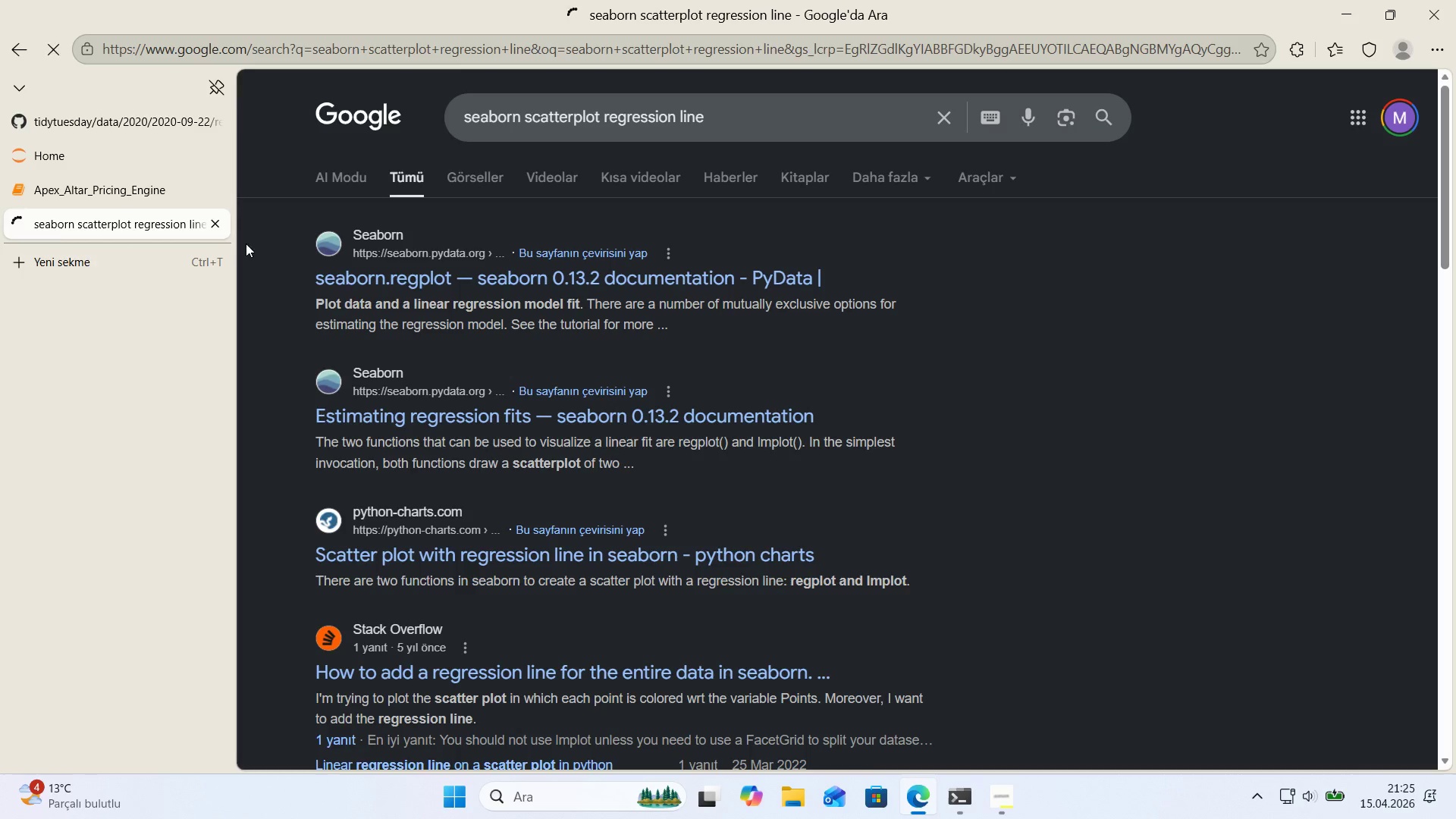 
left_click([369, 271])
 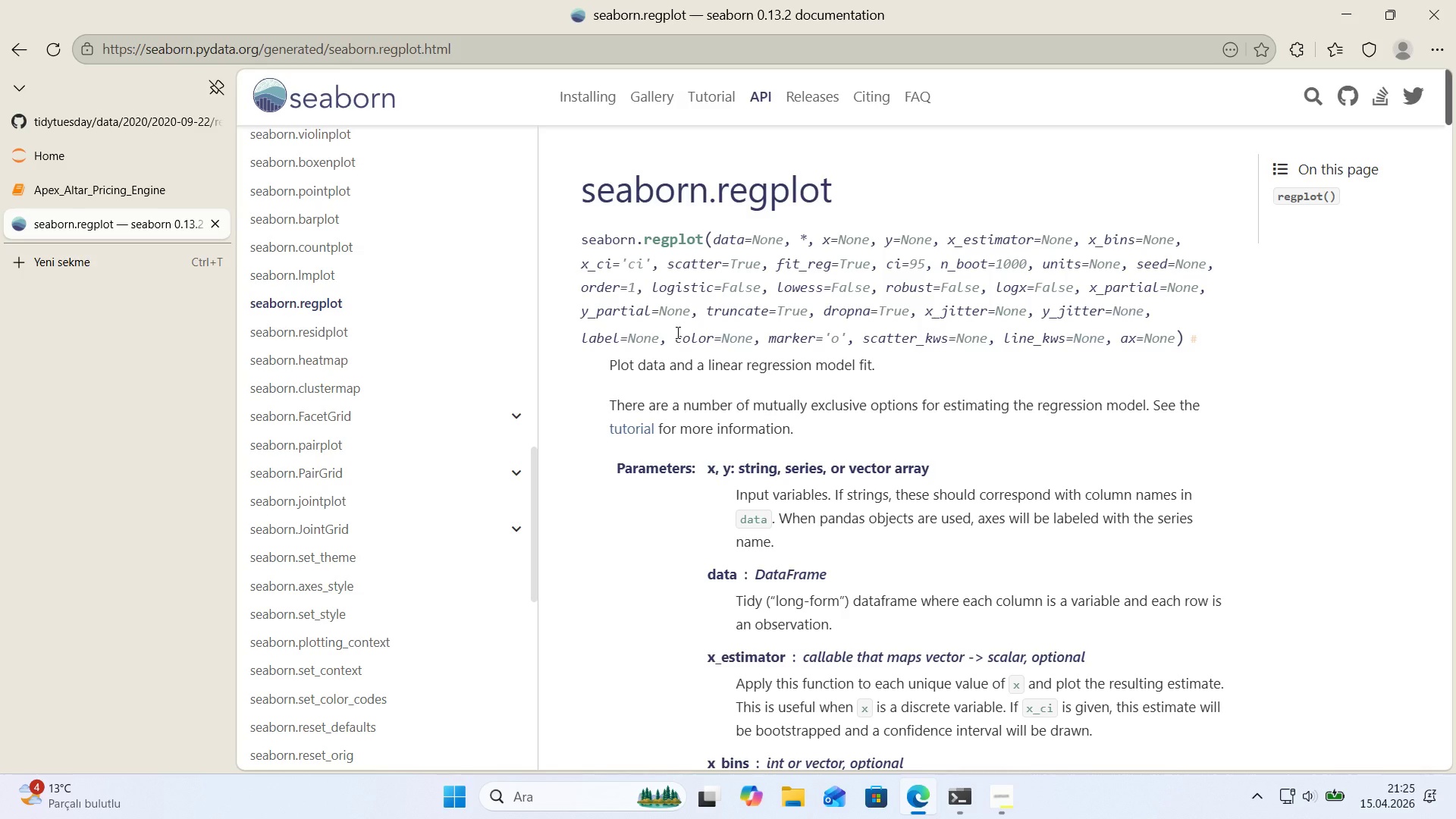 
left_click_drag(start_coordinate=[536, 461], to_coordinate=[495, 449])
 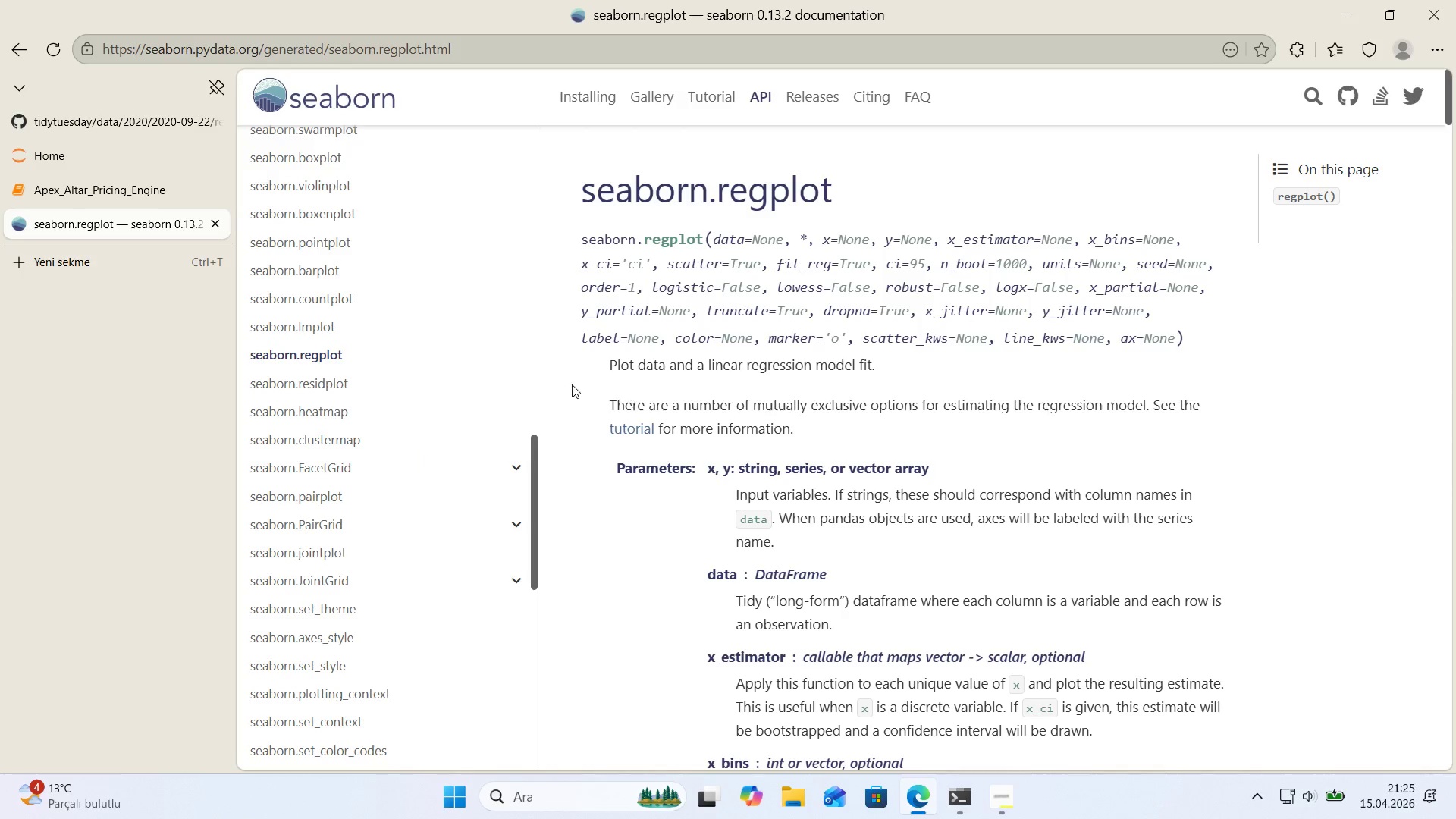 
scroll: coordinate [431, 357], scroll_direction: up, amount: 1.0
 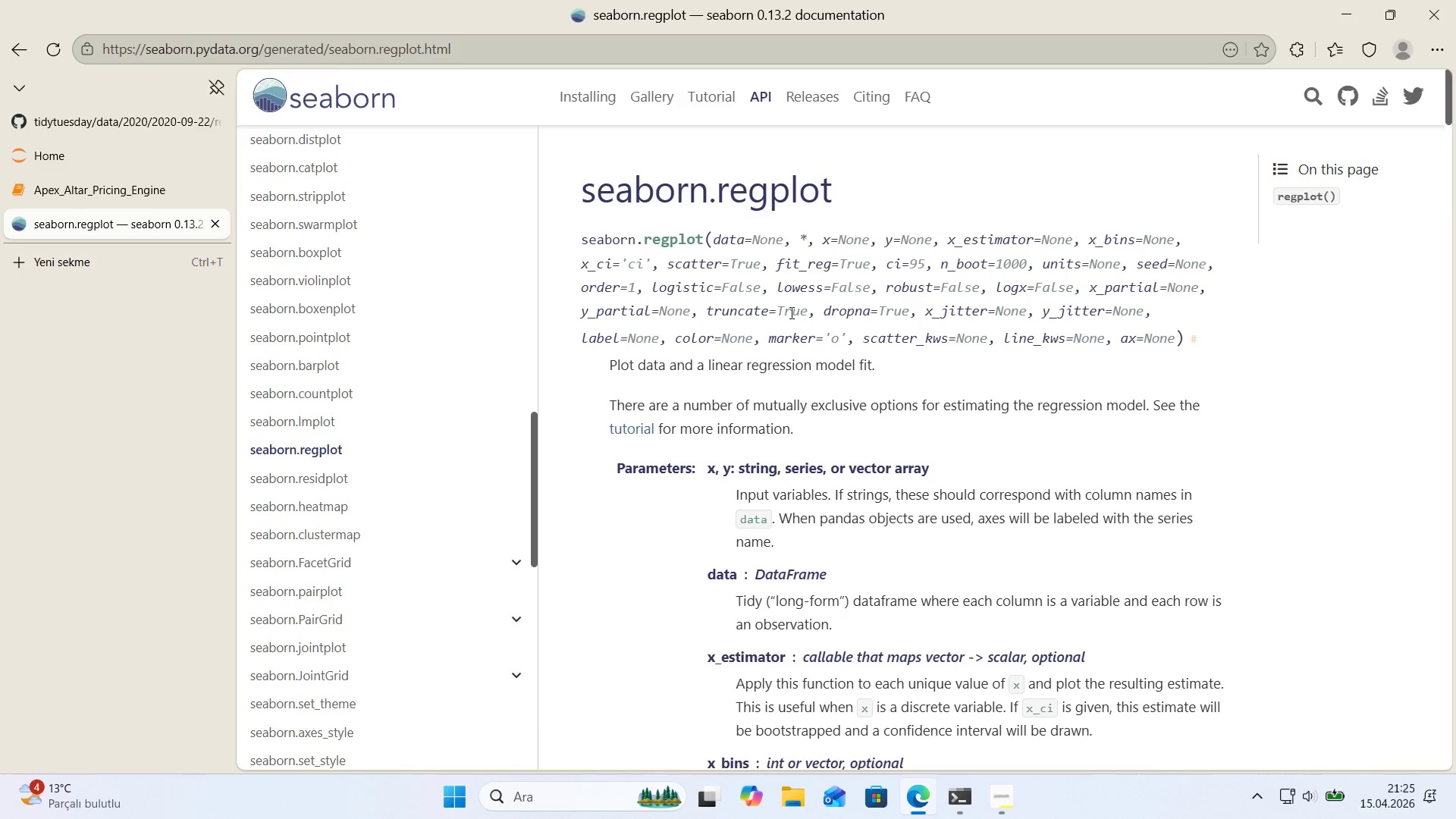 
wait(18.79)
 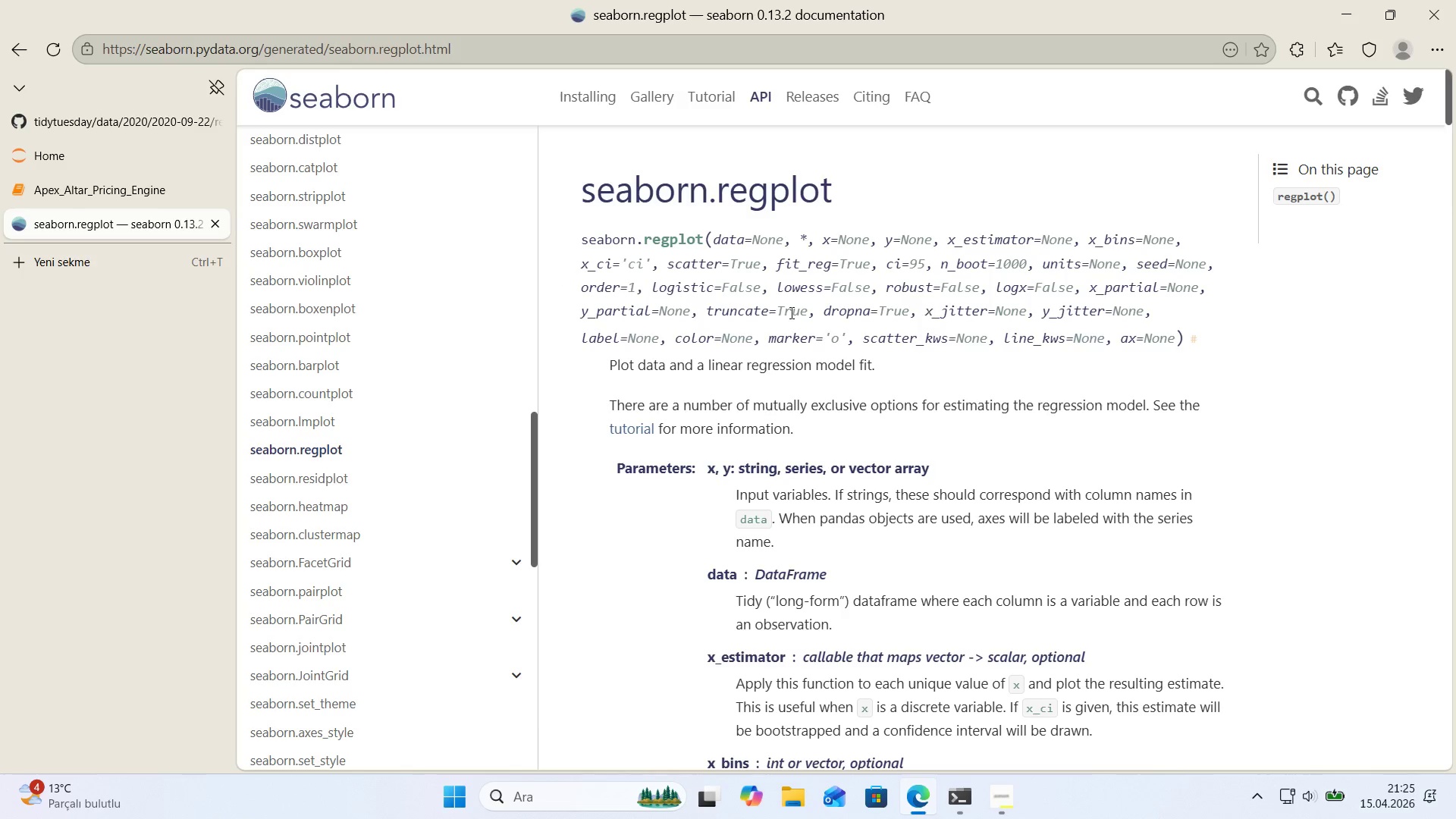 
scroll: coordinate [559, 372], scroll_direction: down, amount: 15.0
 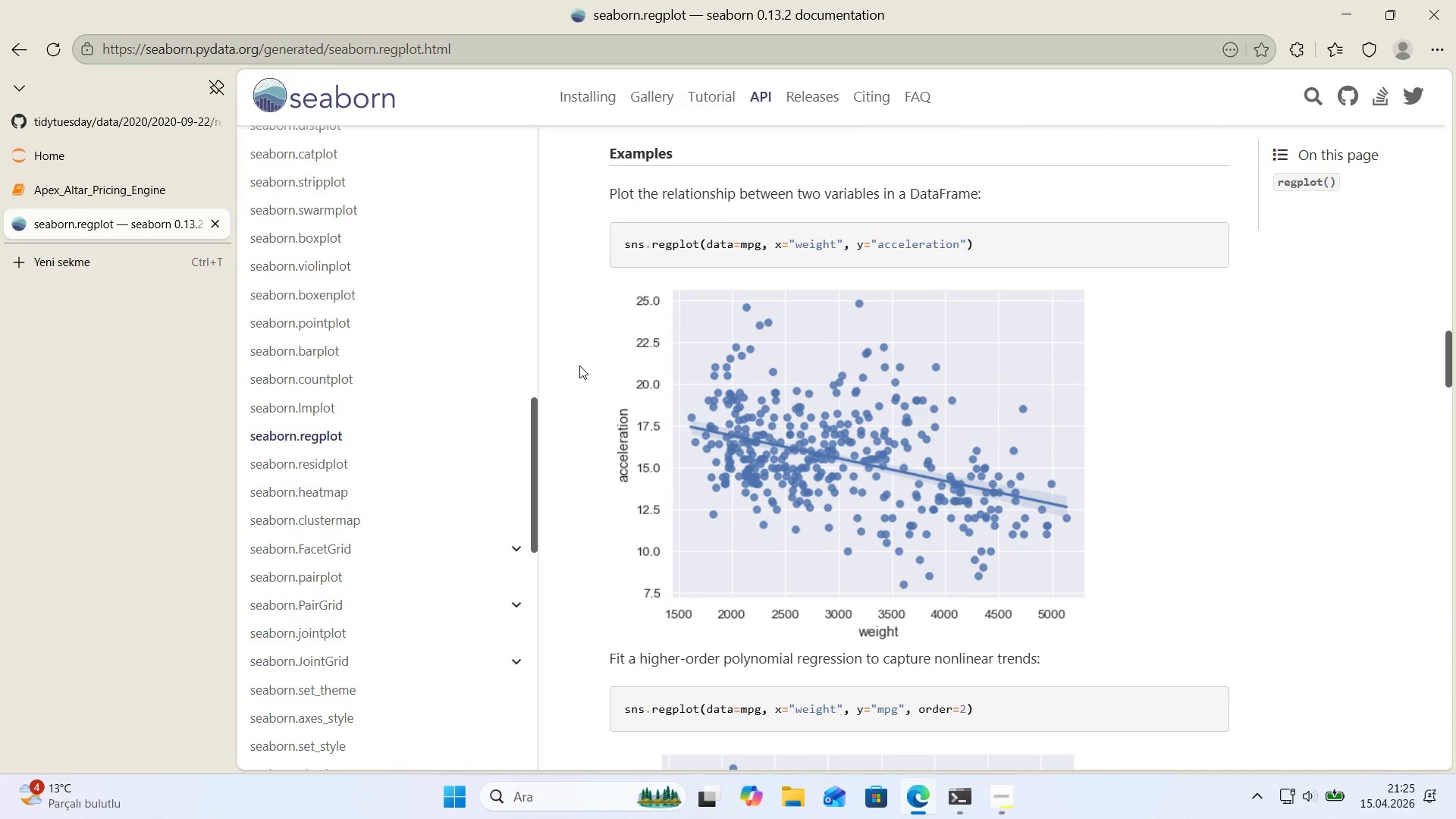 
wait(7.39)
 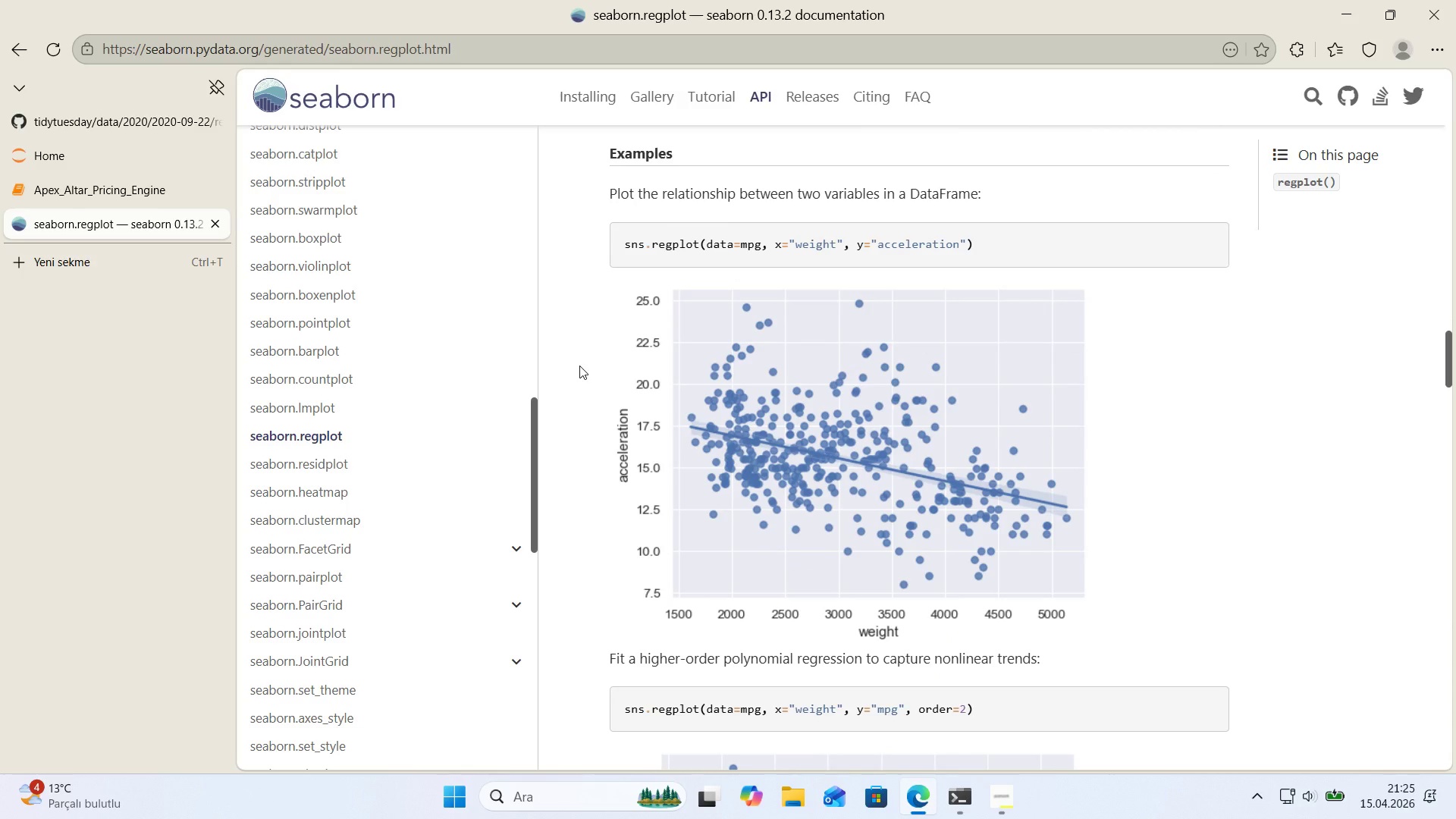 
scroll: coordinate [579, 366], scroll_direction: down, amount: 9.0
 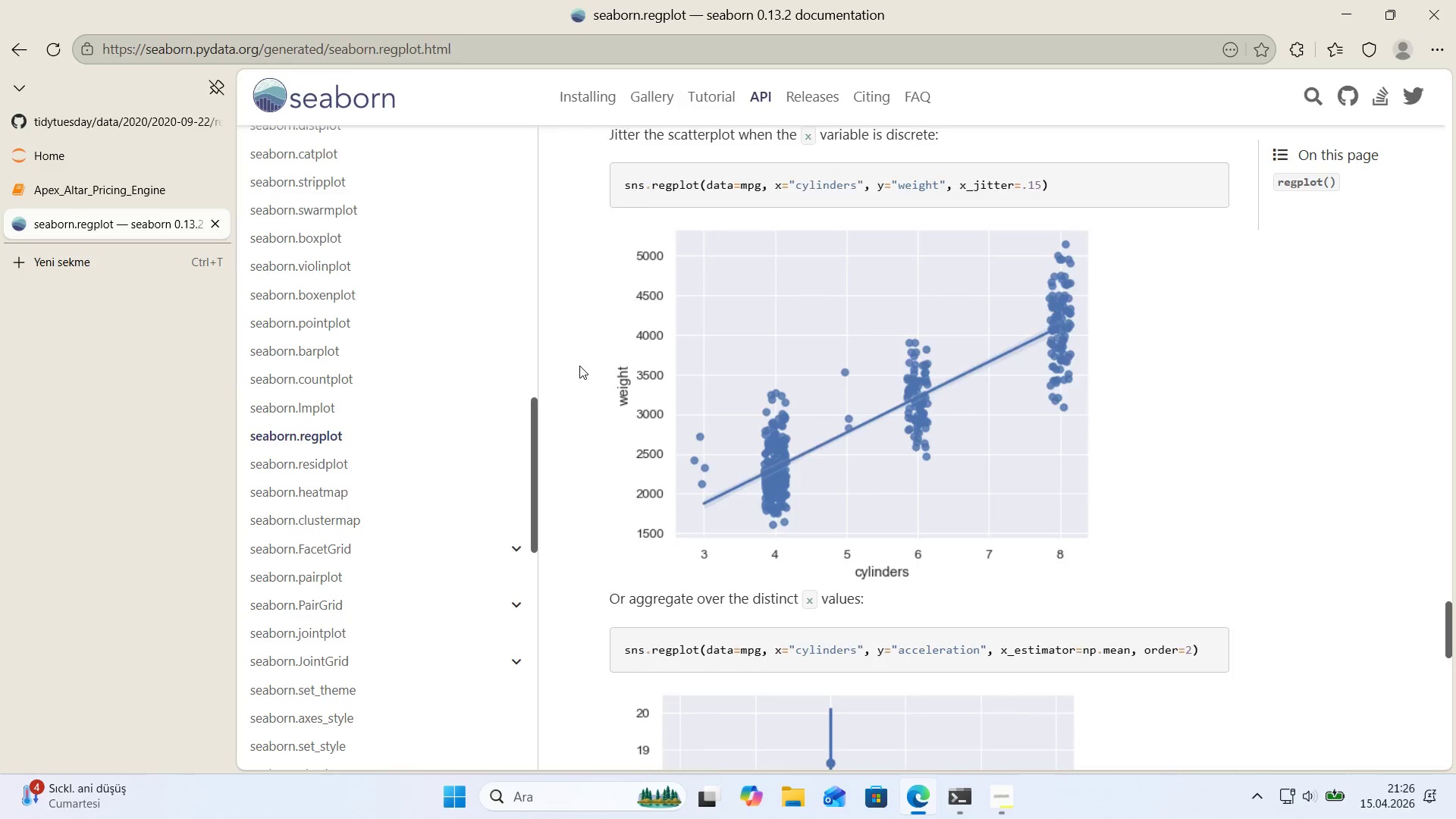 
scroll: coordinate [579, 366], scroll_direction: up, amount: 4.0
 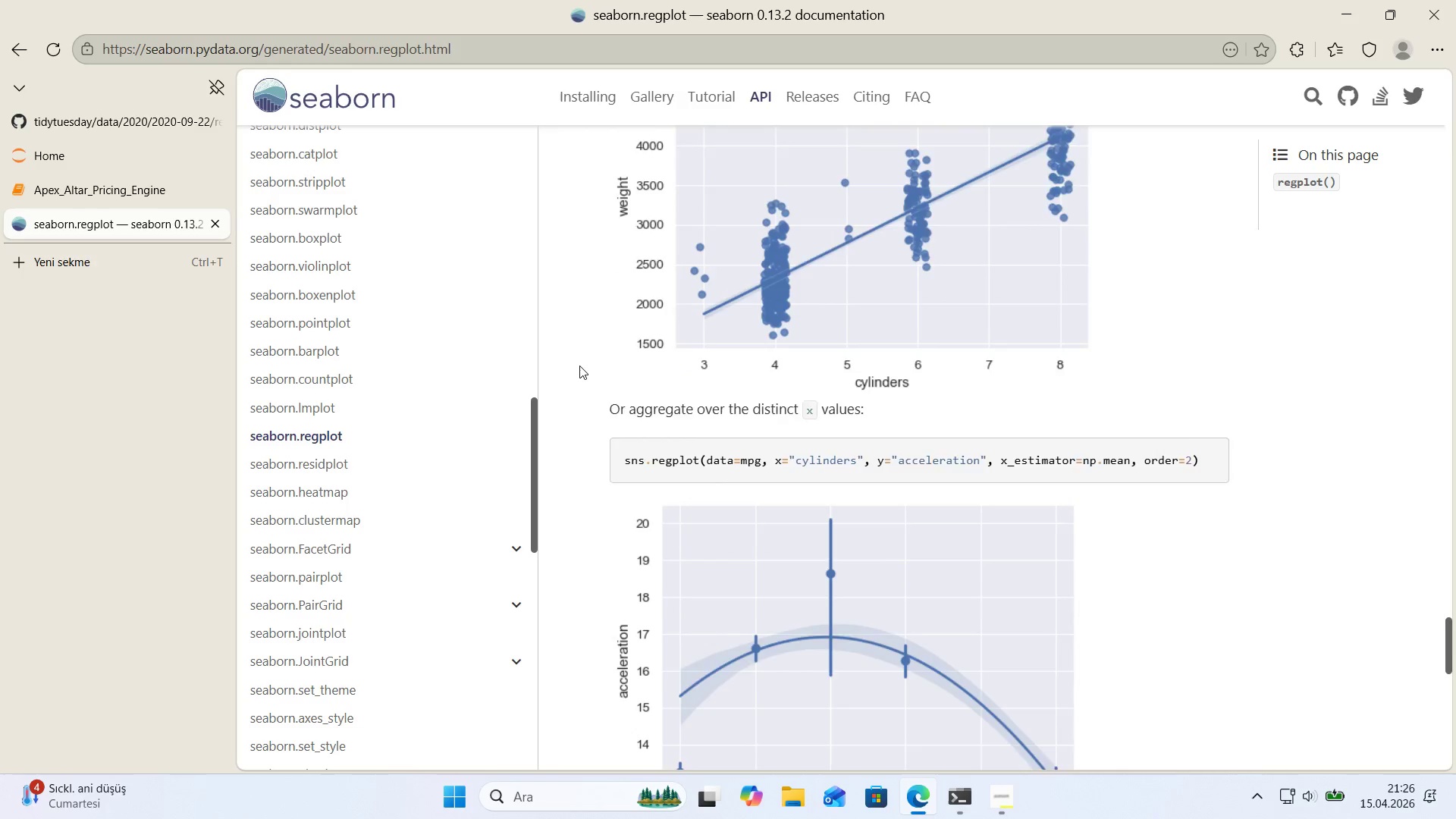 
scroll: coordinate [579, 366], scroll_direction: down, amount: 13.0
 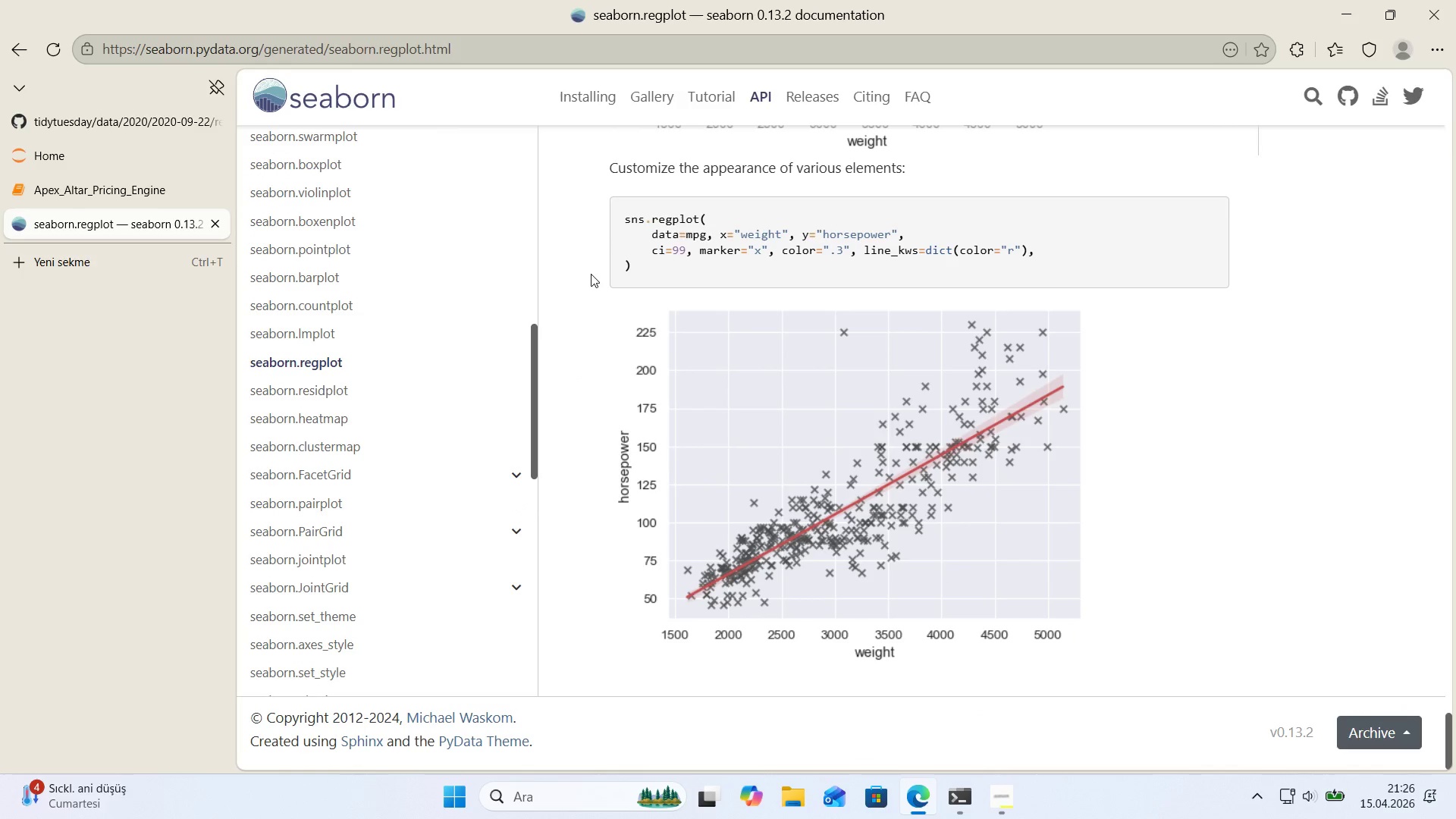 
left_click([116, 186])
 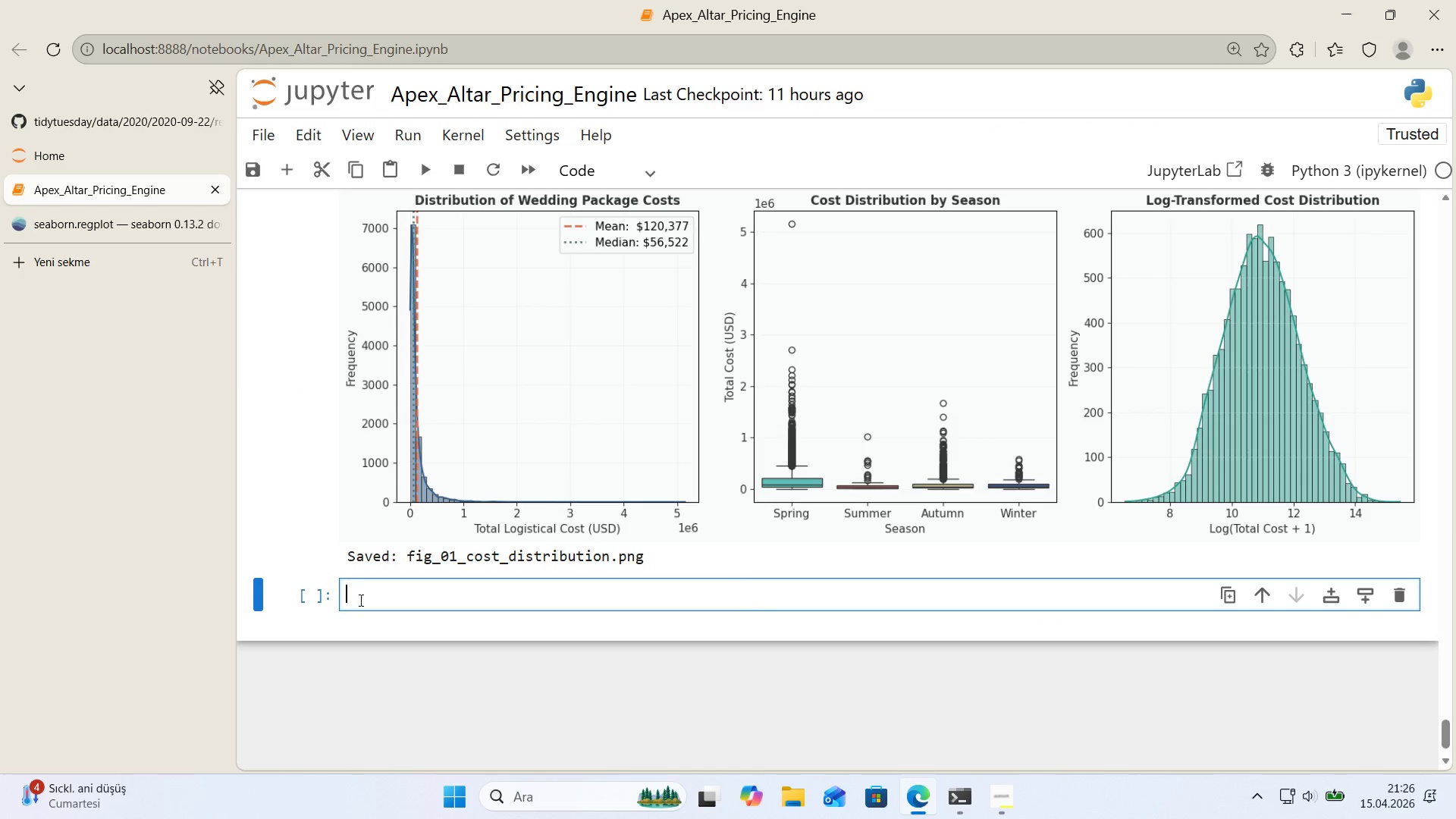 
left_click([376, 599])
 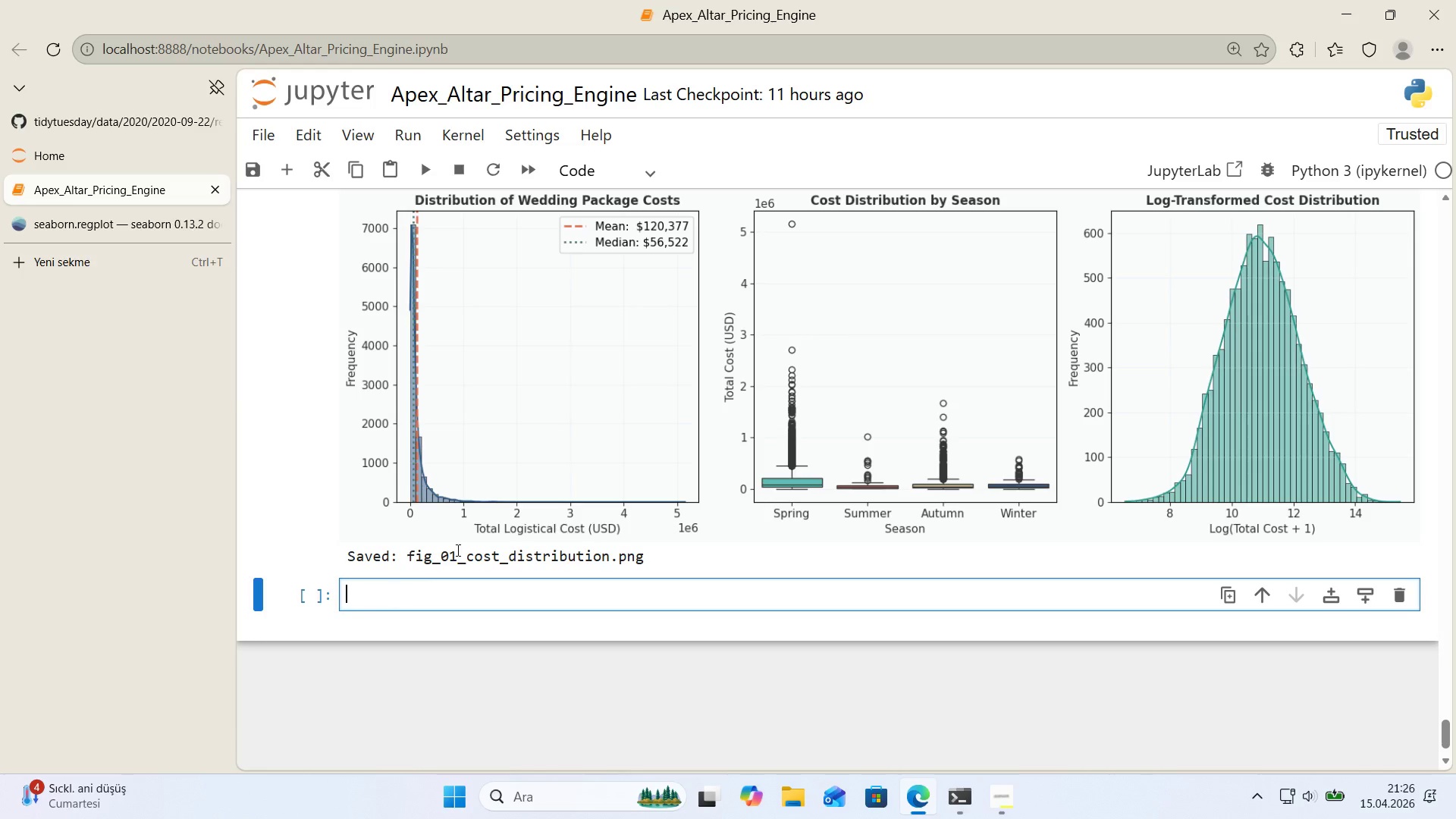 
scroll: coordinate [509, 446], scroll_direction: up, amount: 11.0
 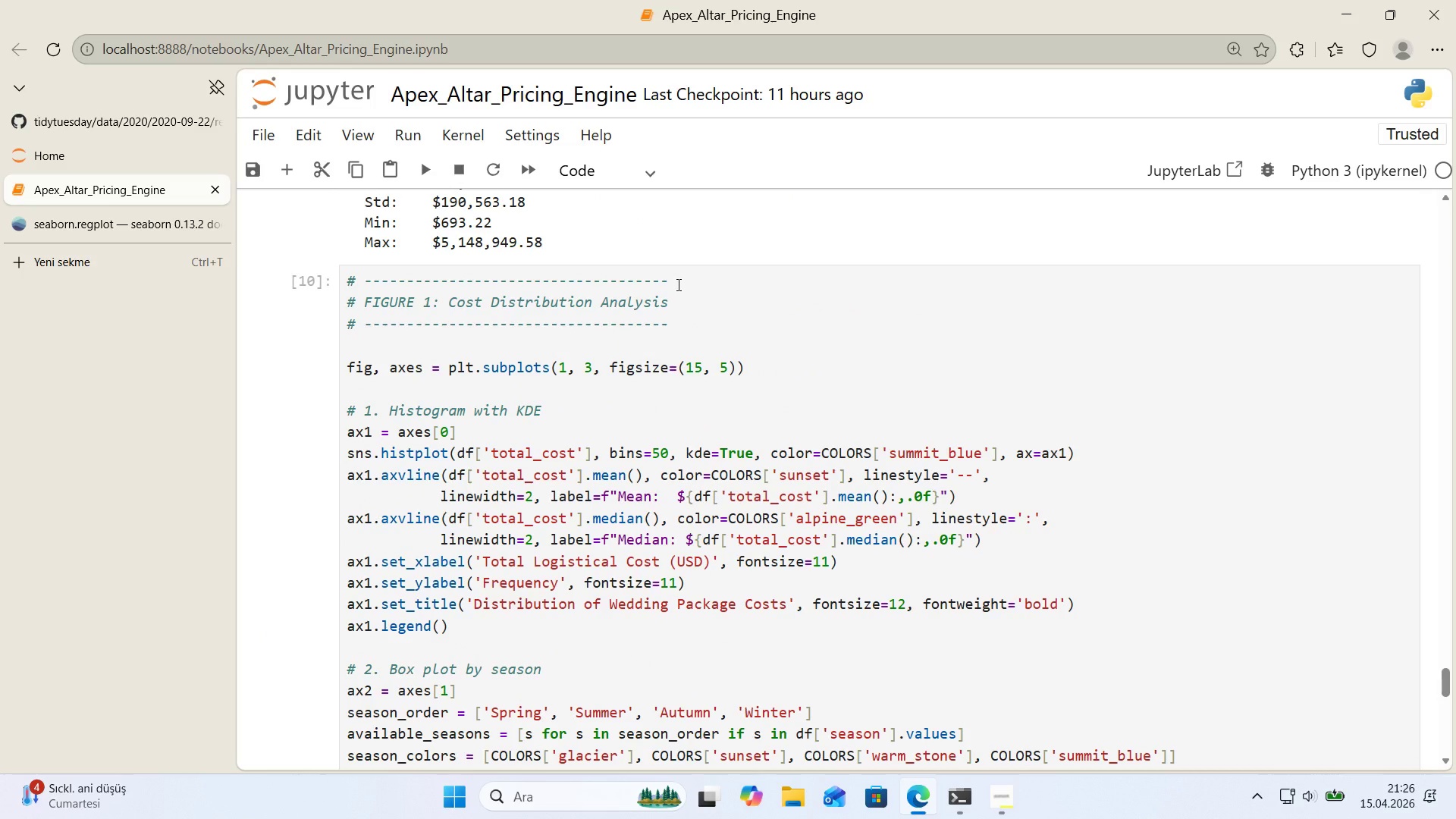 
left_click_drag(start_coordinate=[677, 284], to_coordinate=[350, 281])
 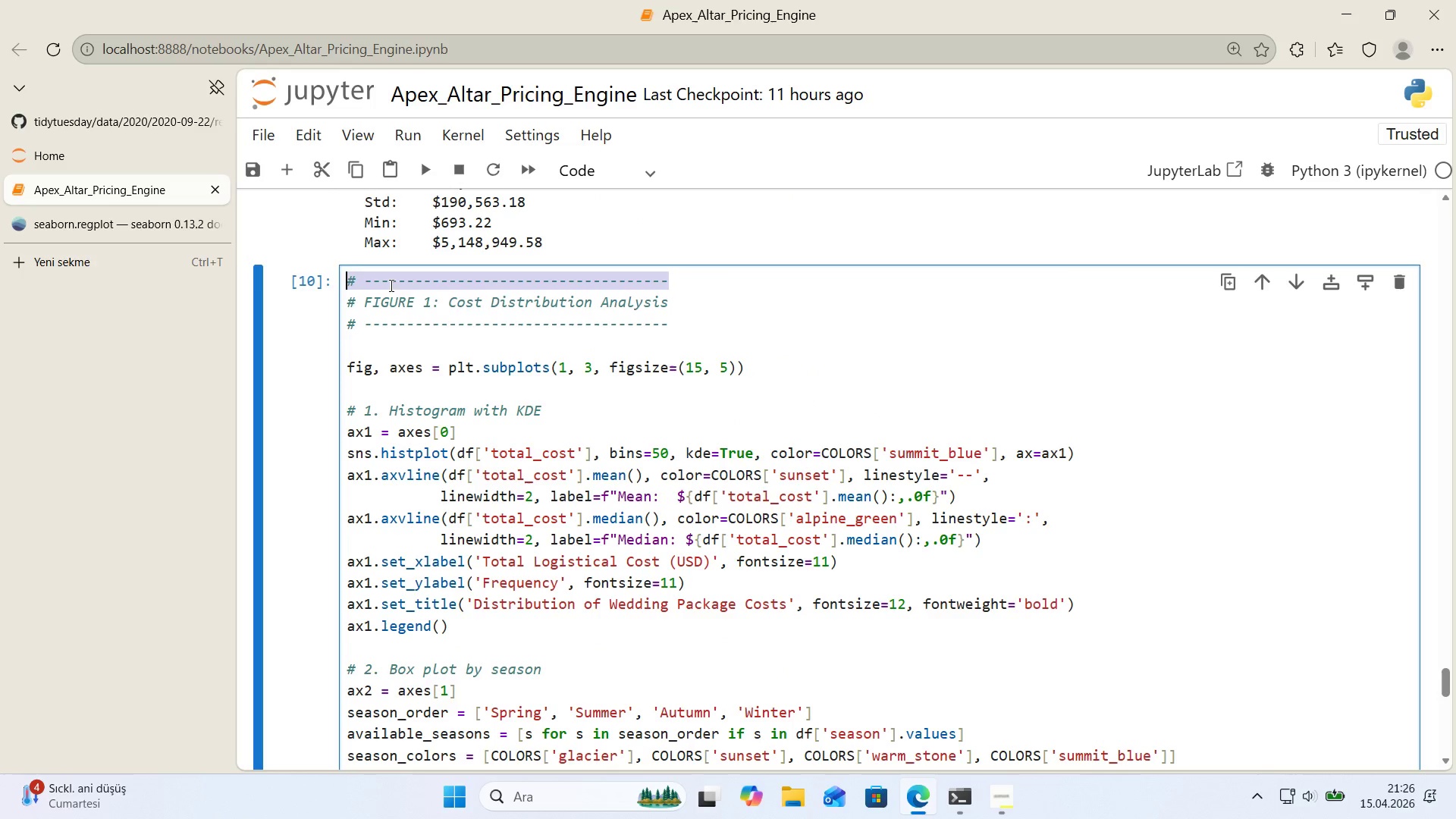 
key(Control+ControlLeft)
 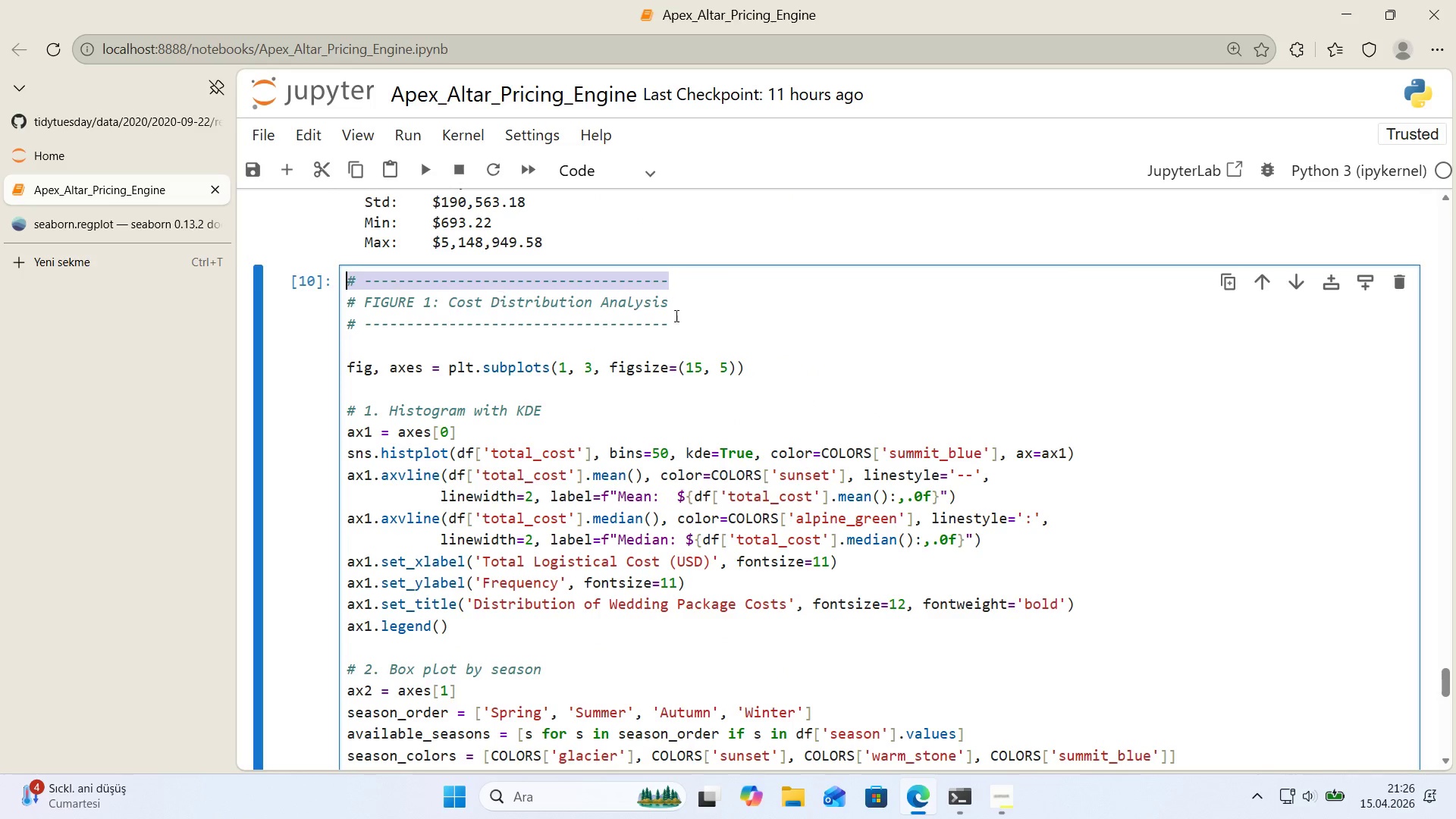 
key(Control+C)
 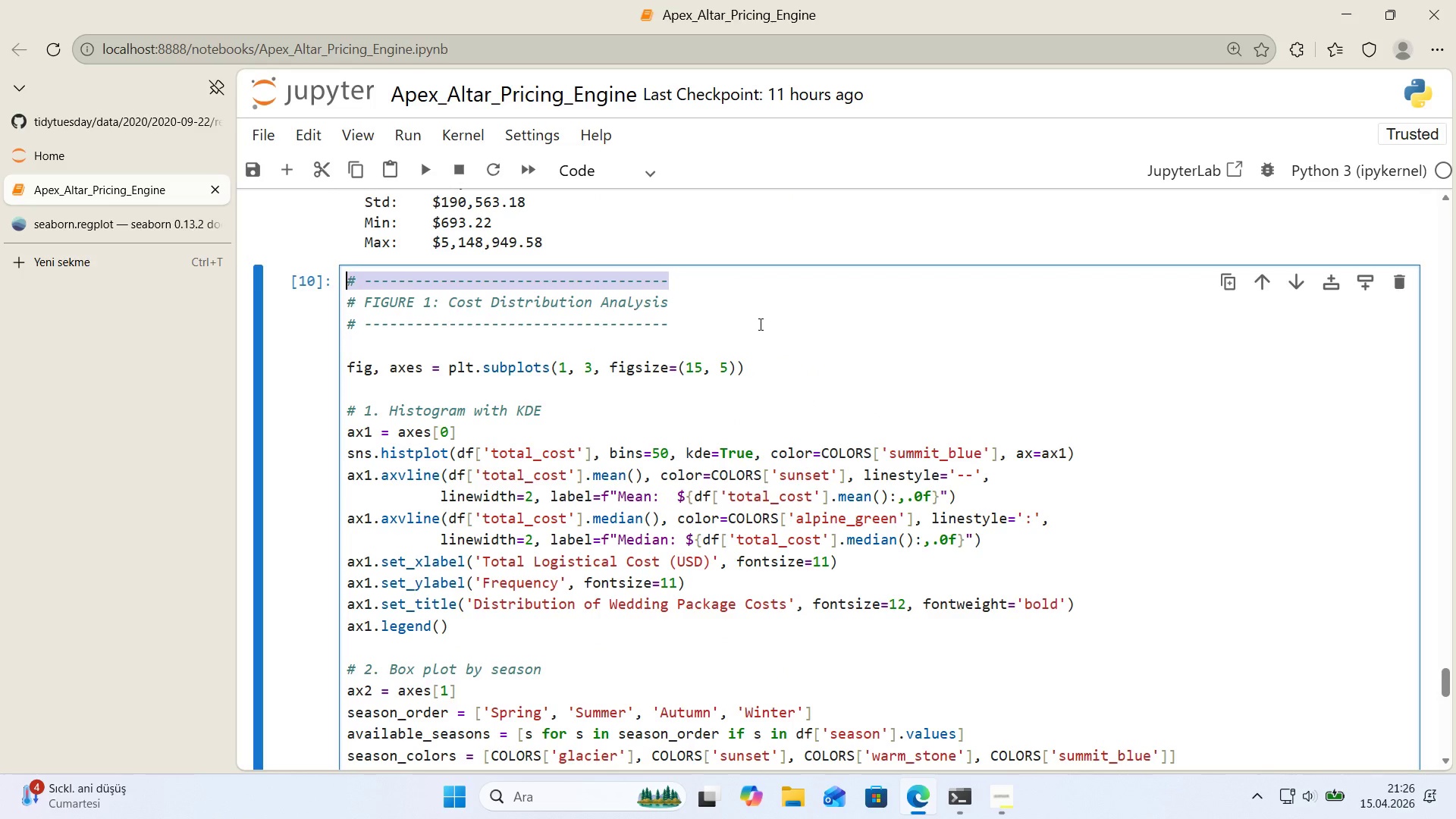 
left_click([759, 324])
 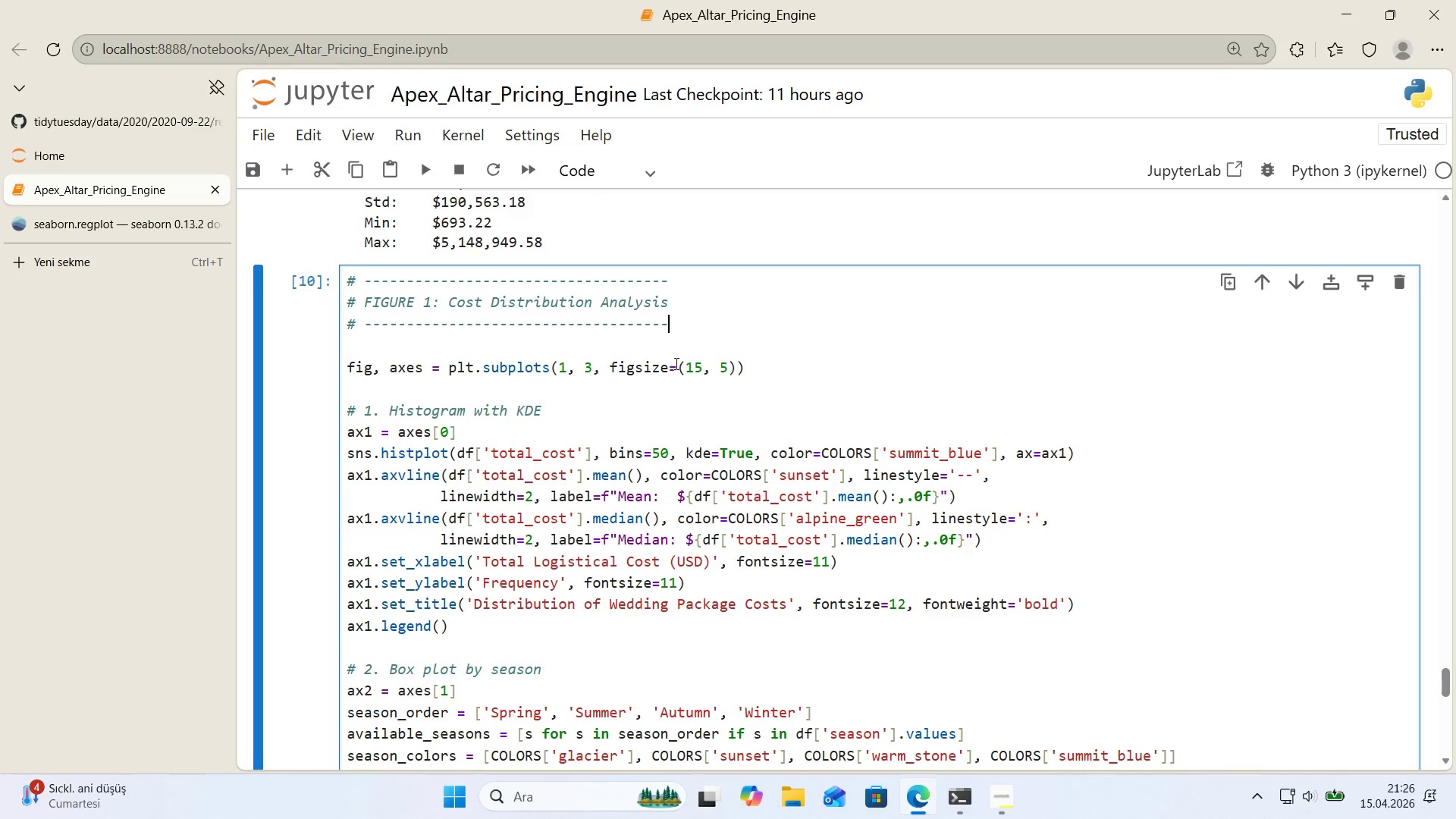 
scroll: coordinate [582, 373], scroll_direction: down, amount: 12.0
 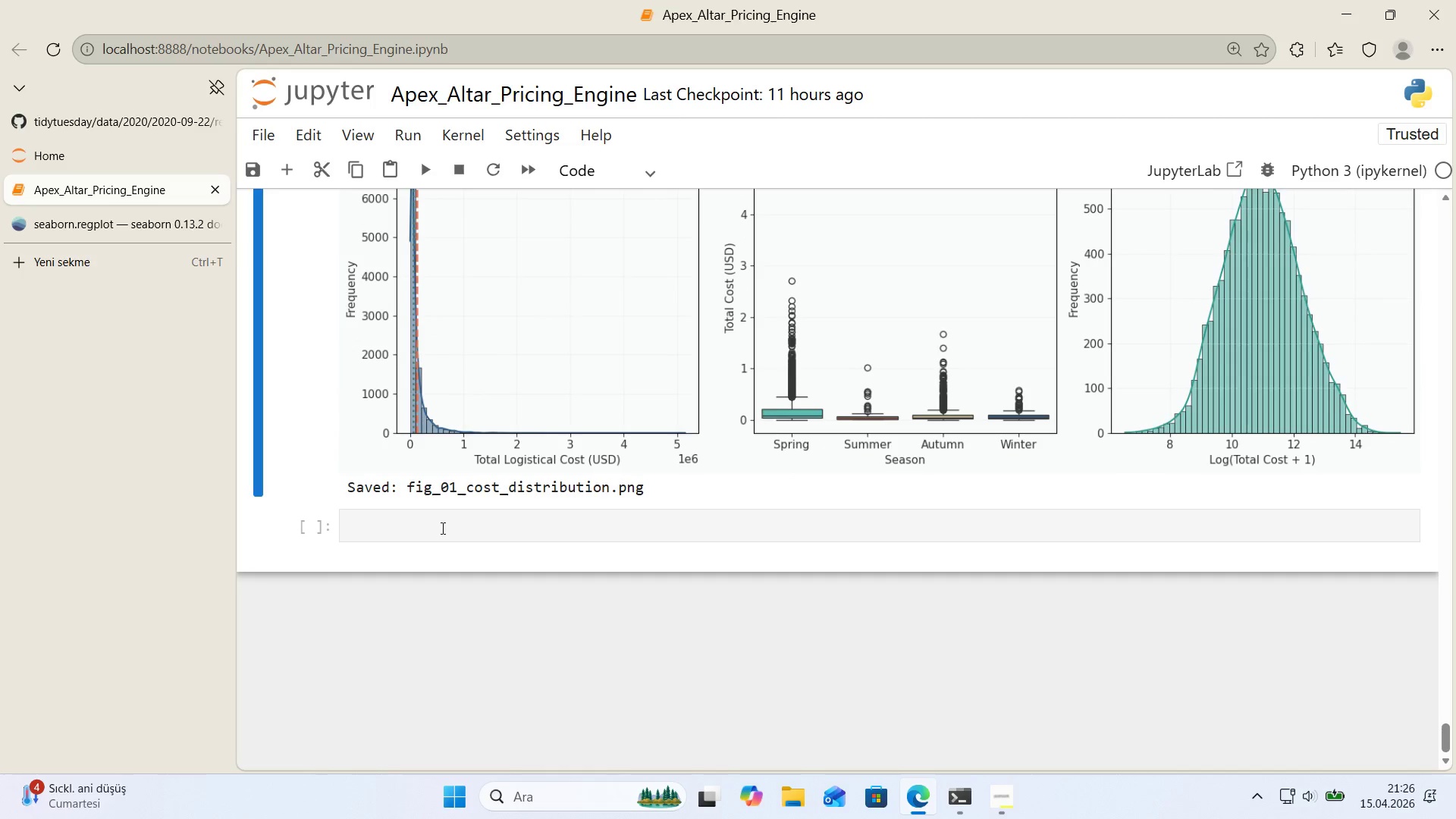 
left_click([441, 532])
 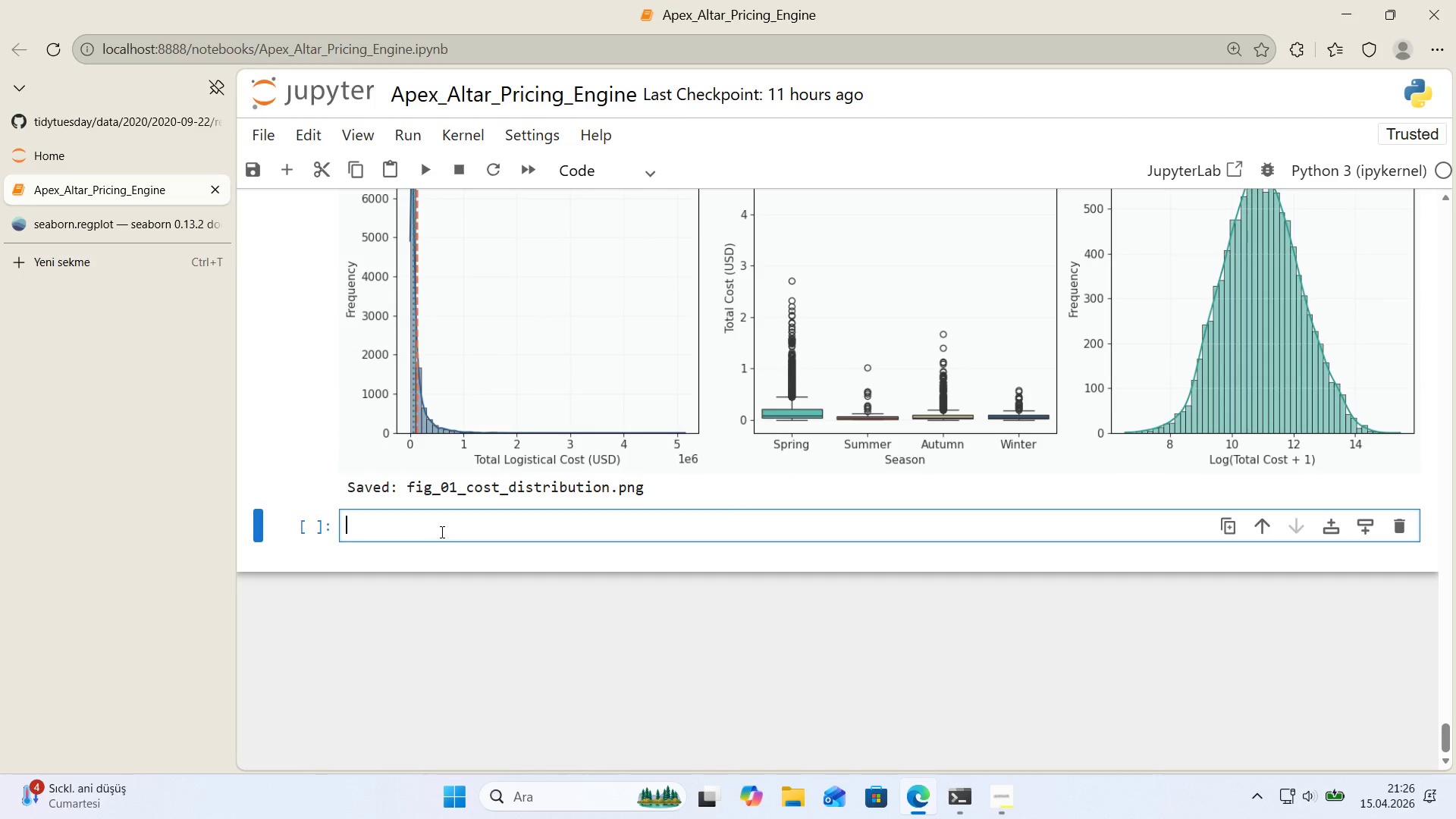 
key(Control+V)
 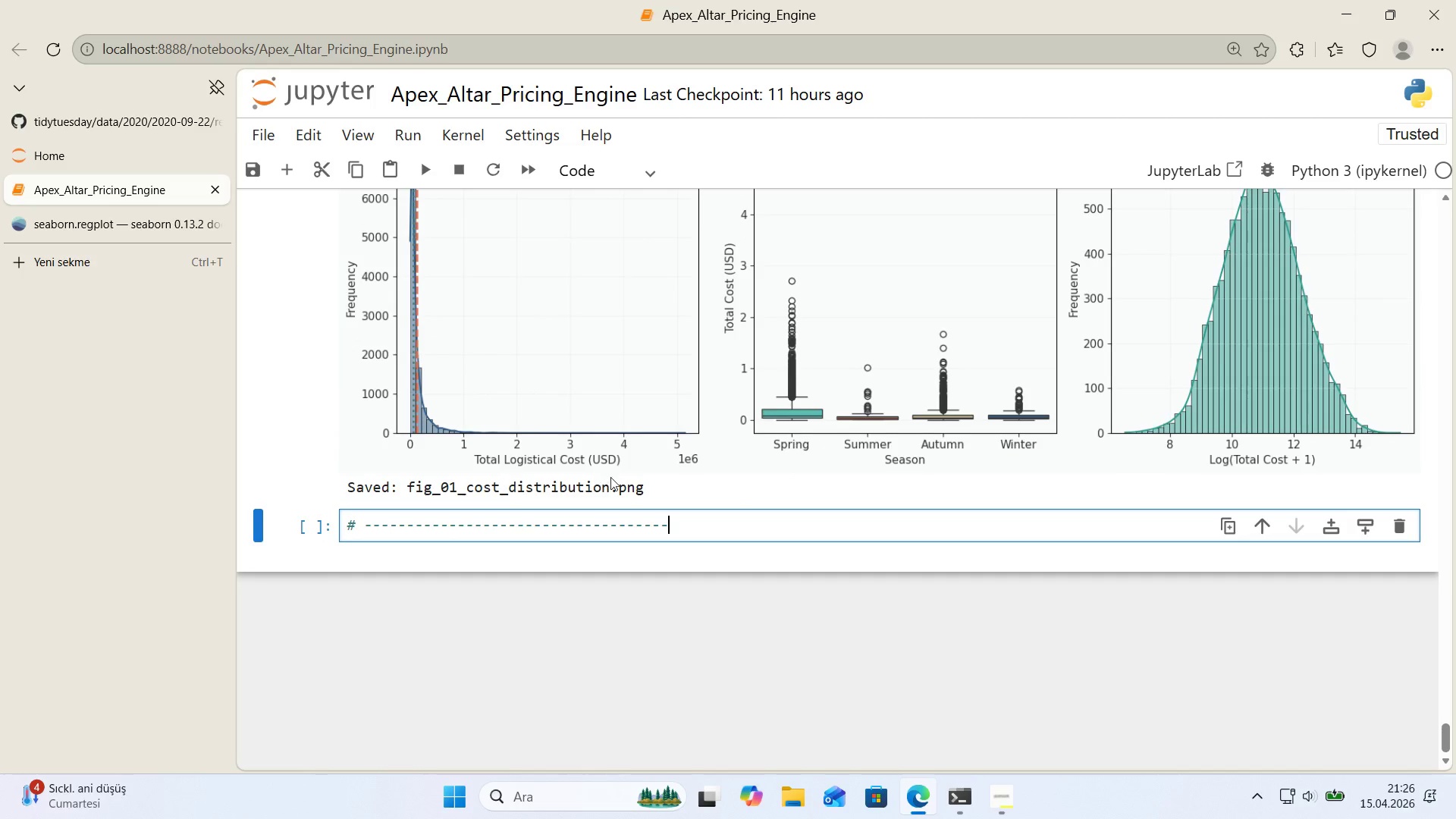 
scroll: coordinate [661, 501], scroll_direction: up, amount: 2.0
 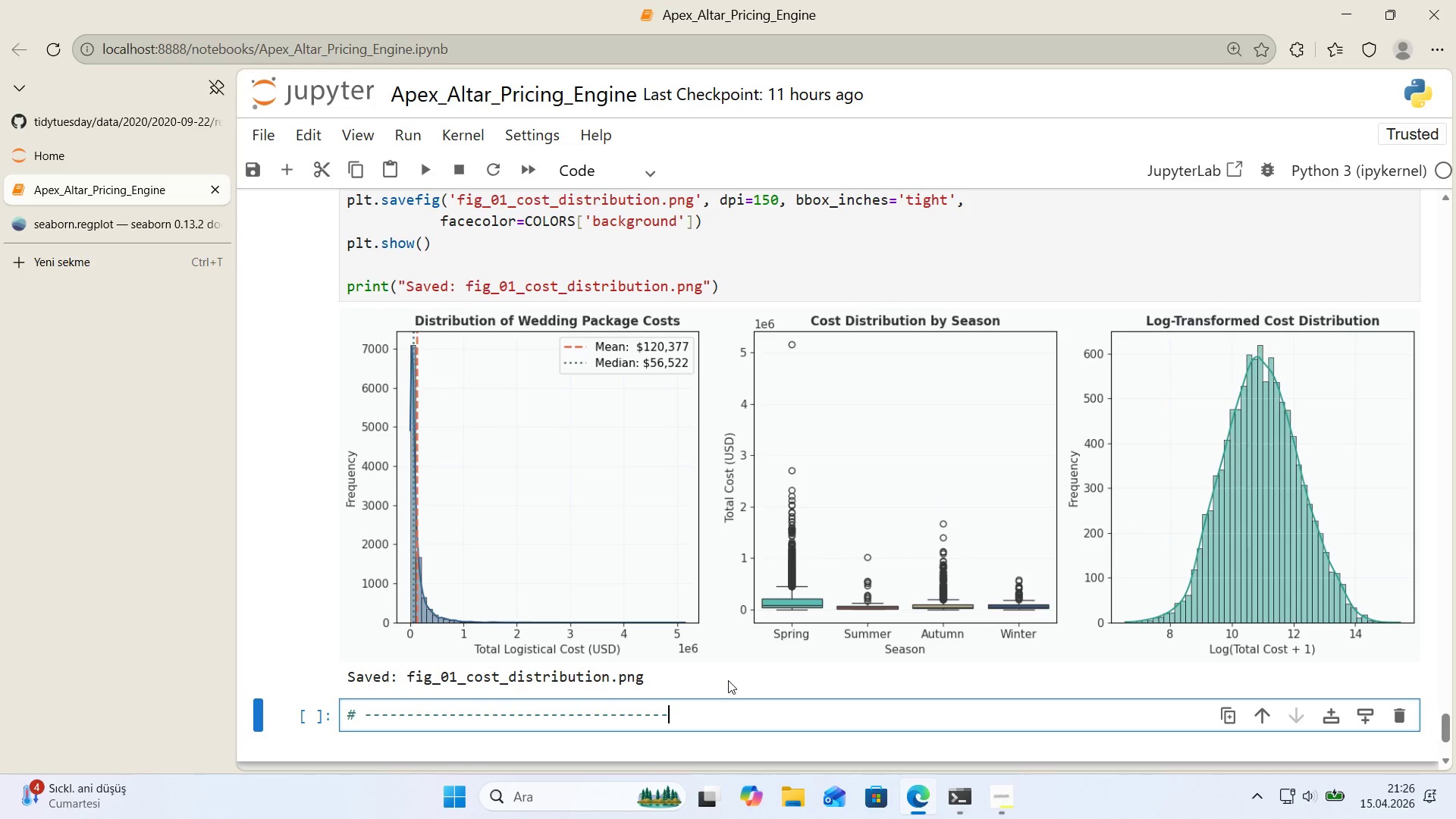 
wait(19.67)
 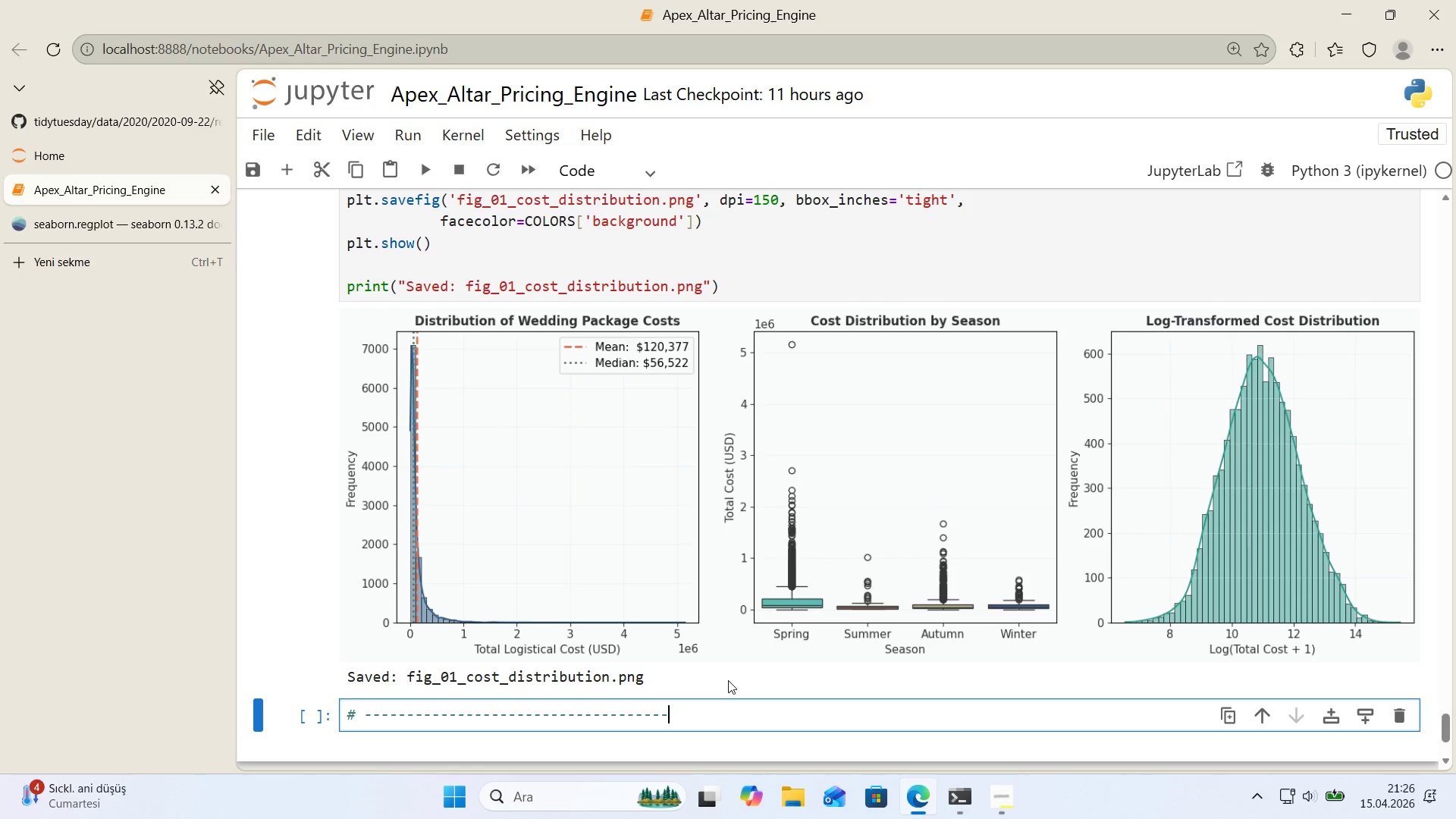 
key(Enter)
 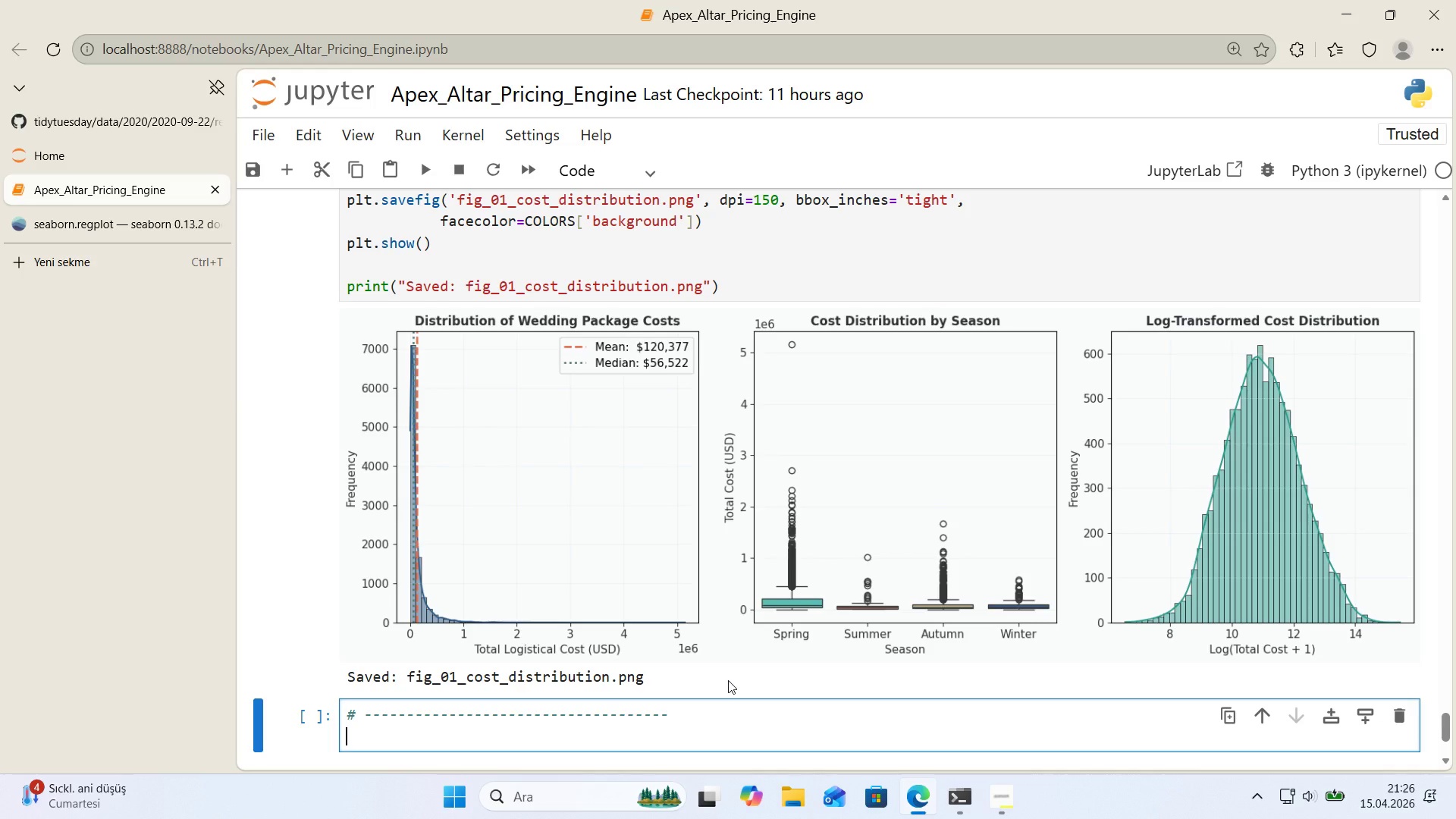 
key(Control+ControlLeft)
 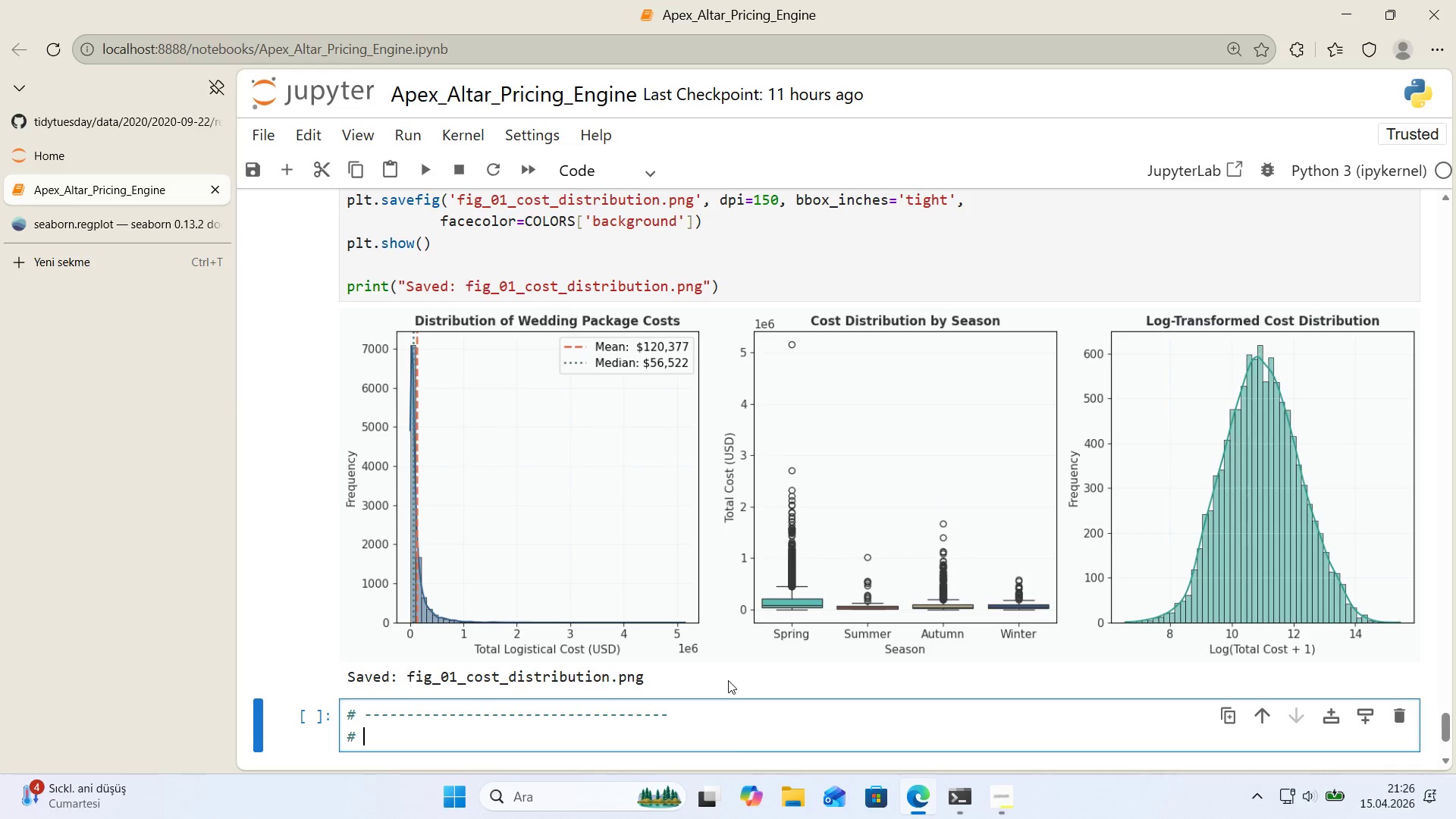 
key(Alt+Control+AltRight)
 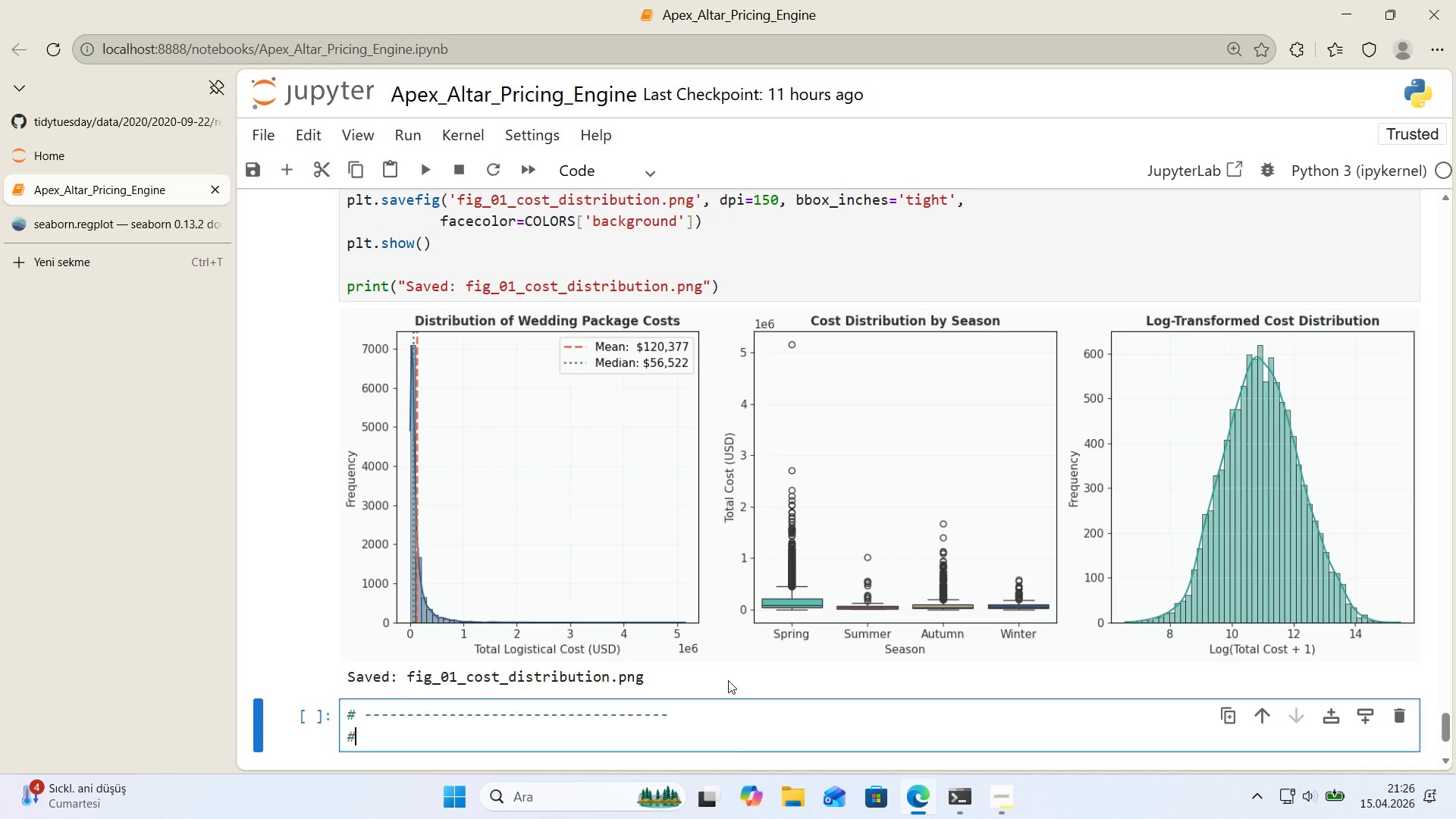 
key(Alt+Control+3)
 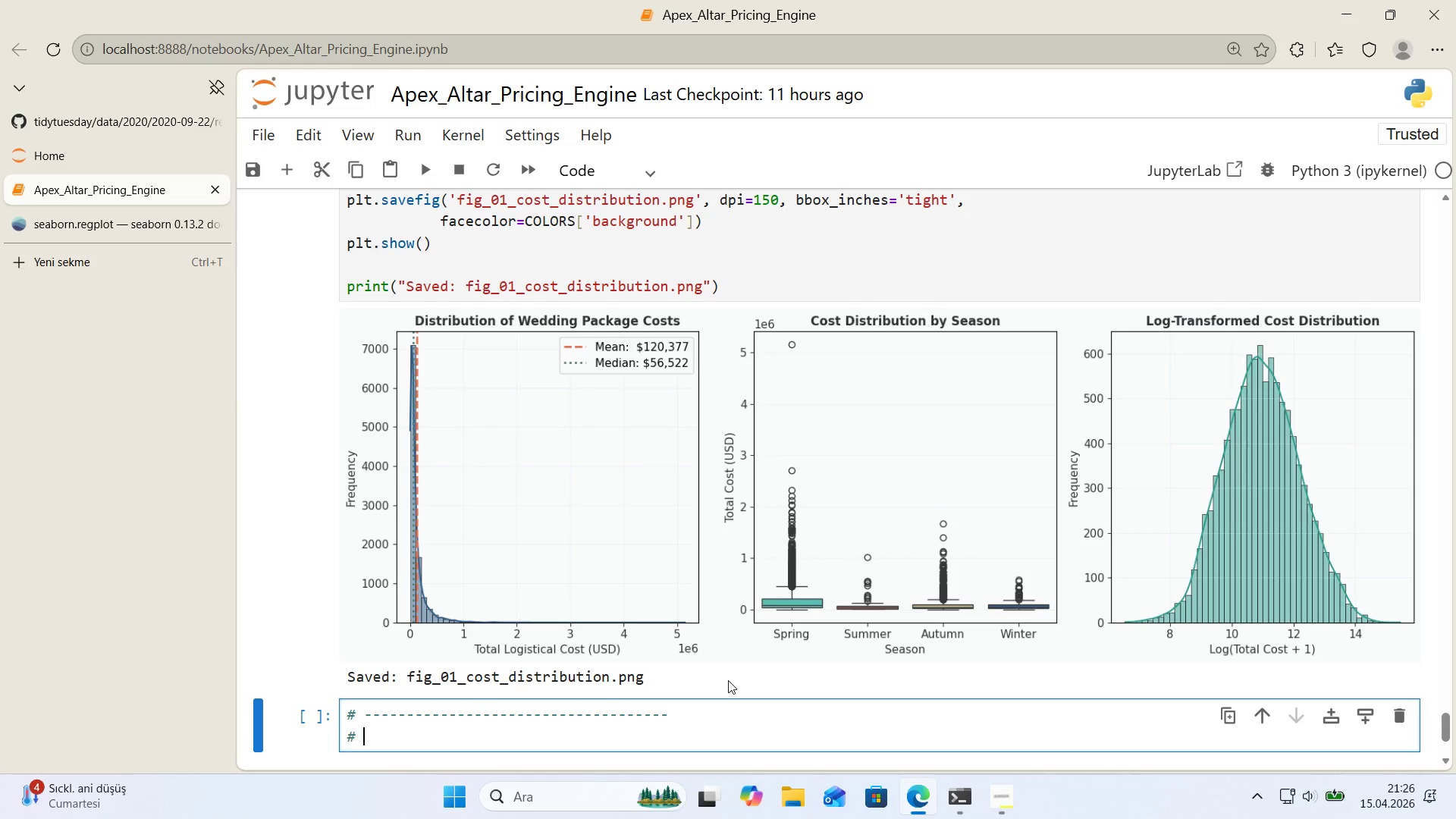 
type( FIGURE 2>)
 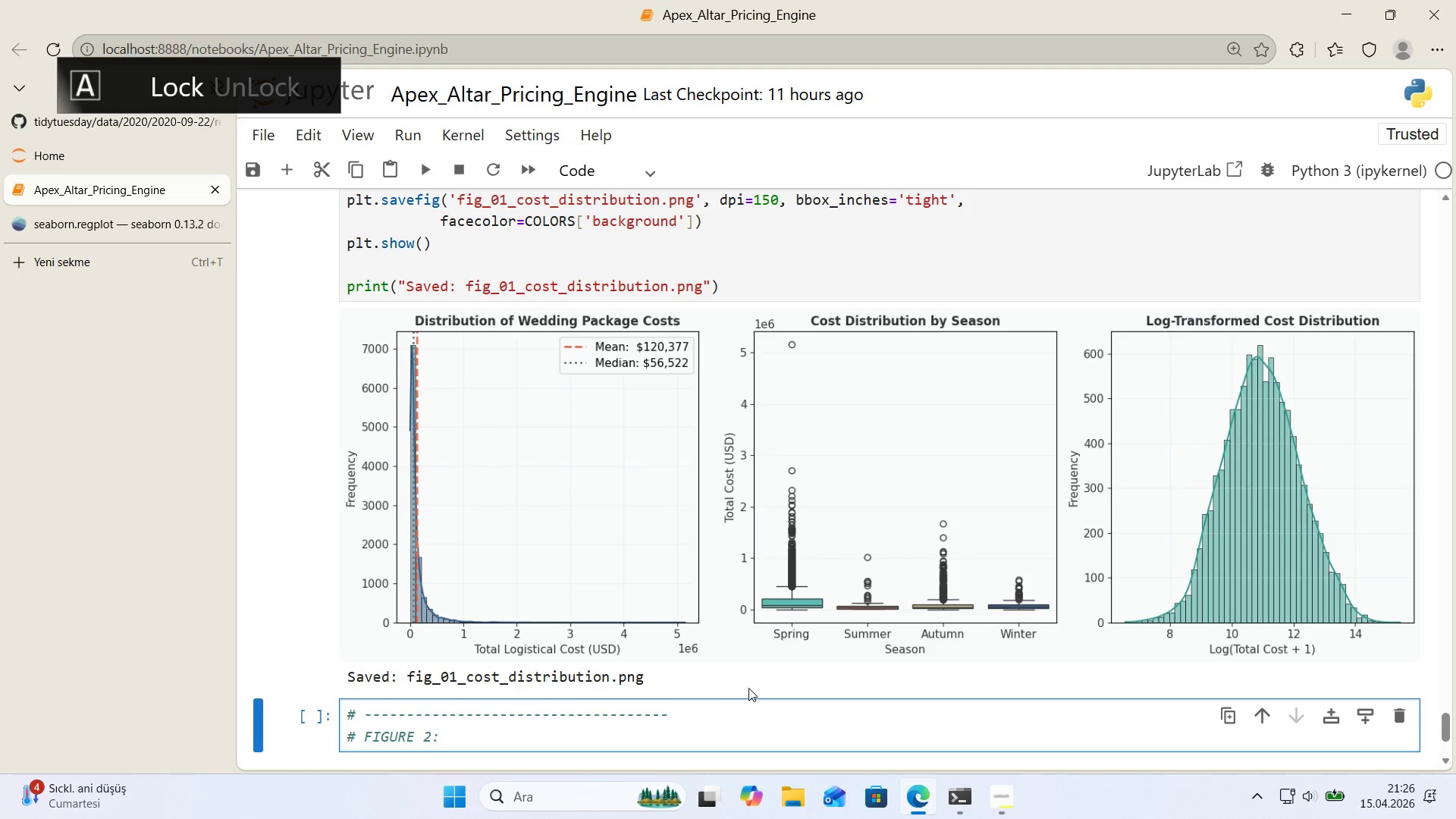 
scroll: coordinate [746, 684], scroll_direction: down, amount: 1.0
 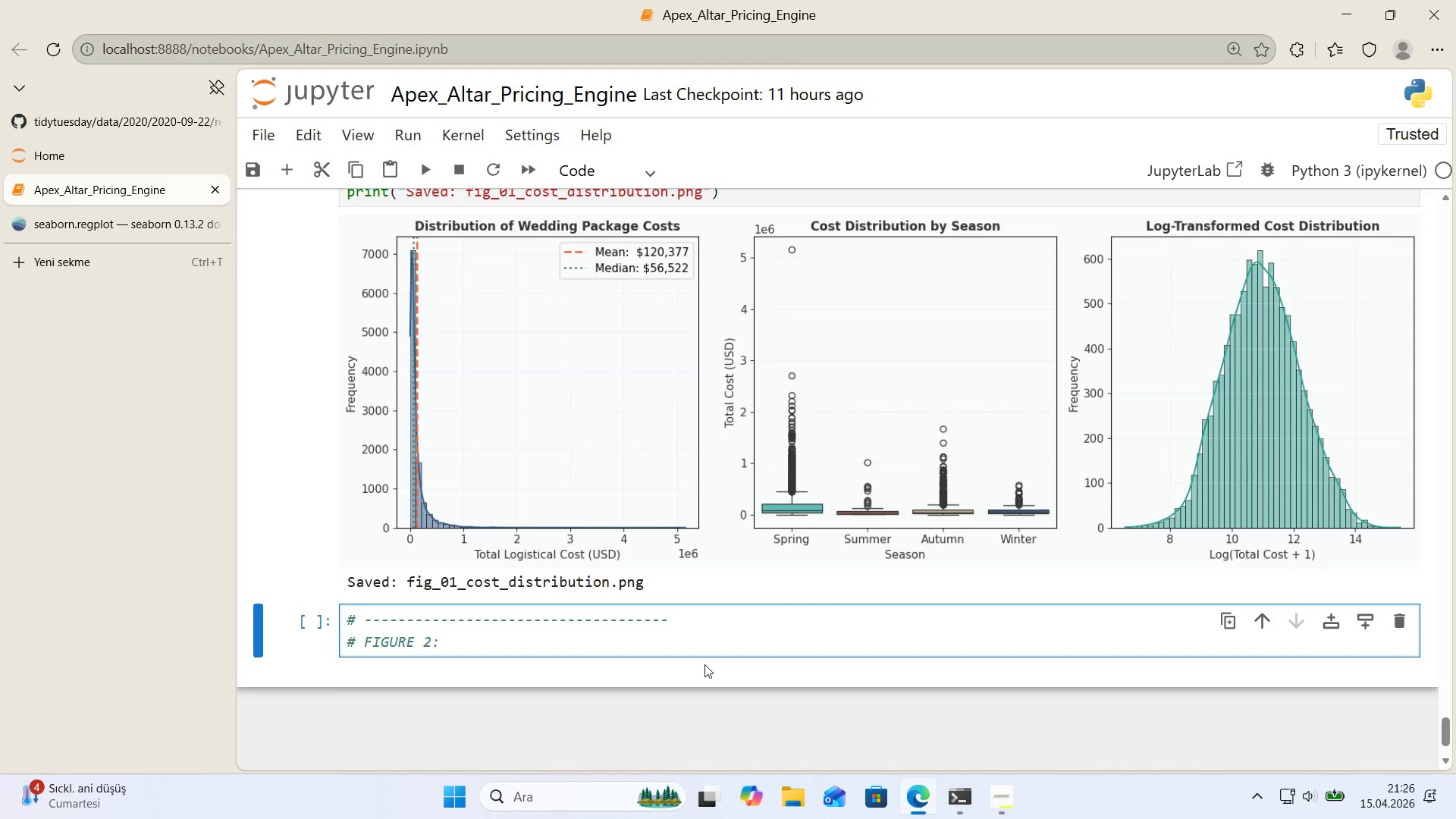 
wait(17.46)
 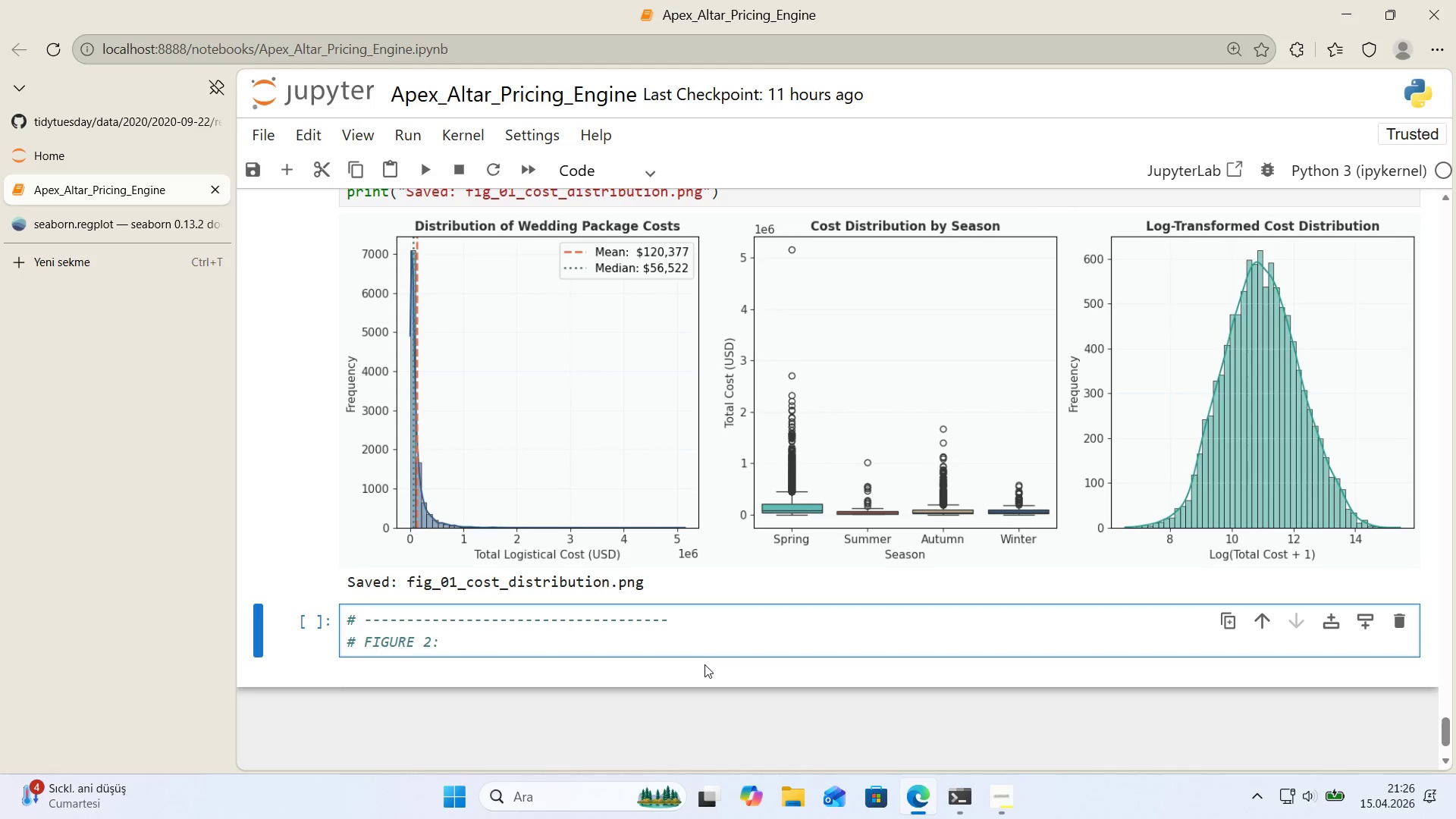 
type( cOS)
key(Backspace)
key(Backspace)
key(Backspace)
type(Cost vs Alt'tude *()
 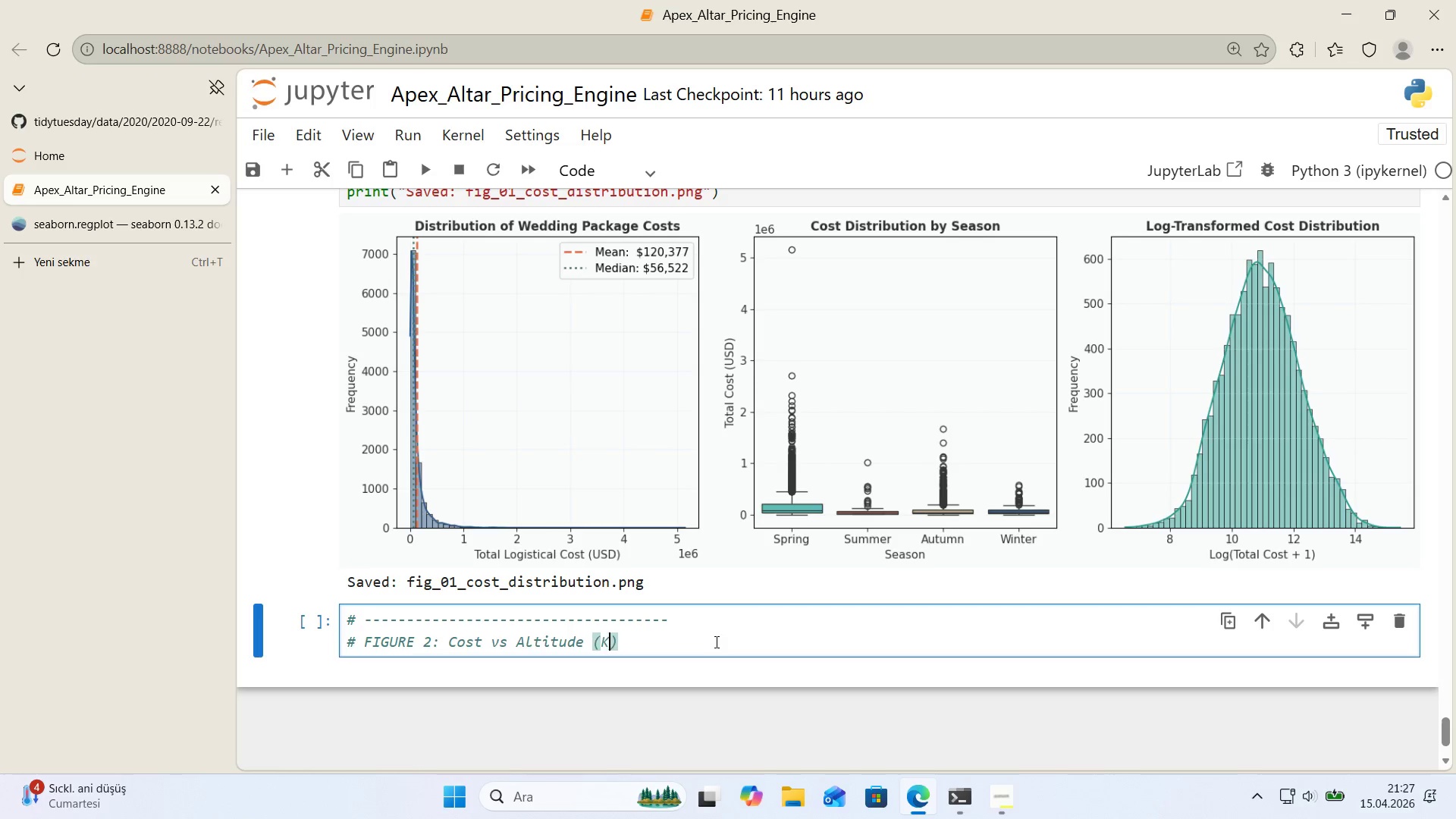 
 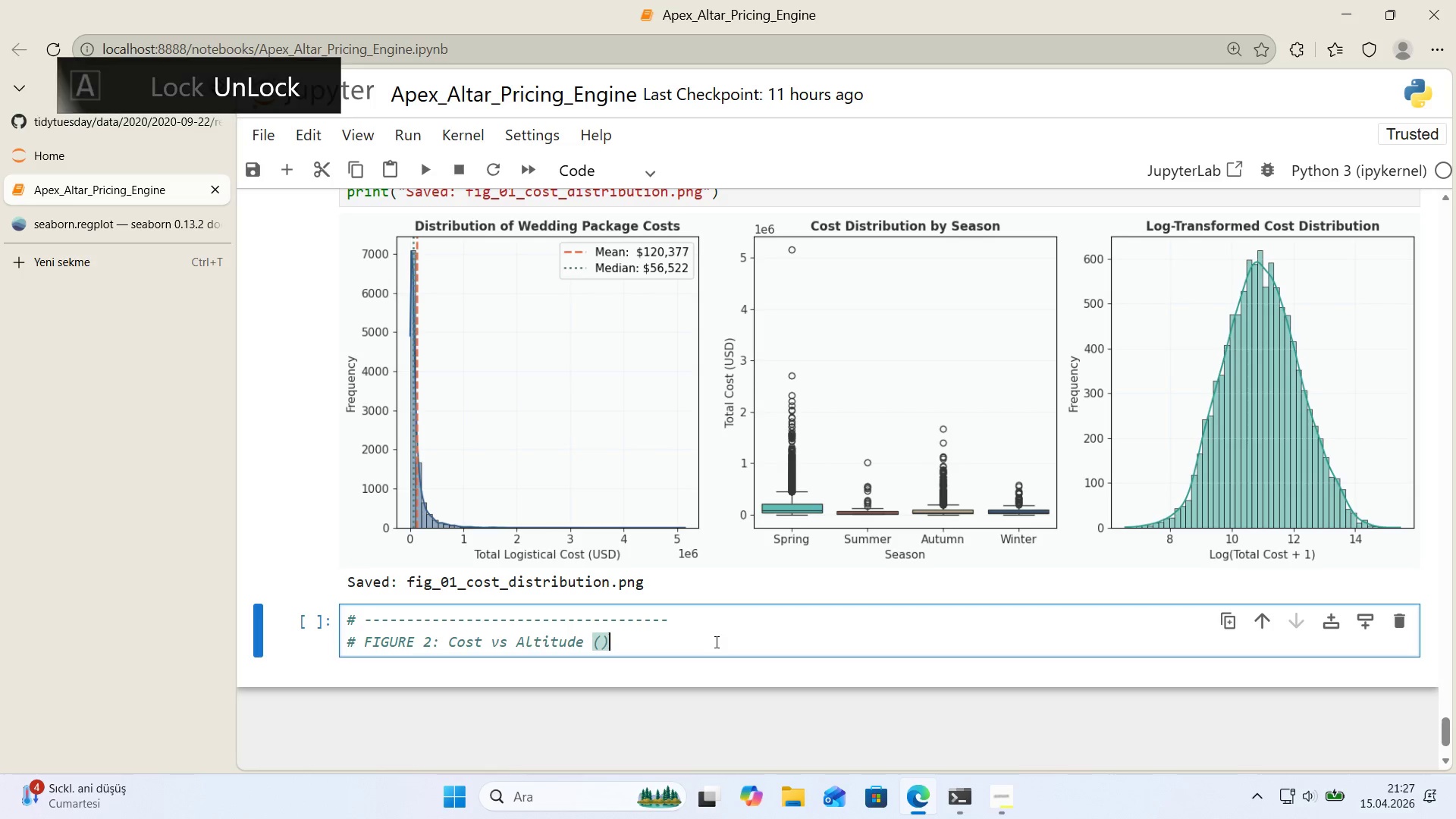 
key(ArrowLeft)
 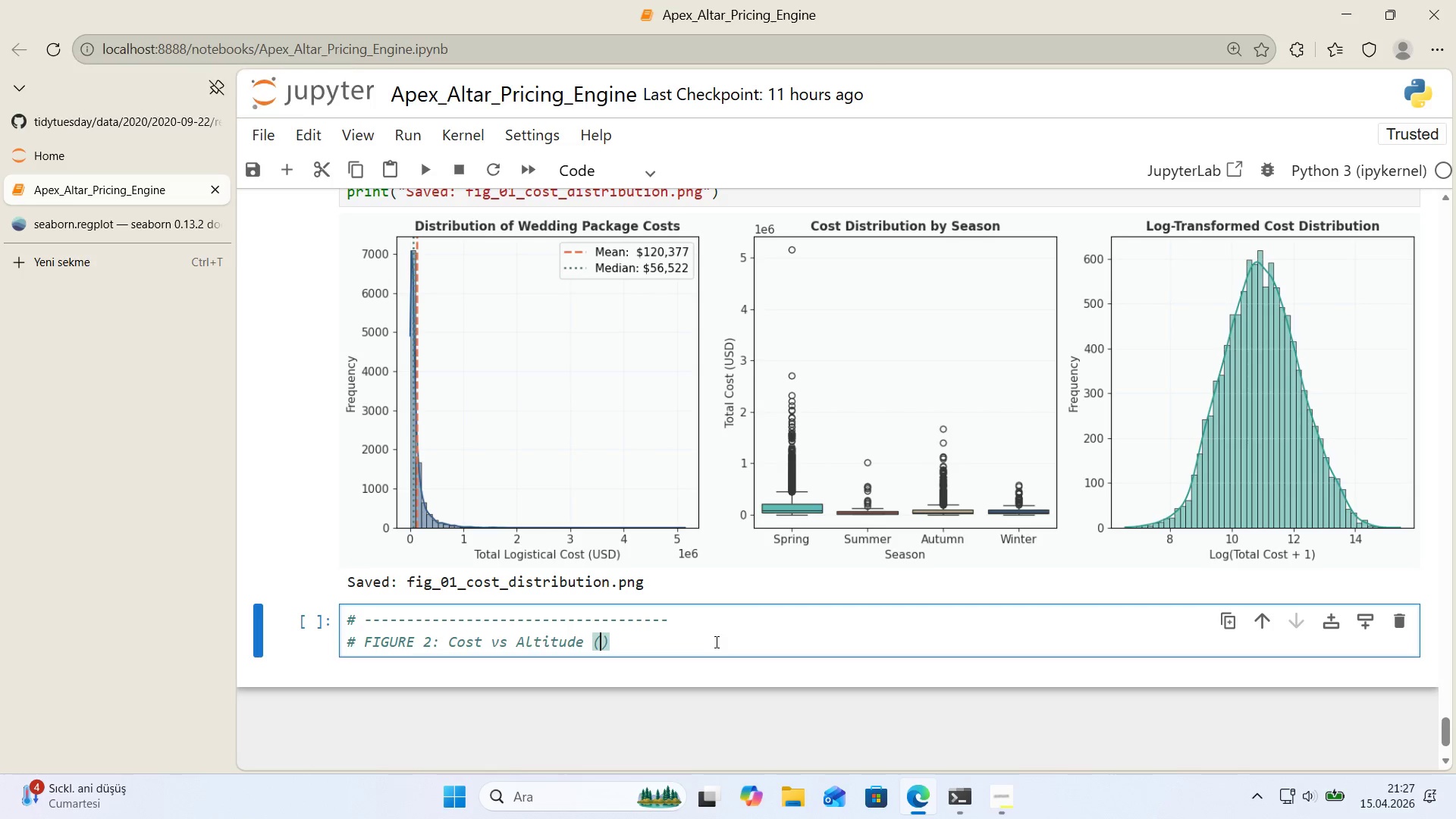 
type(Key Relat'onsh'p)
 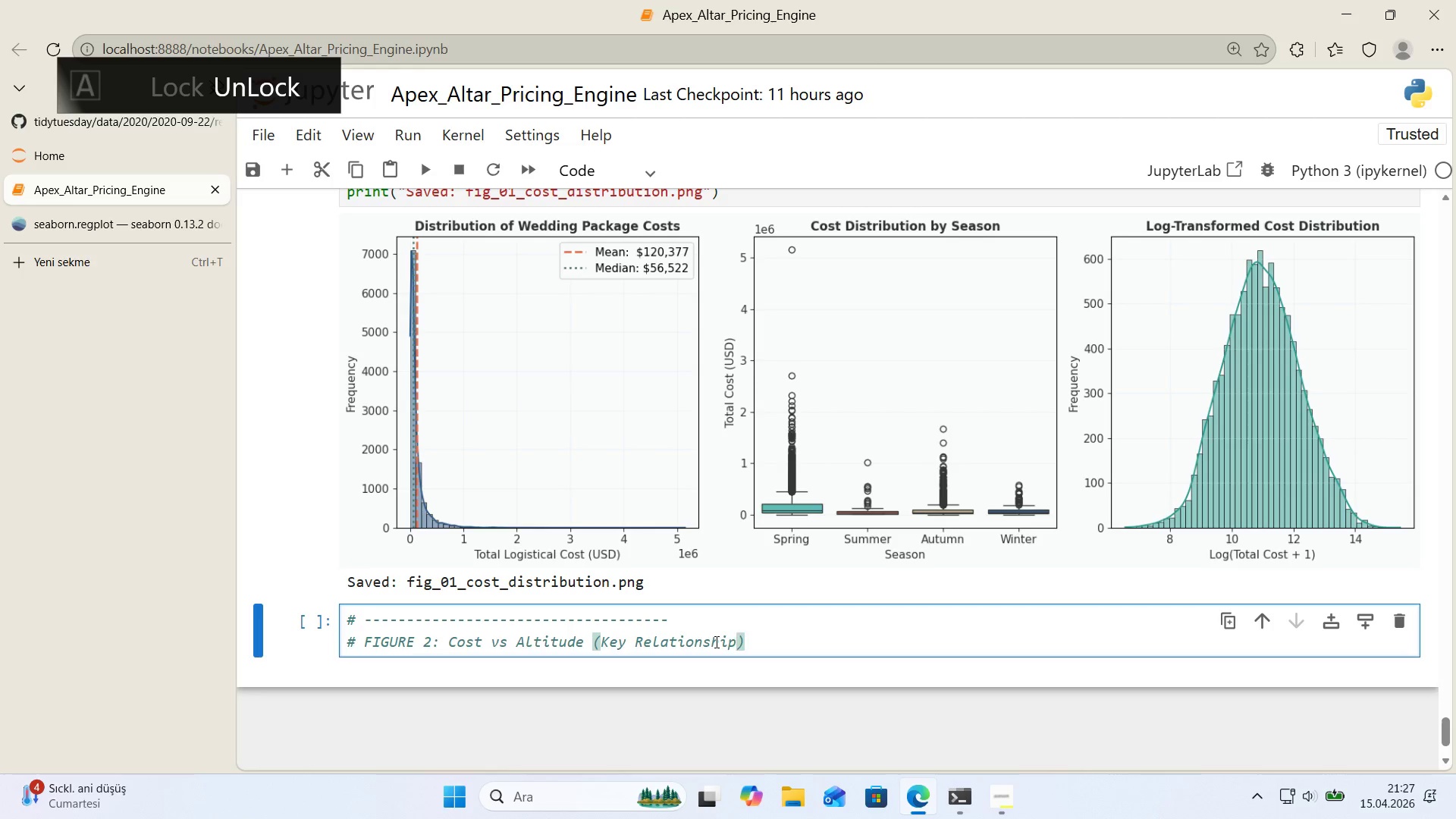 
key(ArrowRight)
 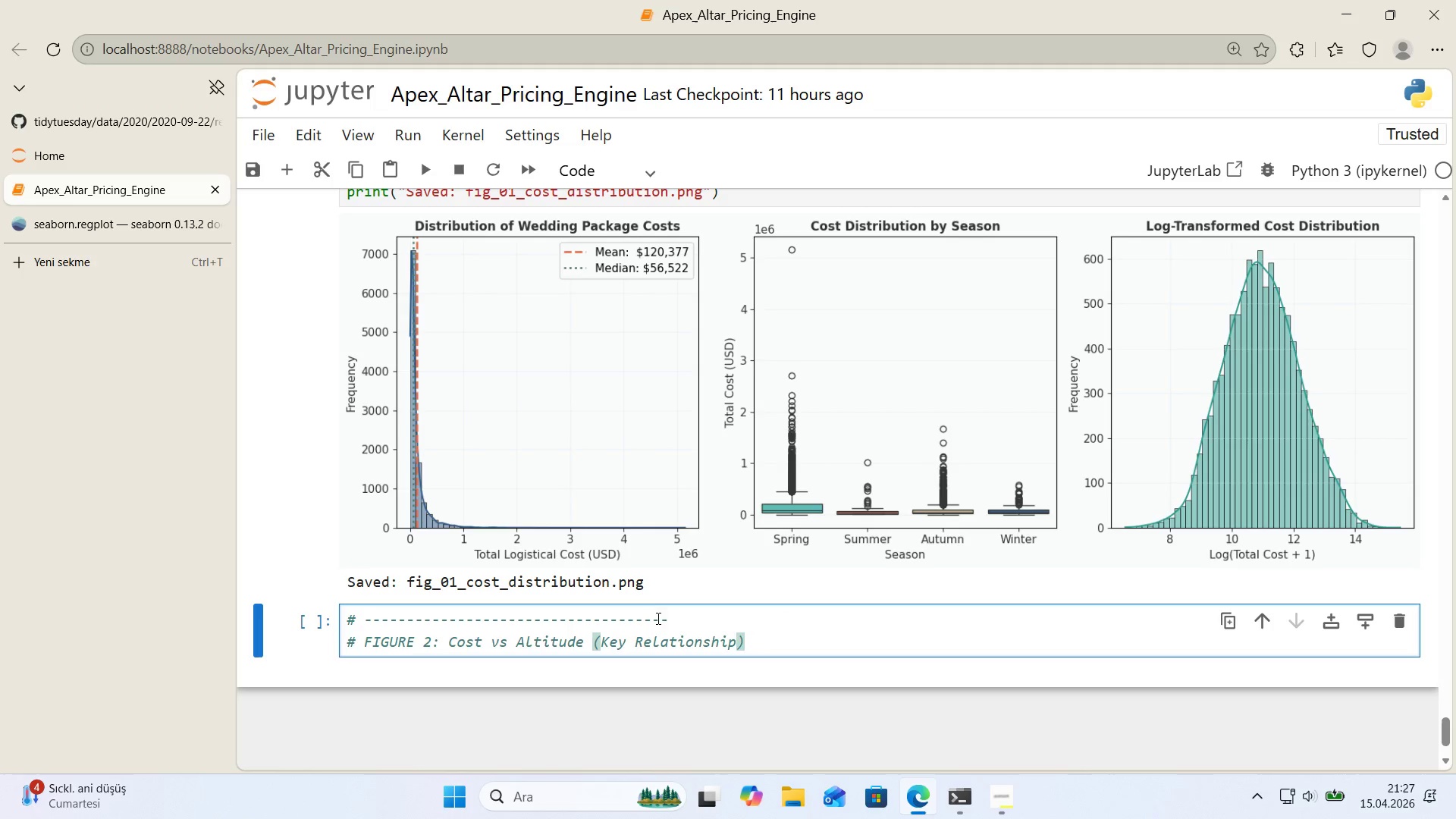 
left_click_drag(start_coordinate=[669, 621], to_coordinate=[596, 619])
 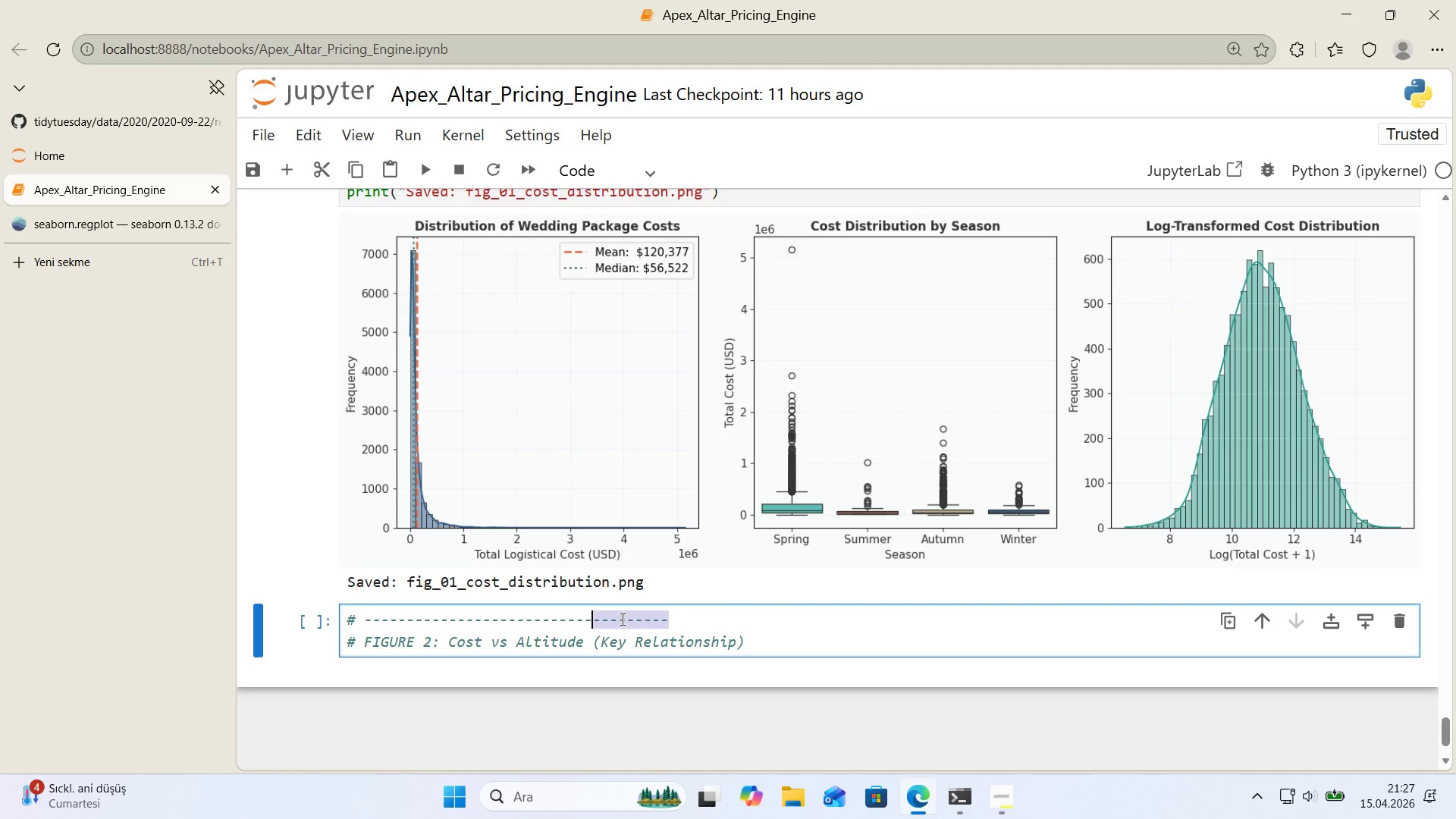 
key(Control+ControlLeft)
 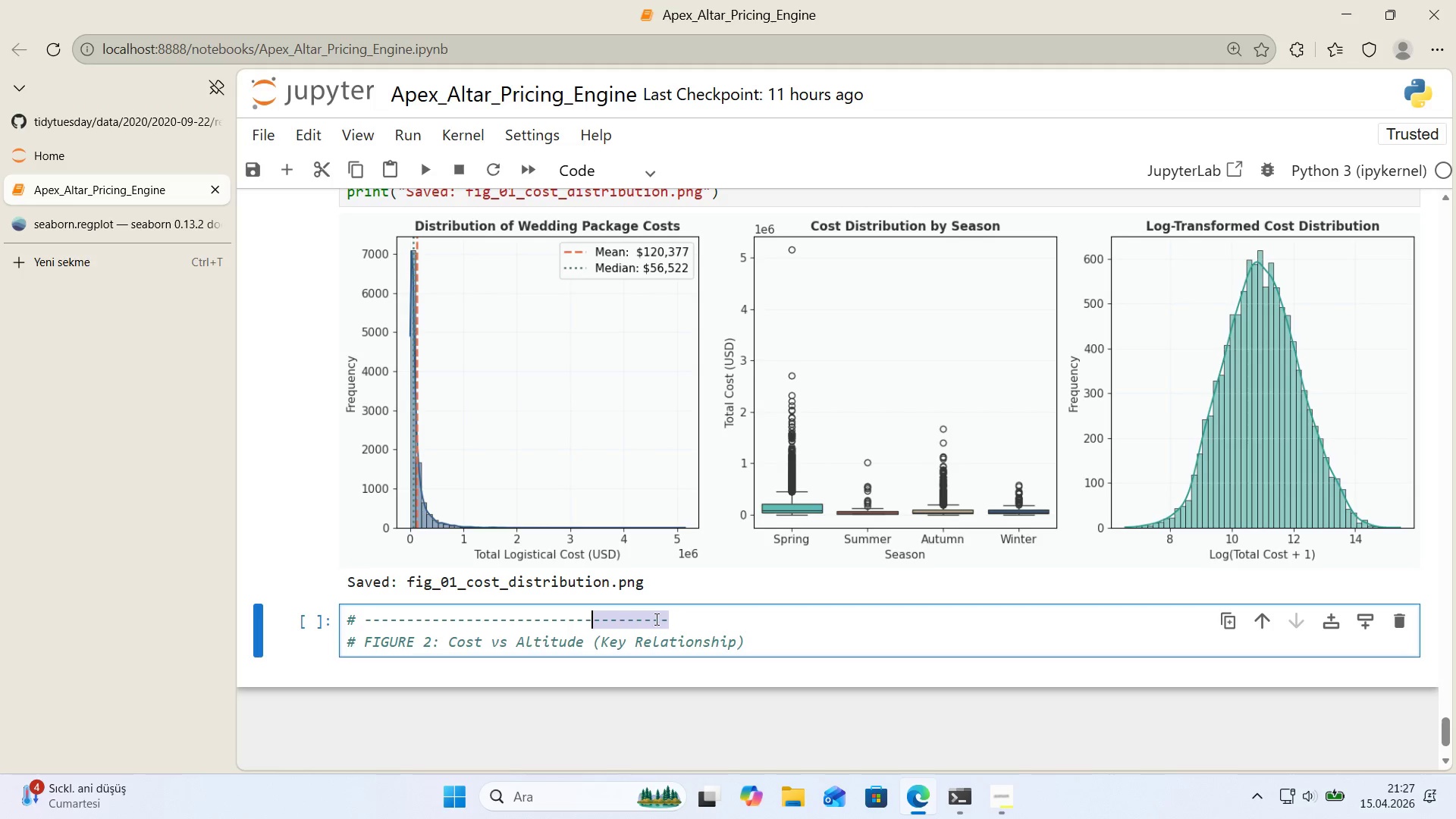 
key(Control+C)
 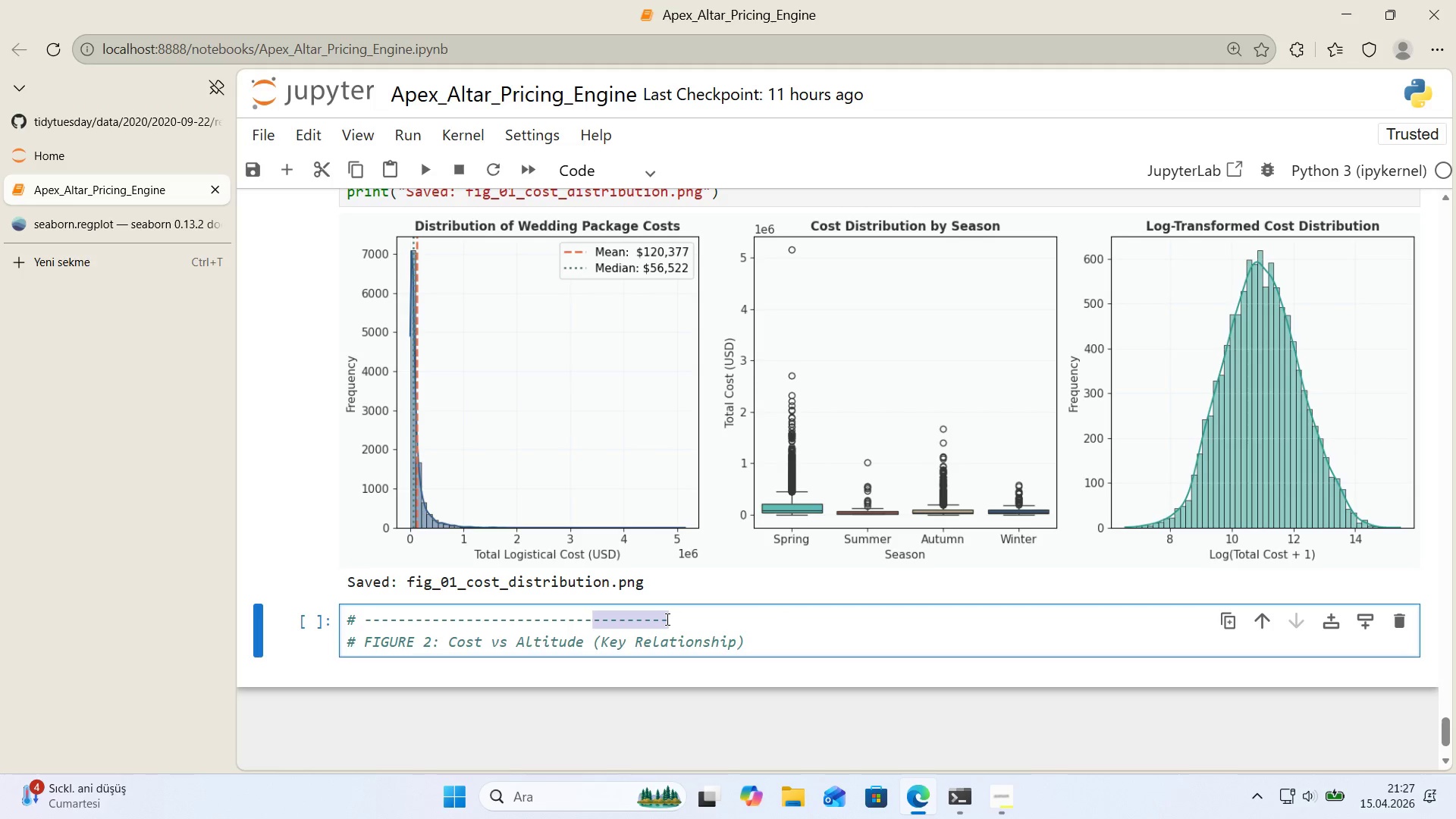 
left_click([666, 619])
 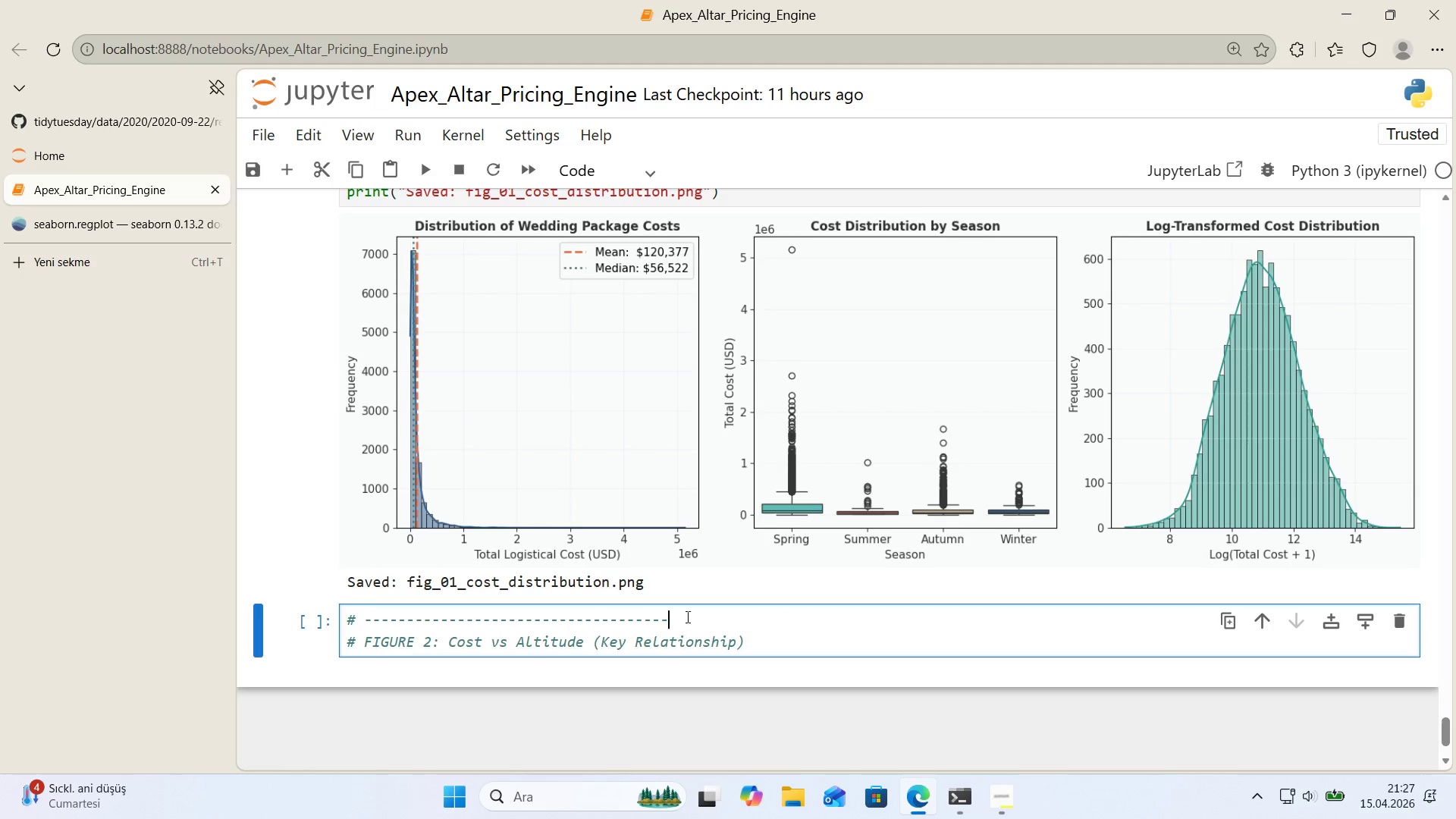 
key(Control+ControlLeft)
 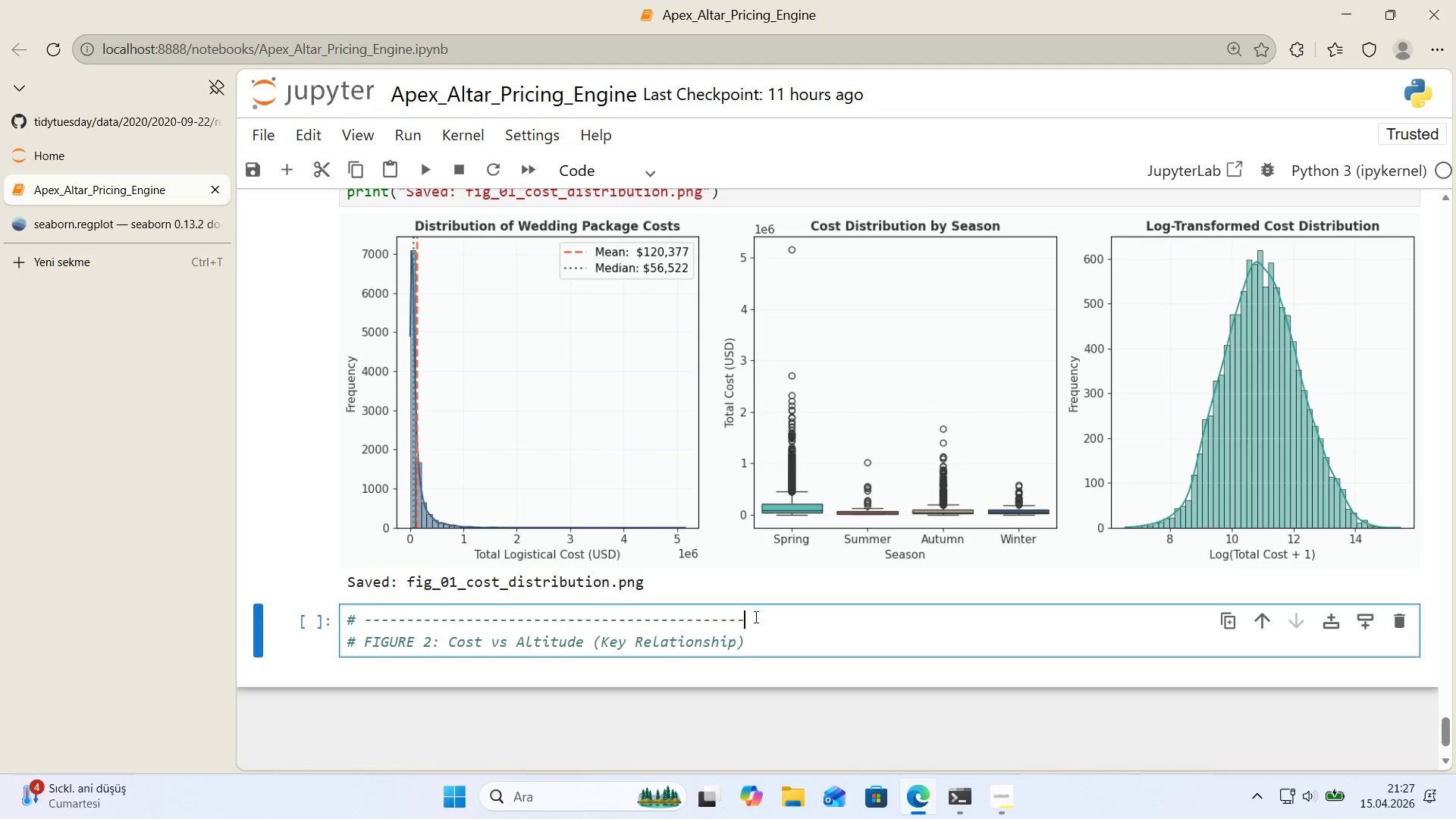 
key(Control+V)
 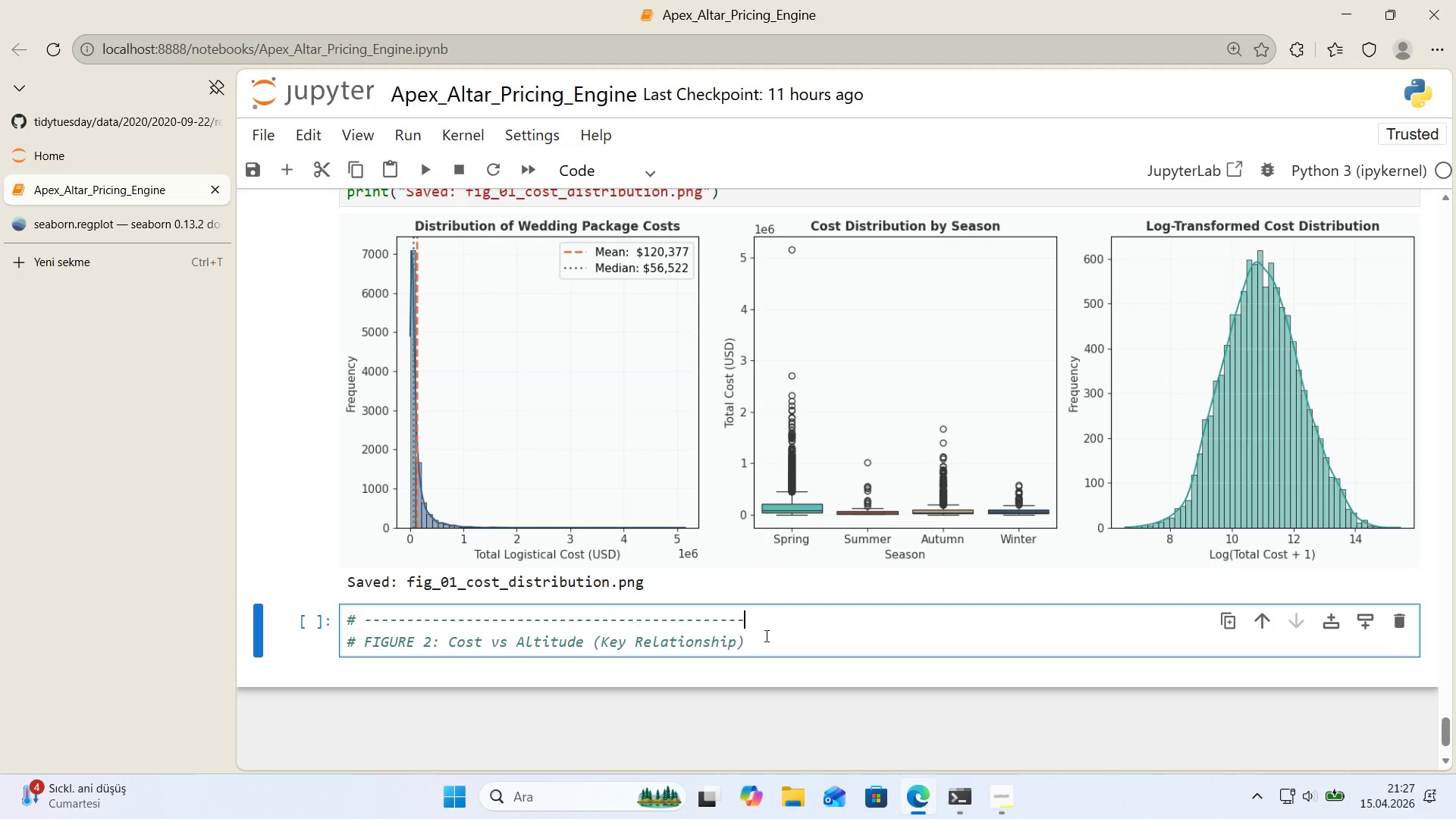 
left_click([764, 635])
 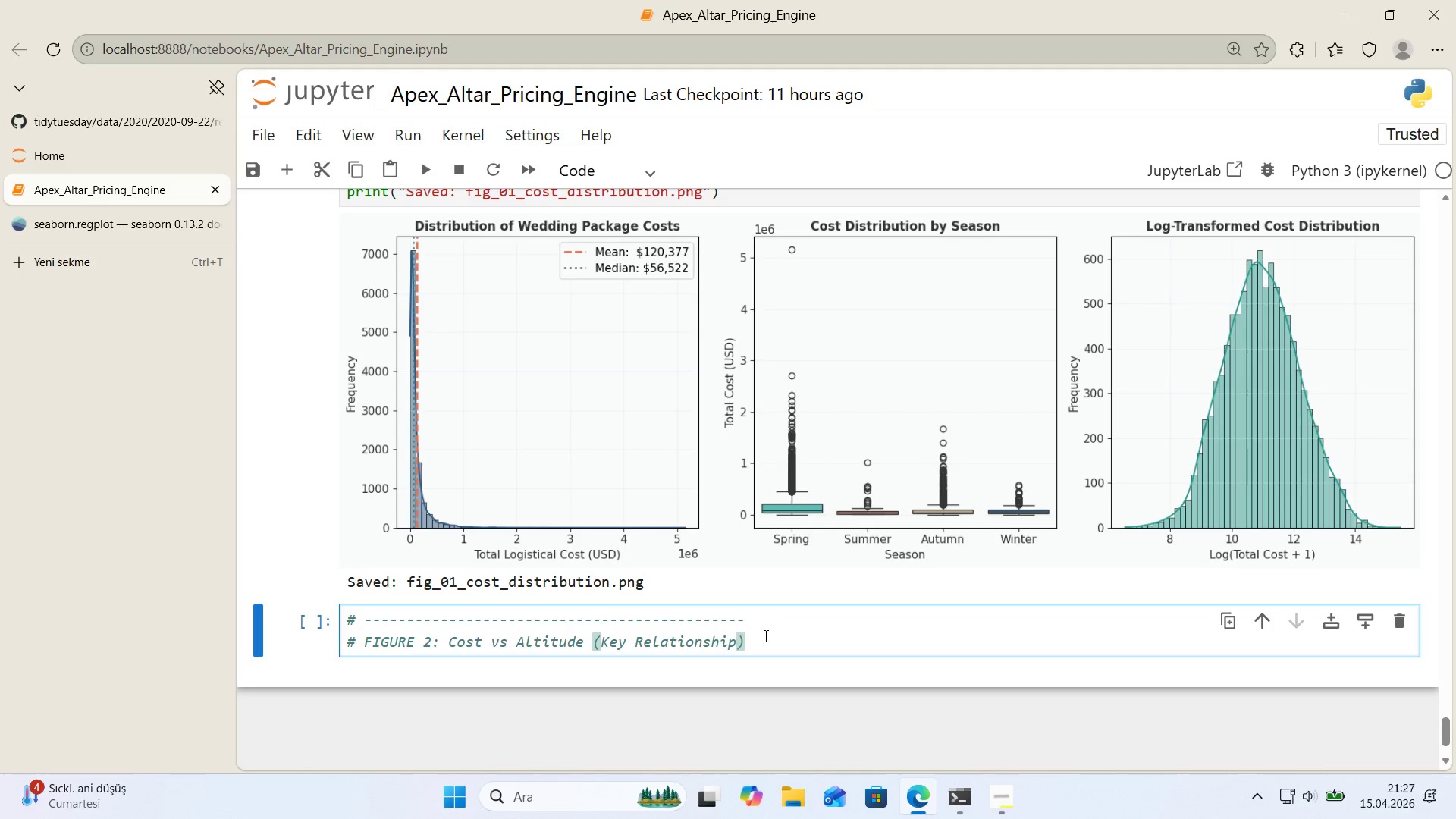 
key(Enter)
 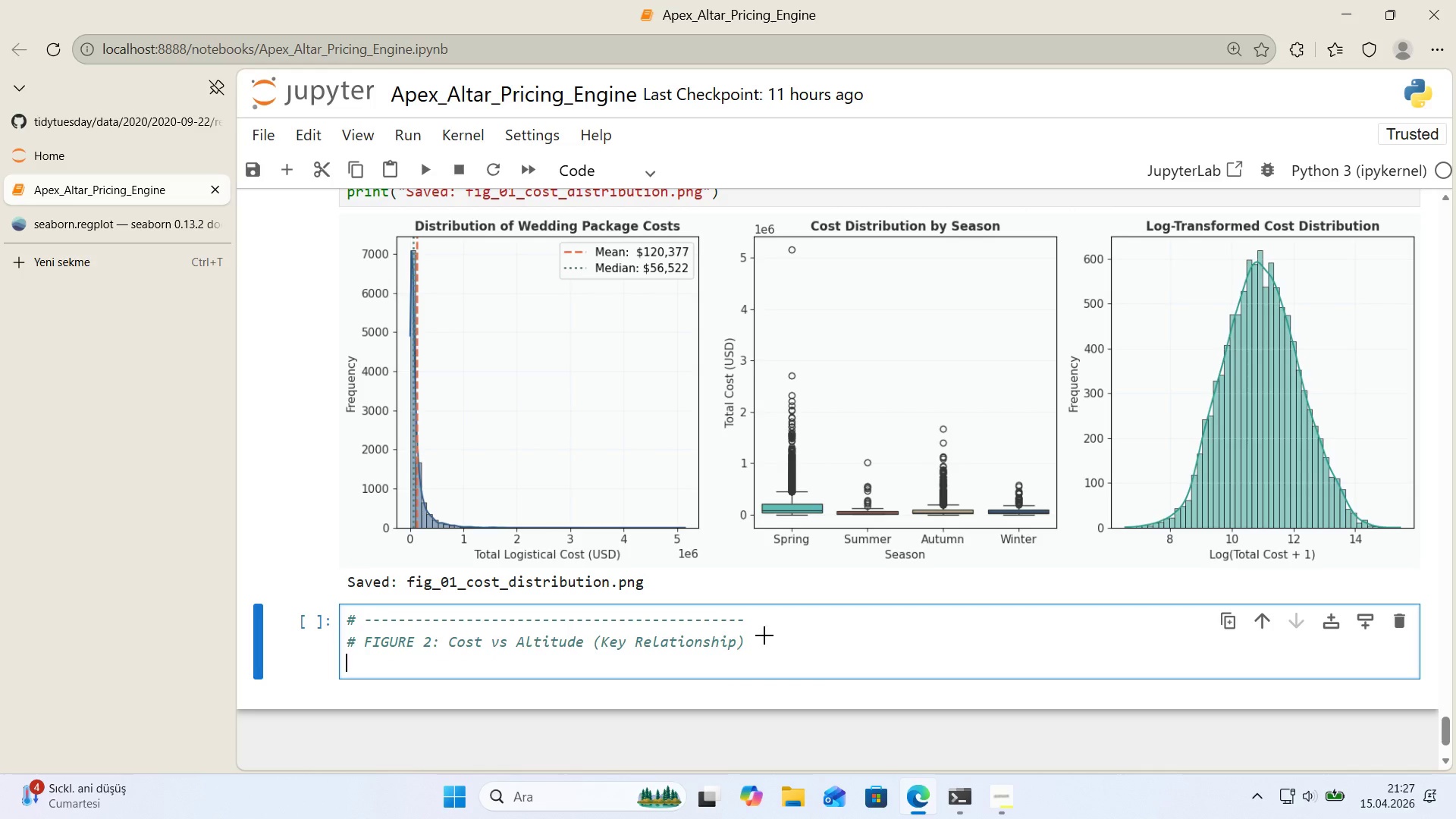 
key(Control+ControlLeft)
 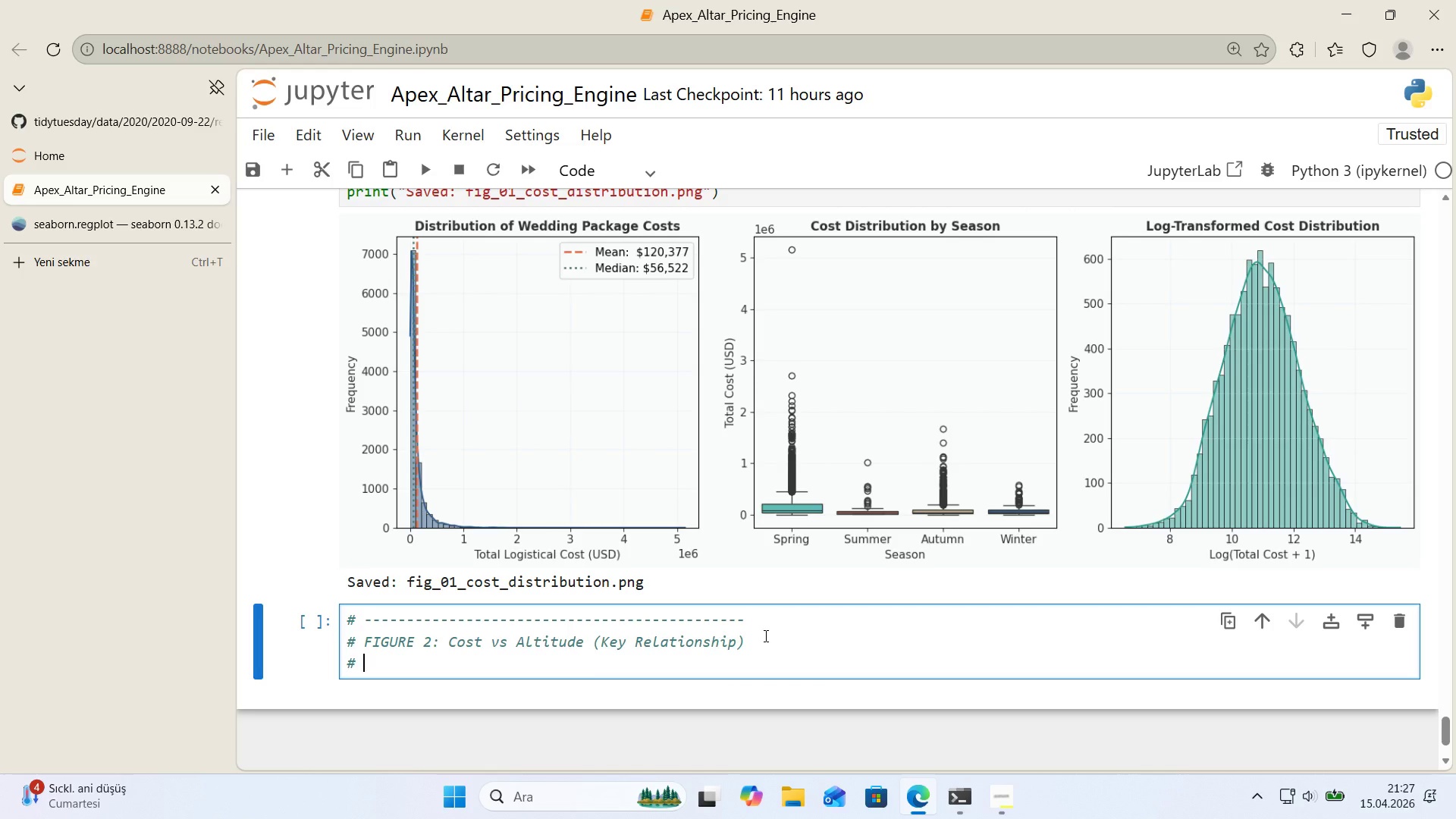 
key(Alt+Control+AltRight)
 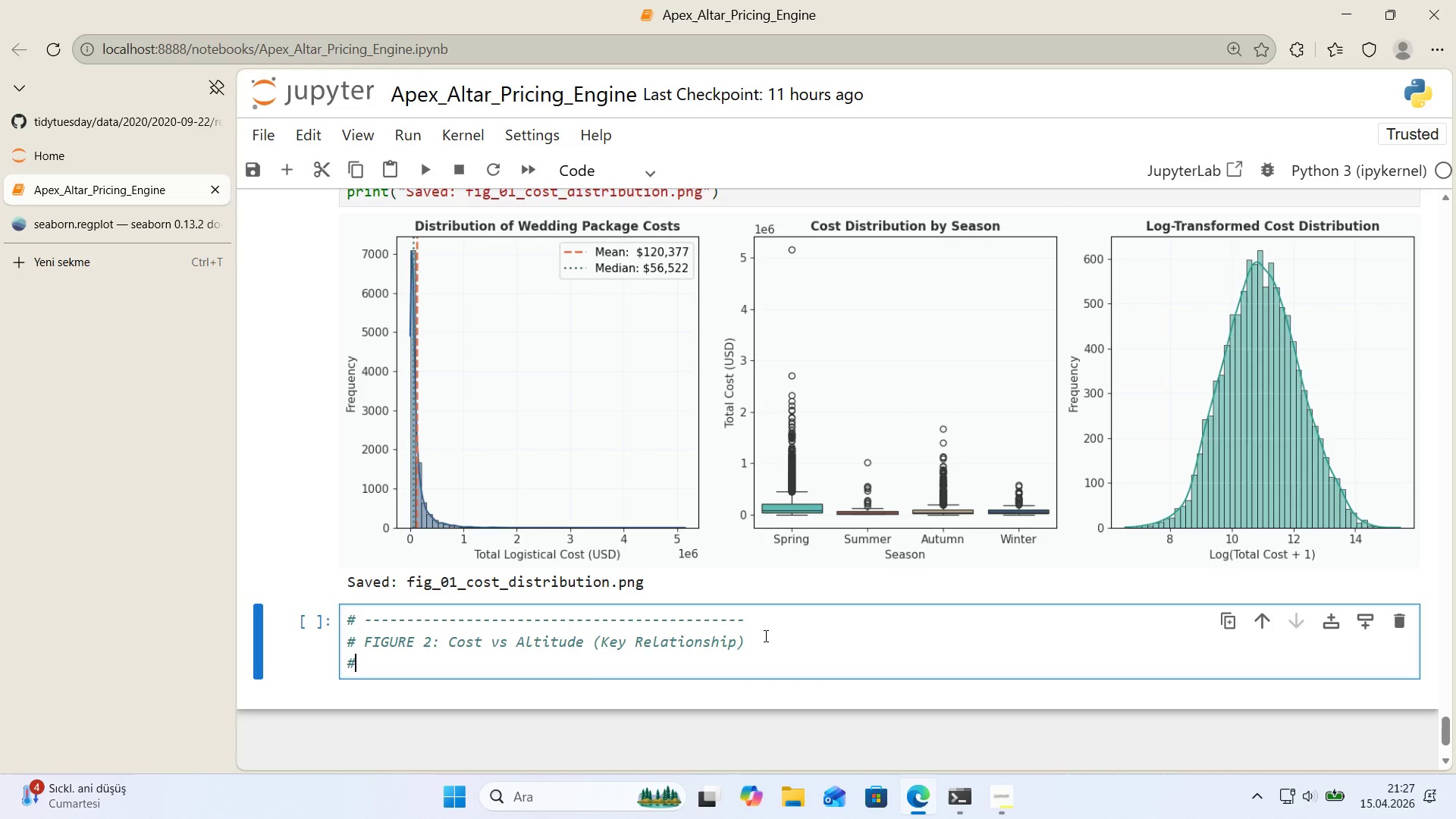 
key(Alt+Control+3)
 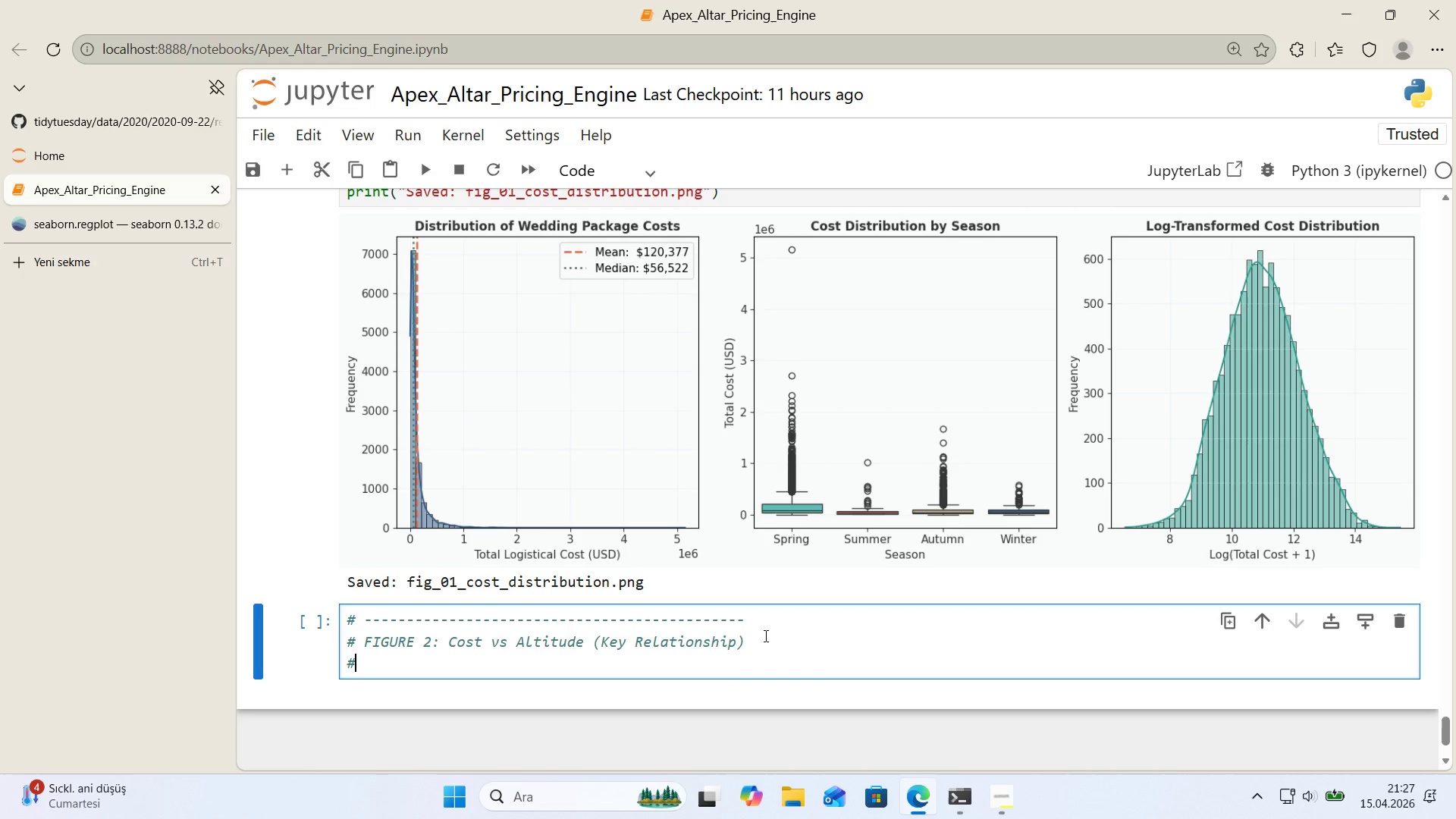 
key(Space)
 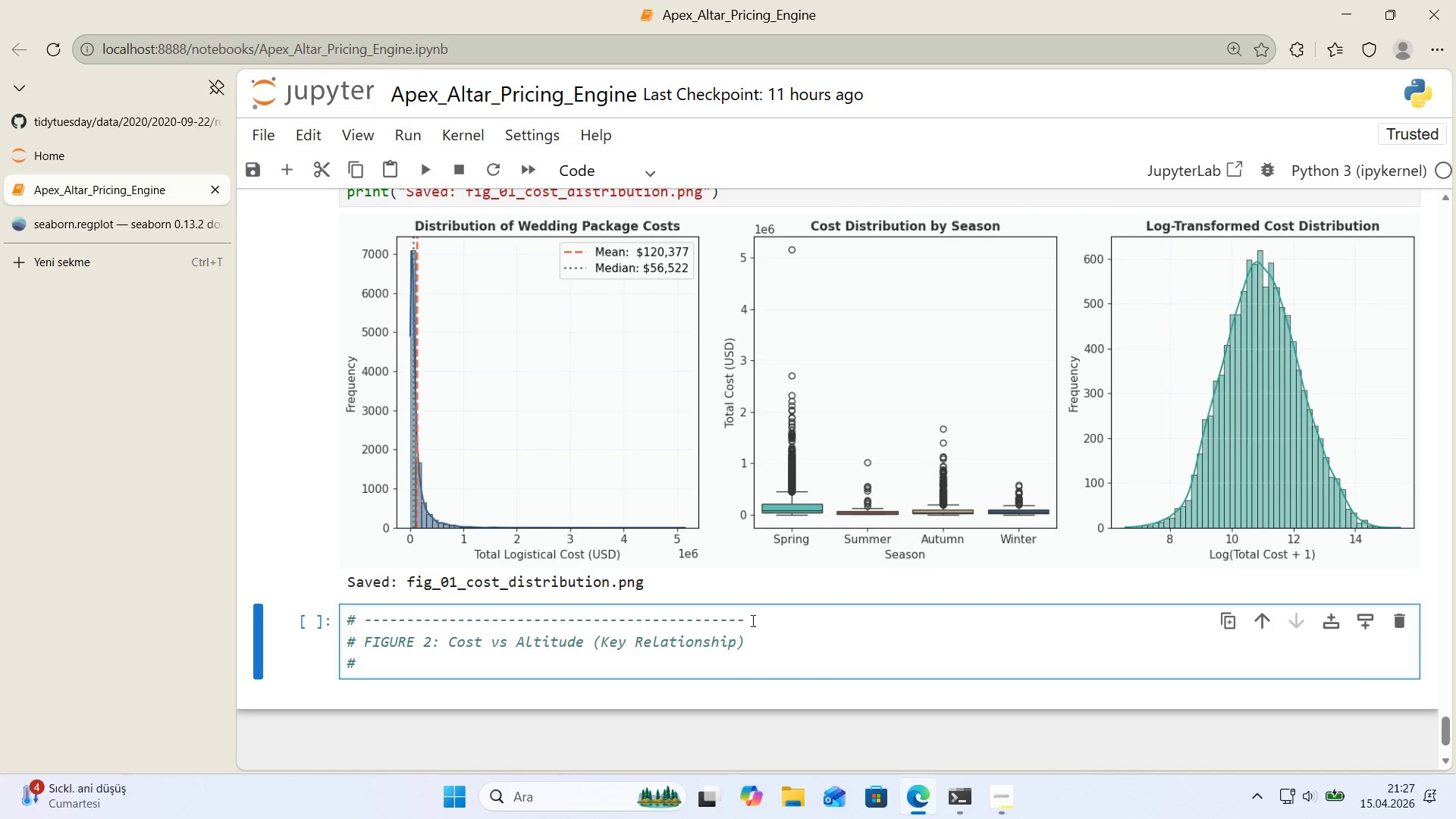 
left_click_drag(start_coordinate=[748, 620], to_coordinate=[454, 608])
 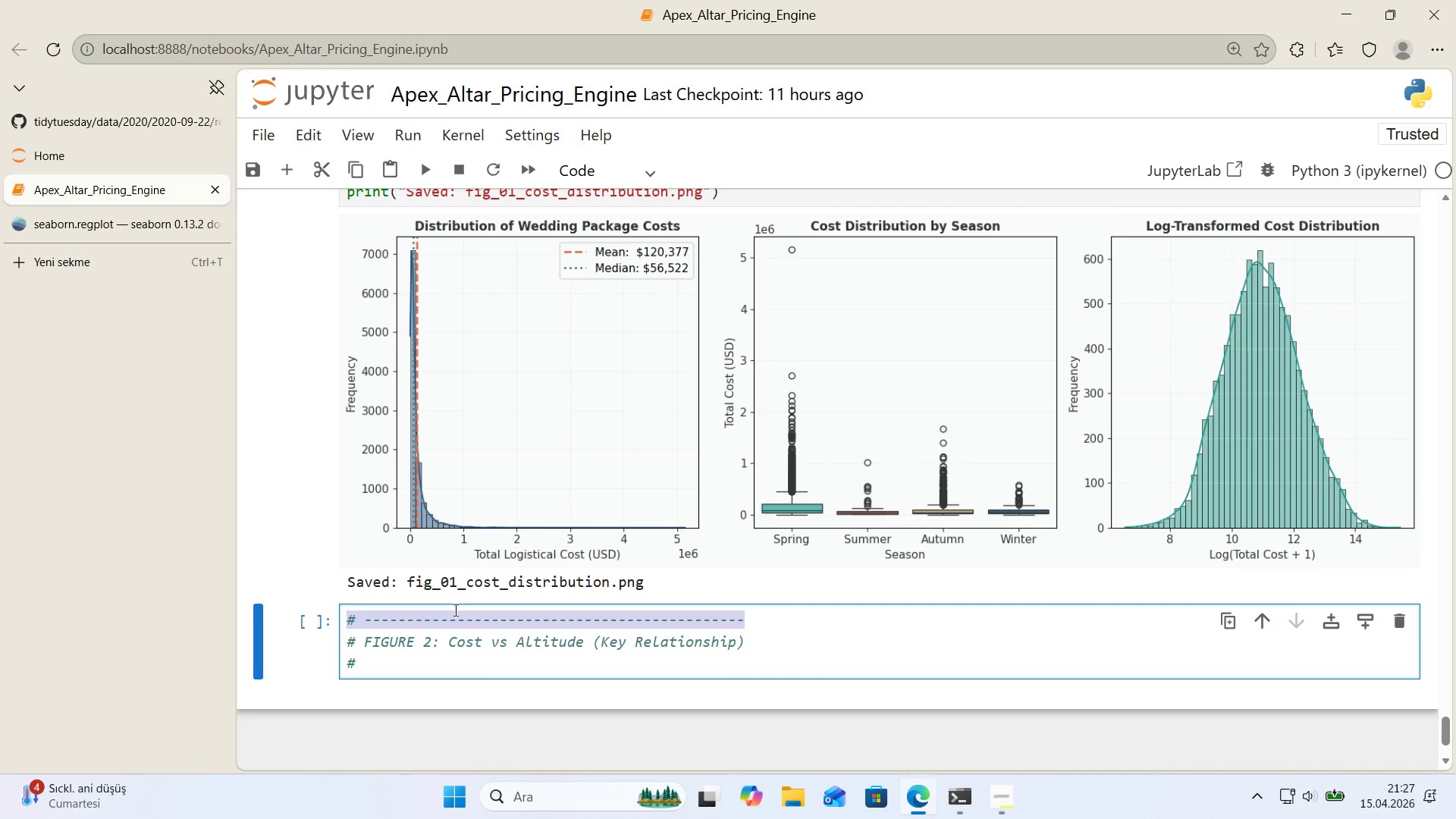 
key(Control+ControlLeft)
 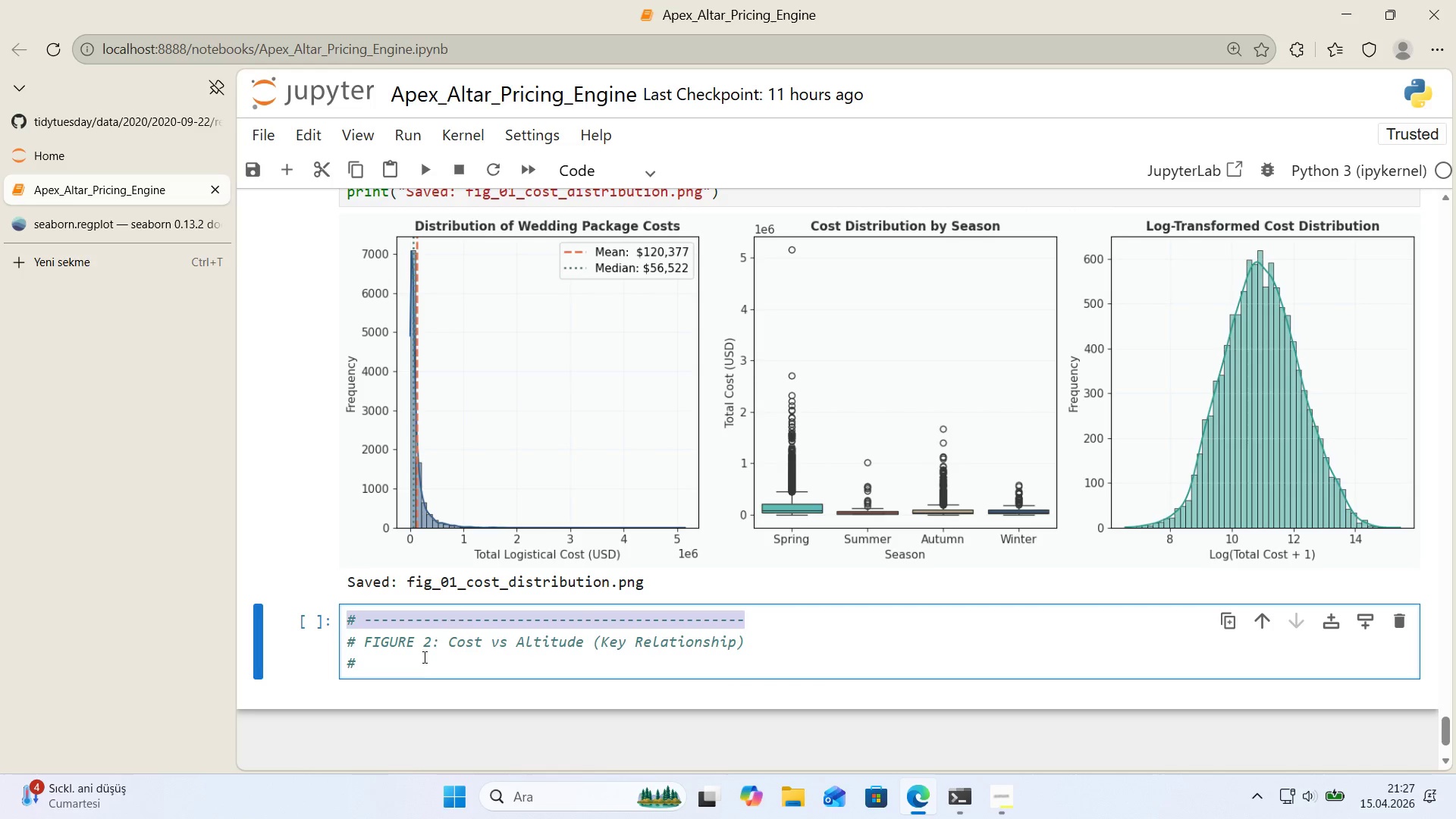 
key(Control+C)
 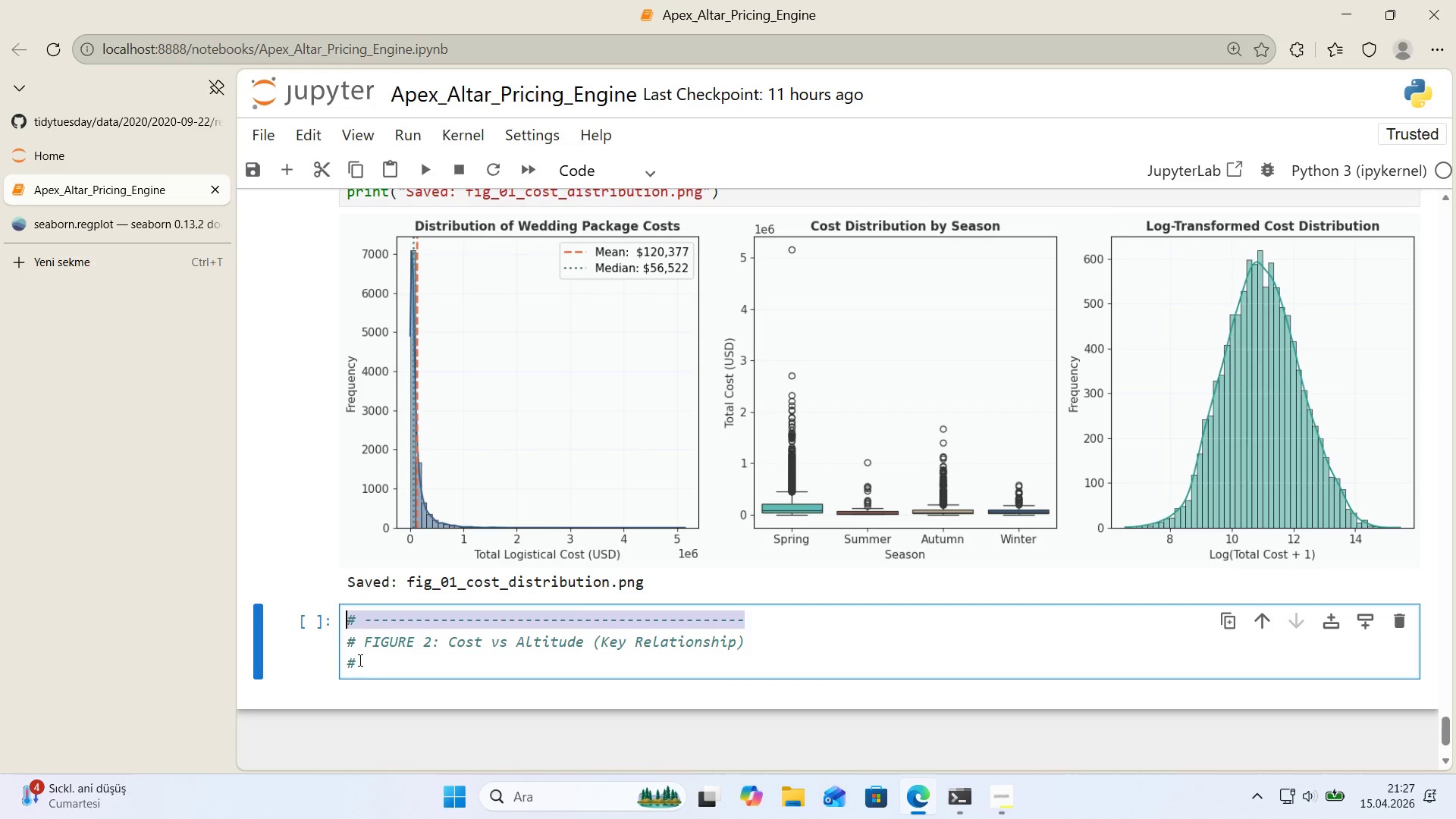 
left_click_drag(start_coordinate=[359, 660], to_coordinate=[318, 661])
 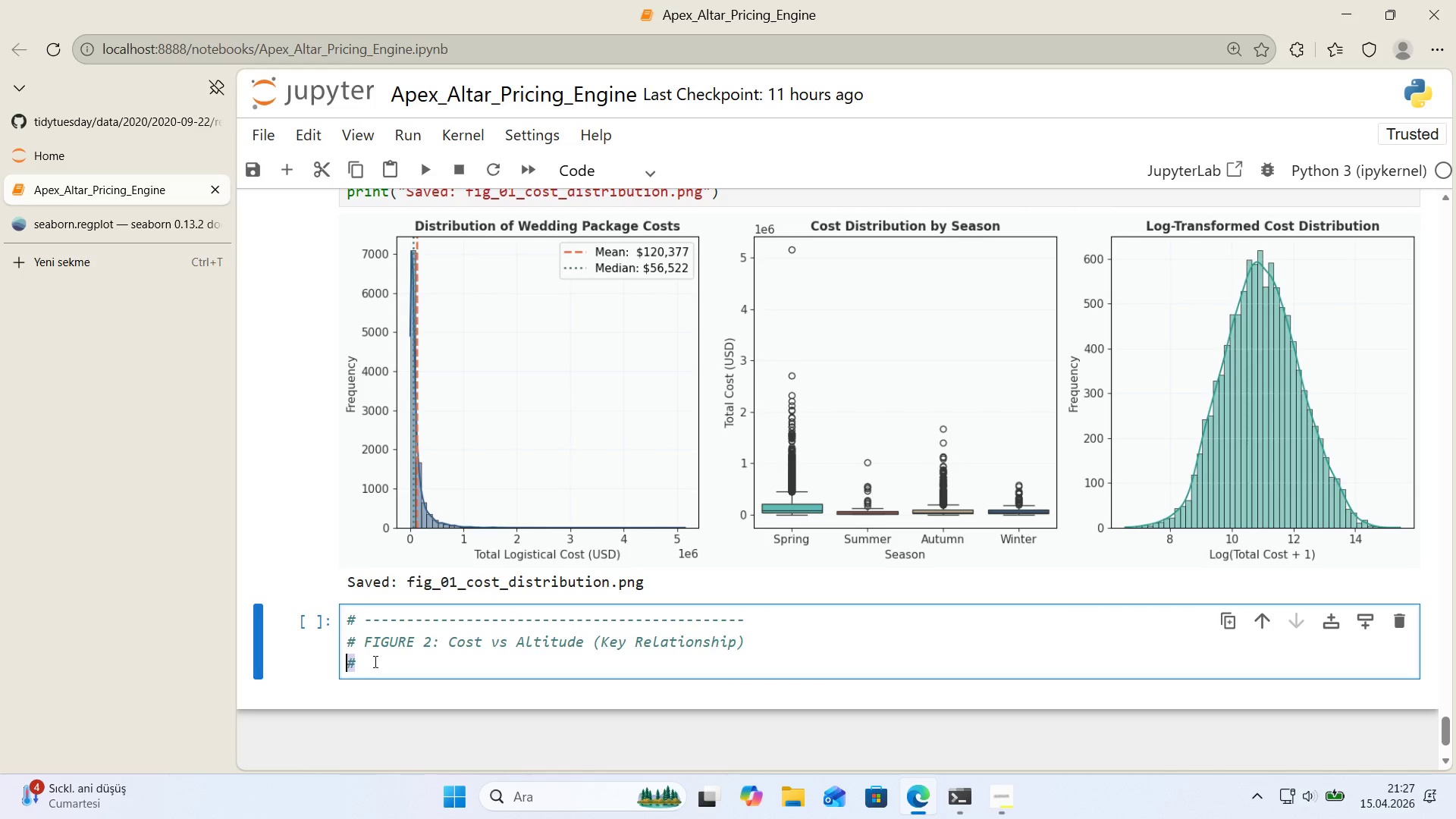 
key(Control+ControlLeft)
 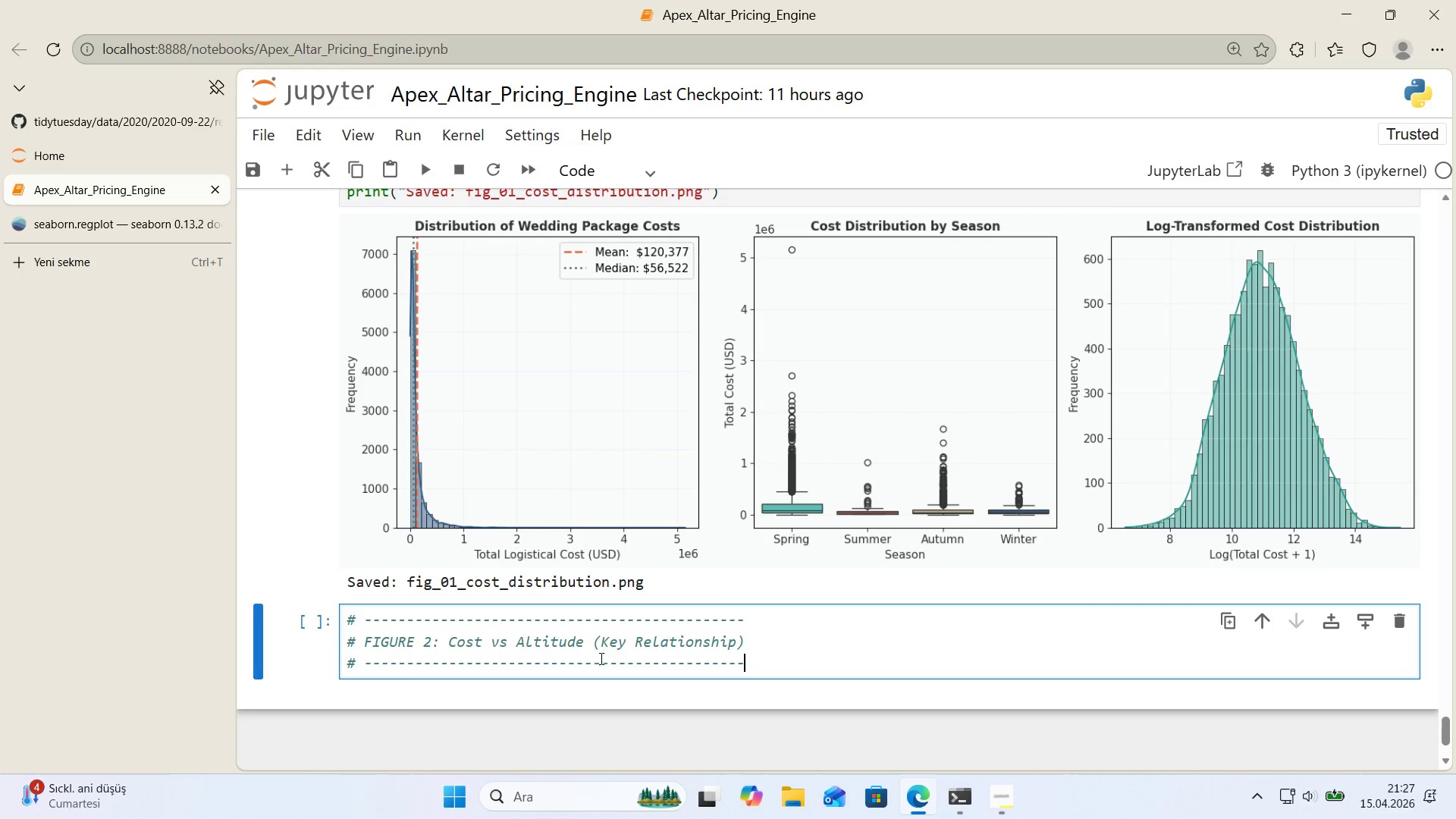 
key(Control+V)
 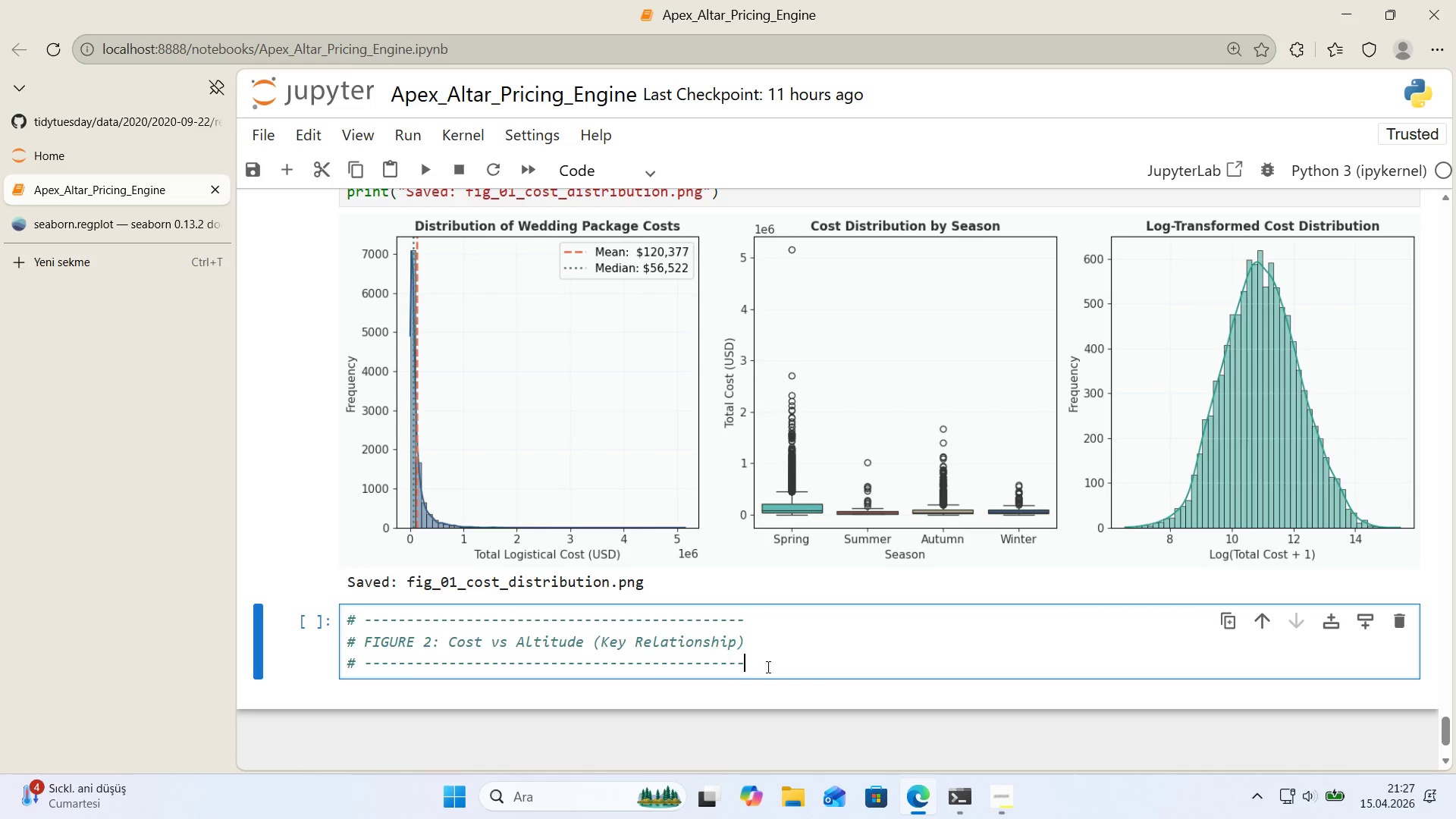 
left_click([768, 667])
 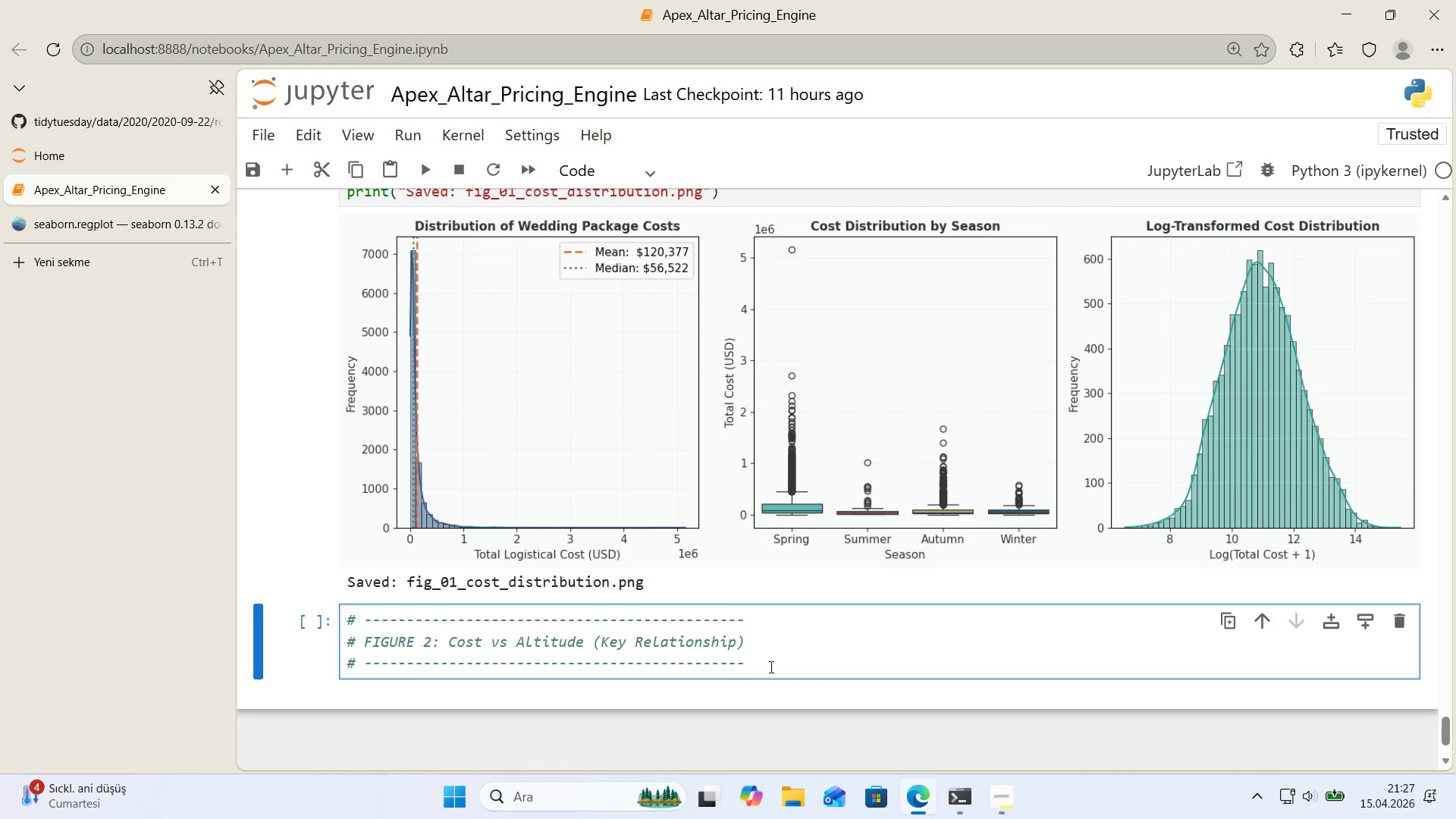 
key(Backspace)
 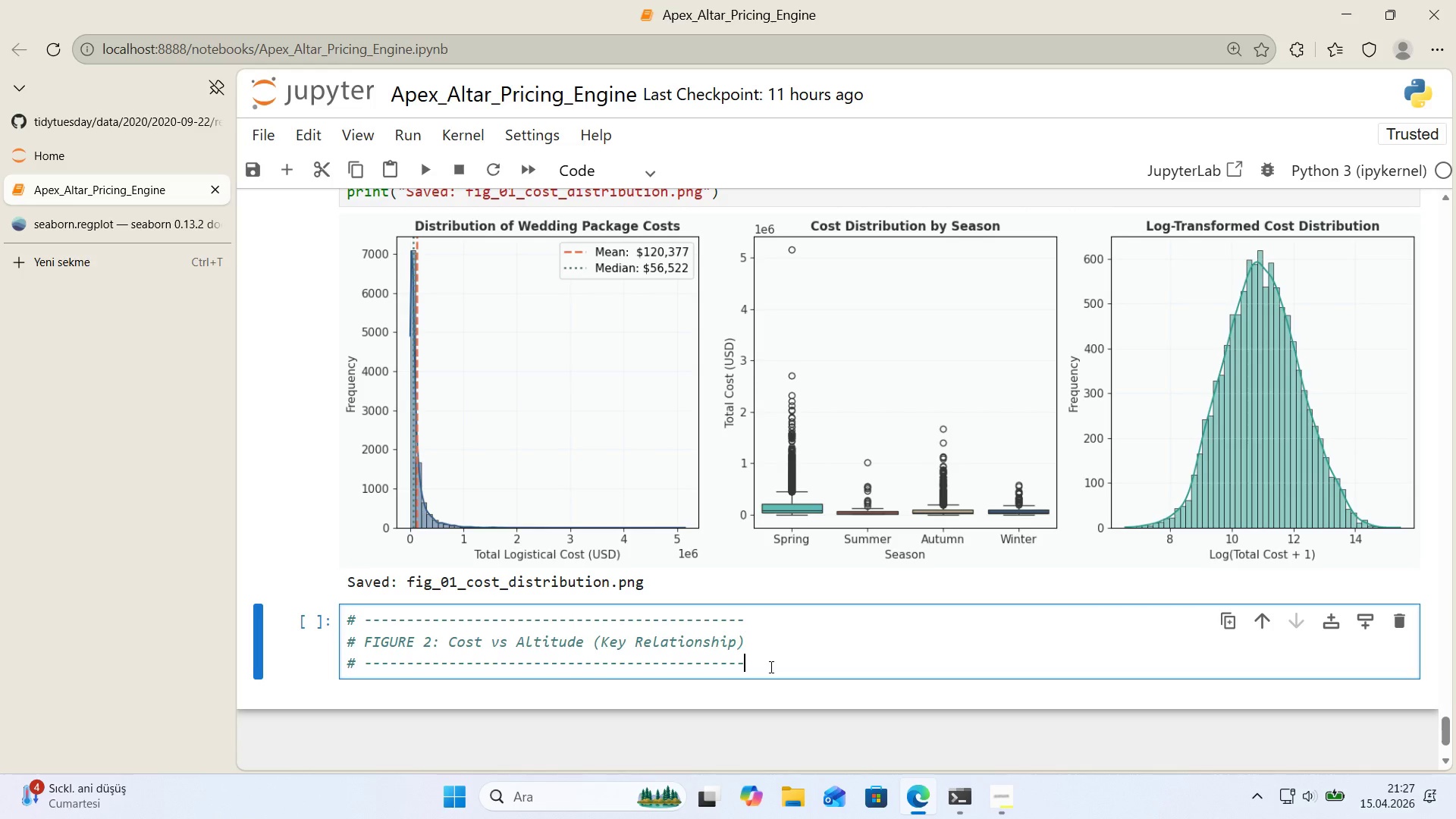 
key(Enter)
 